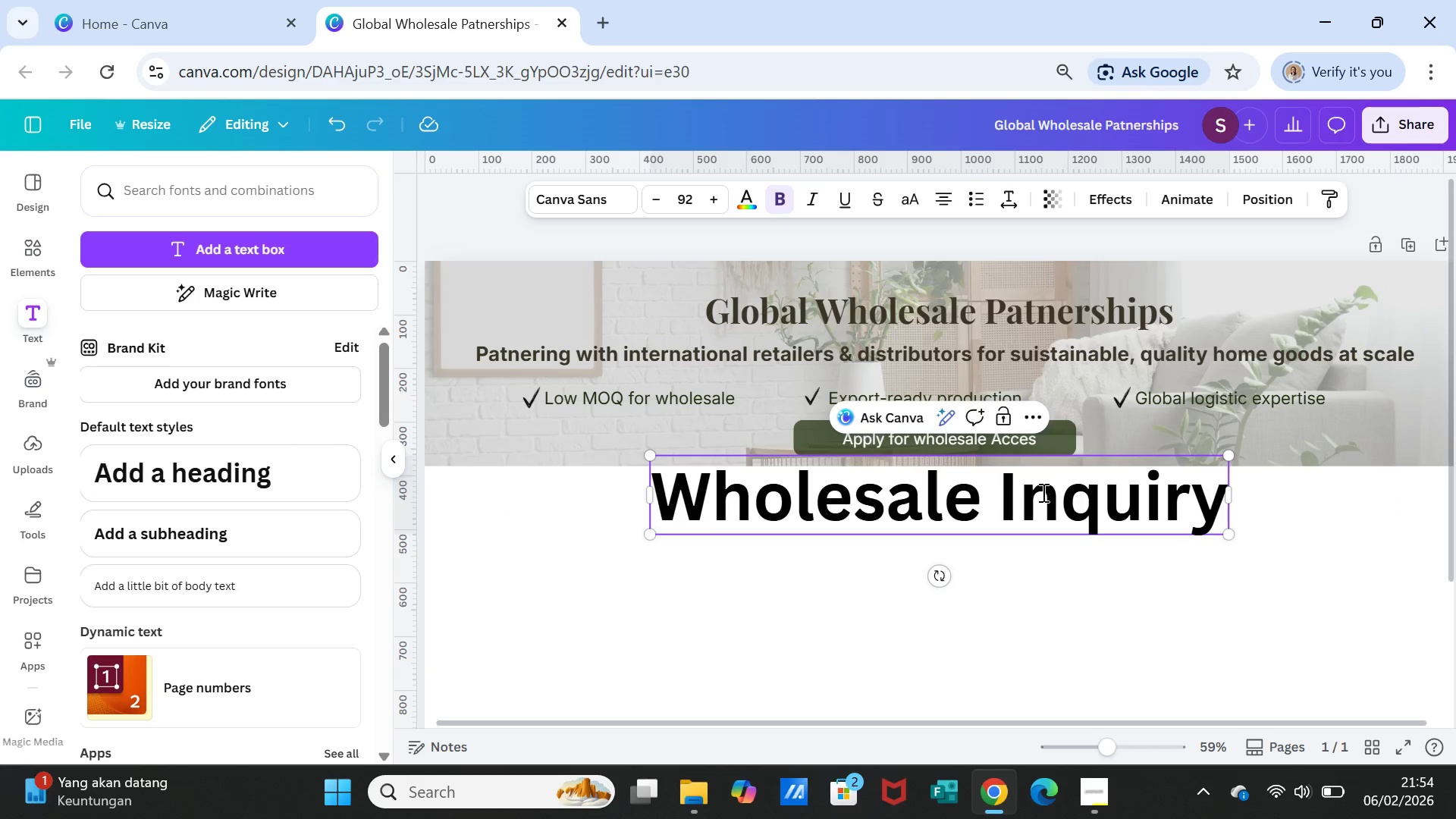 
double_click([1039, 496])
 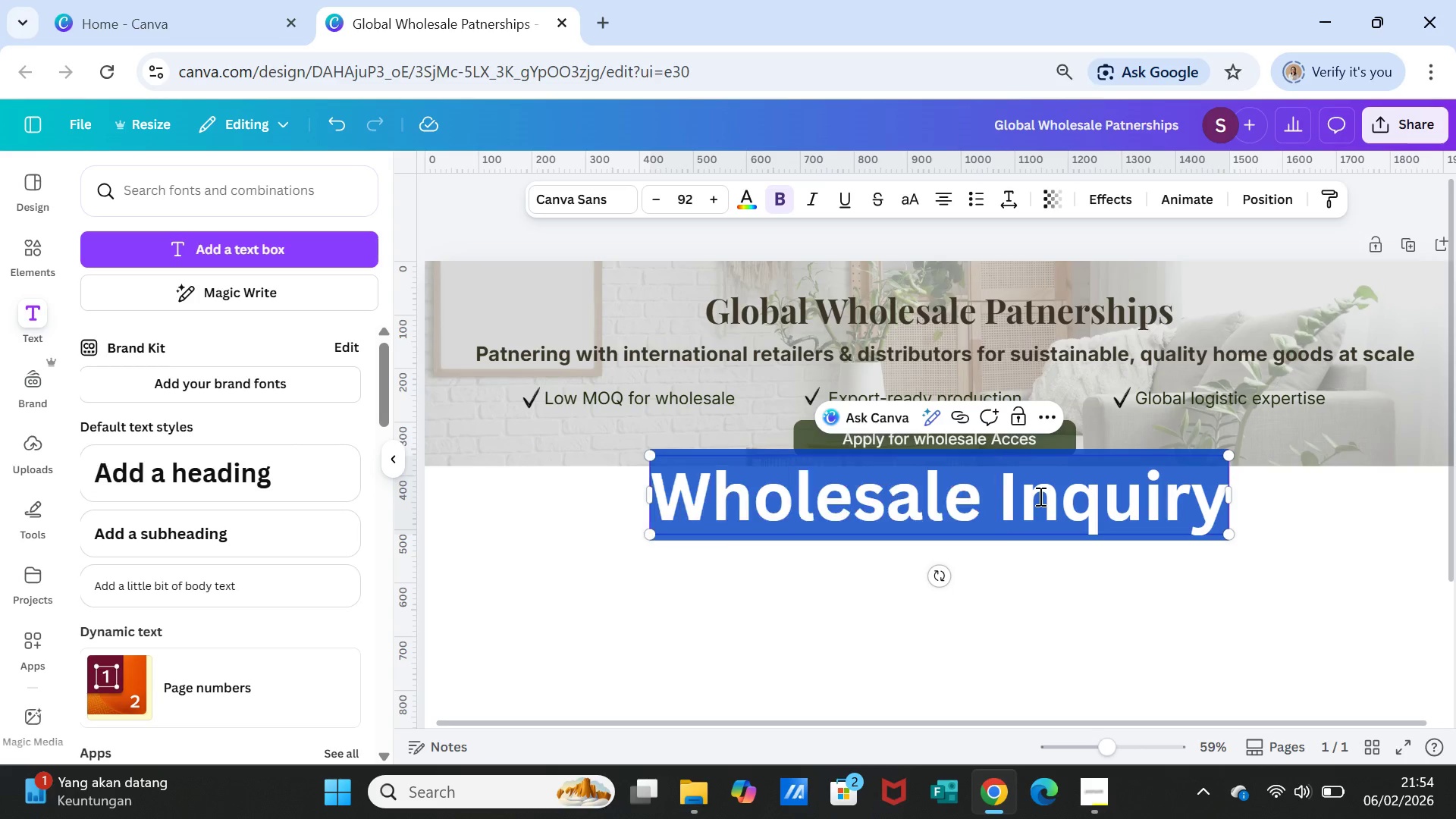 
triple_click([1039, 496])
 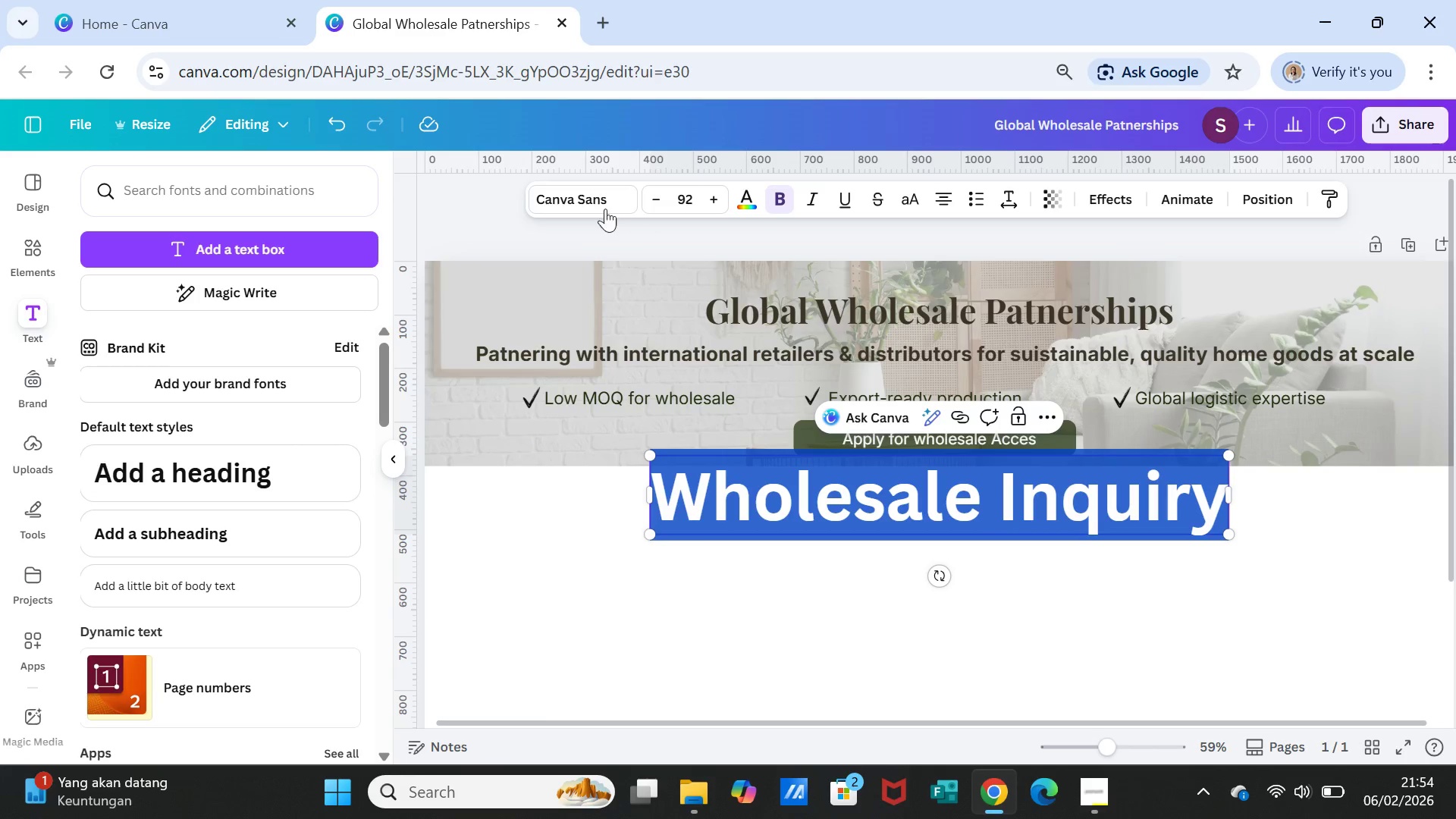 
left_click([590, 200])
 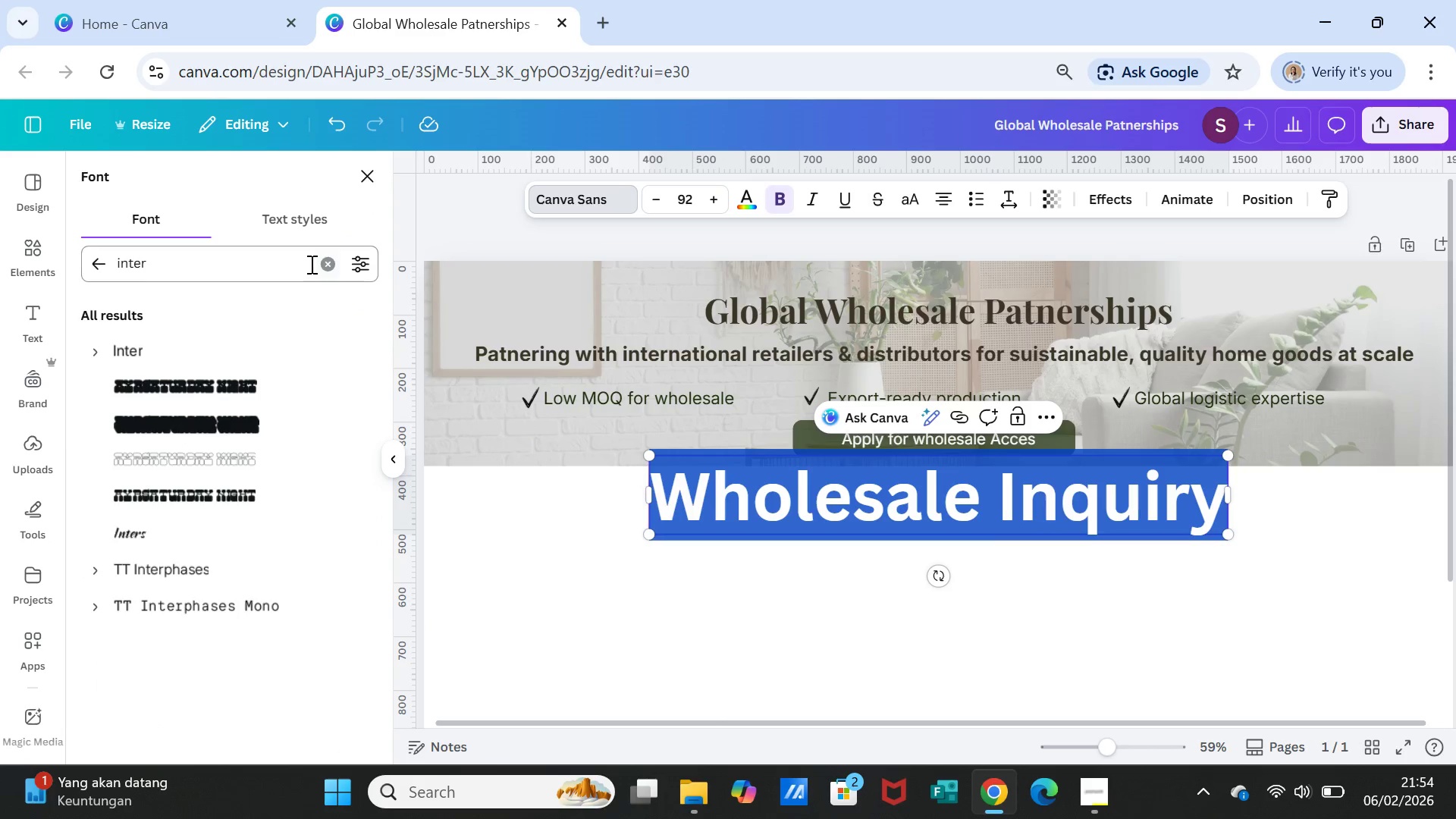 
left_click([326, 264])
 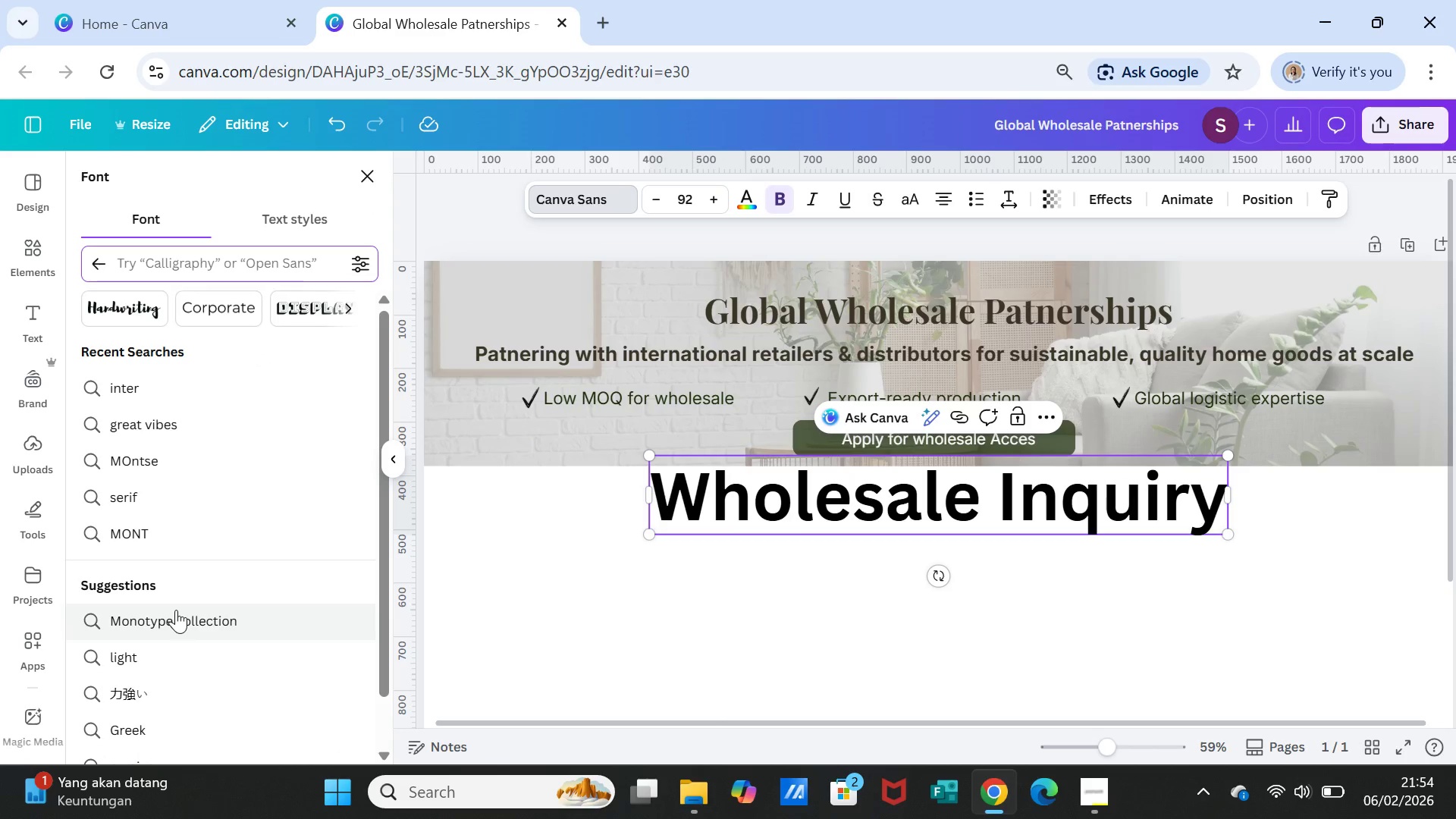 
scroll: coordinate [188, 460], scroll_direction: up, amount: 3.0
 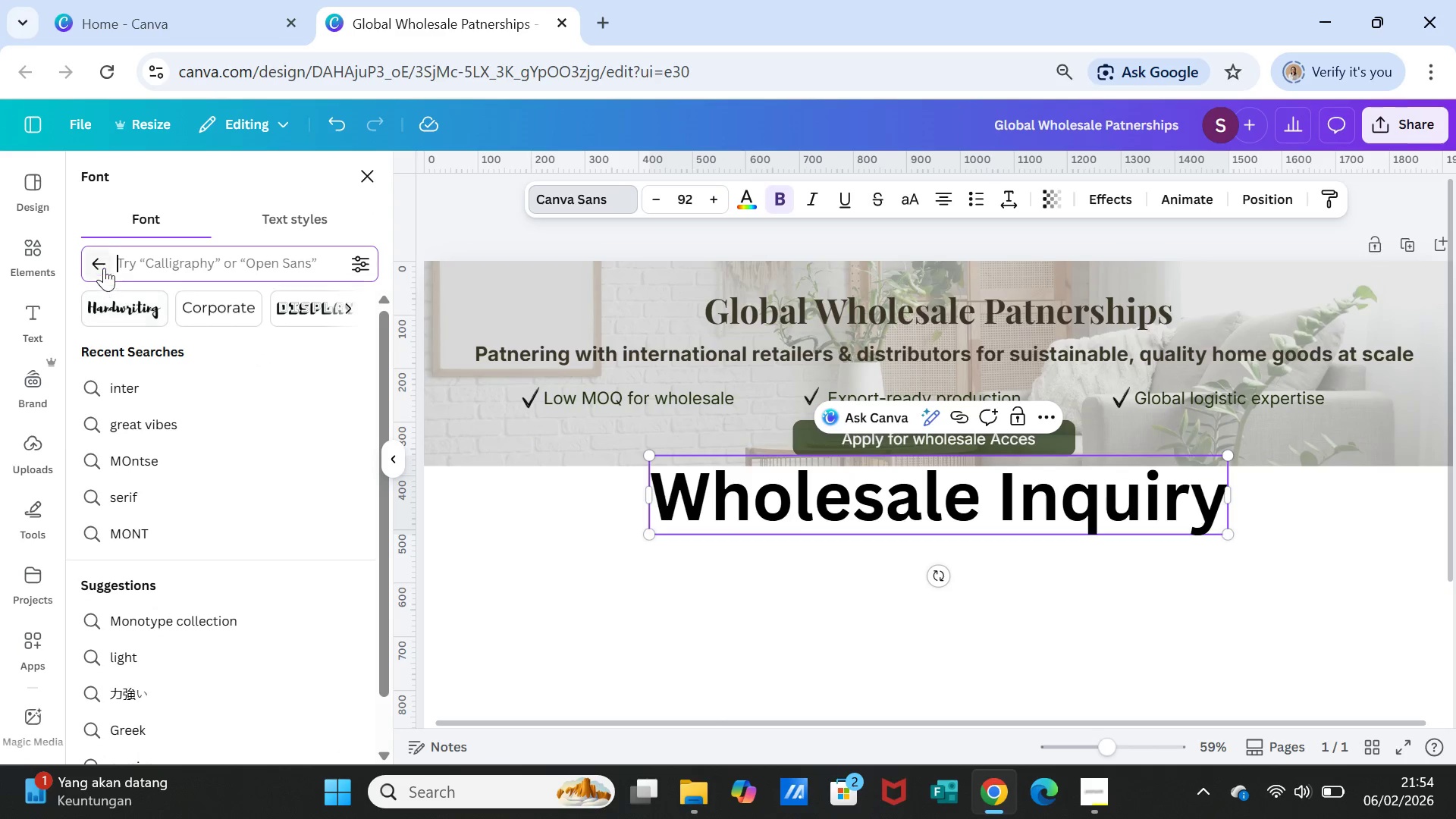 
left_click([102, 265])
 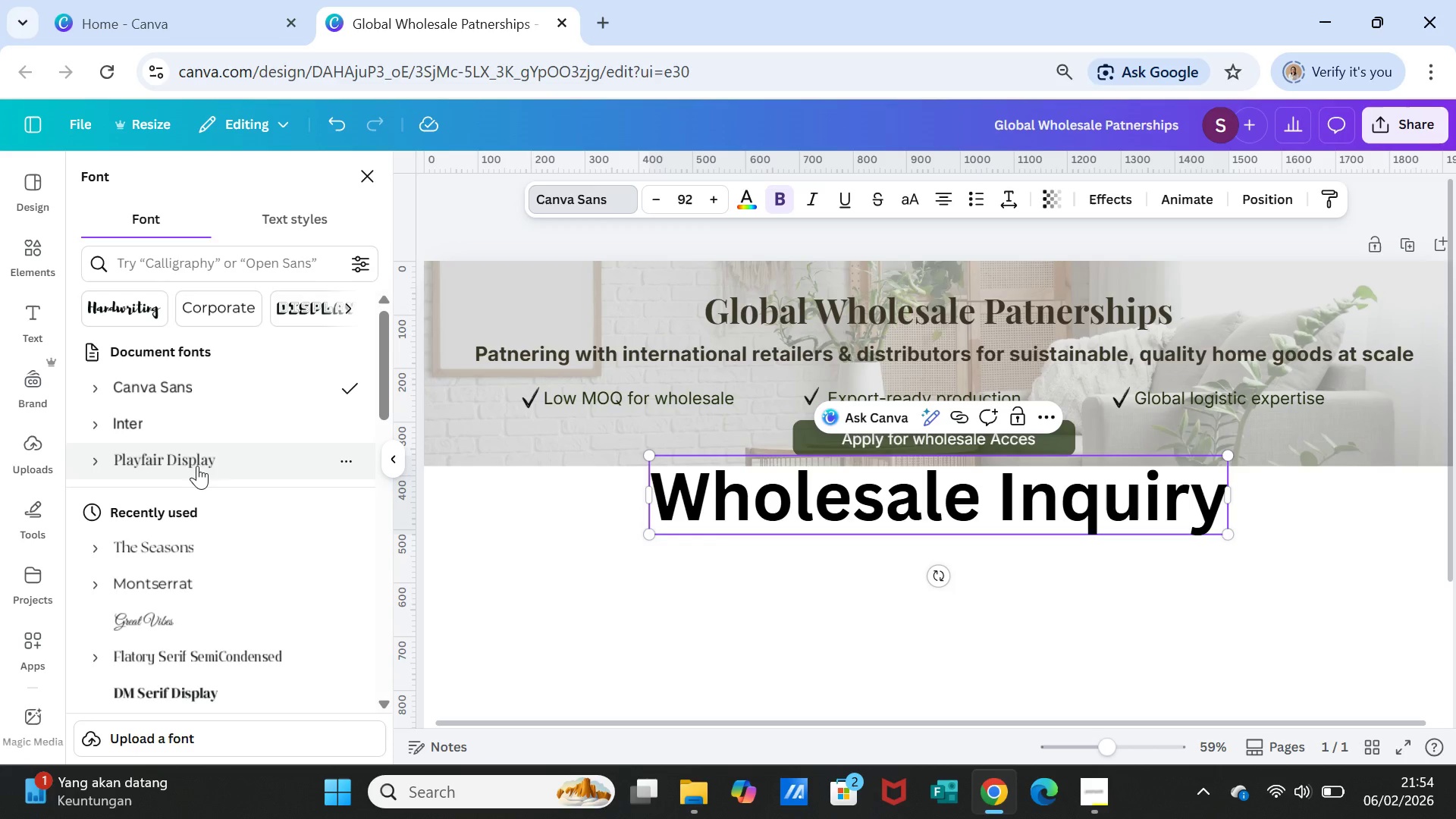 
left_click([194, 456])
 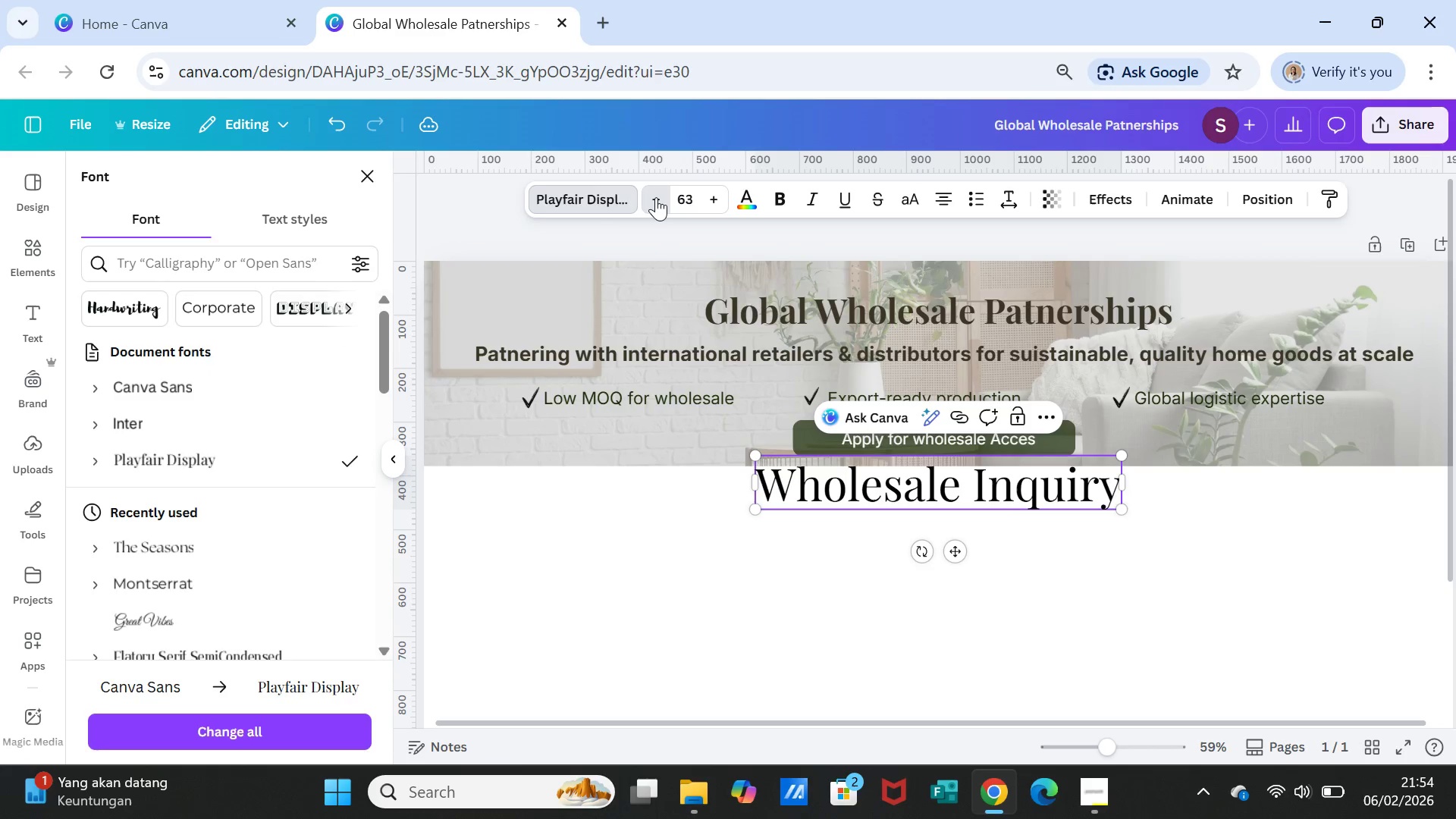 
wait(7.09)
 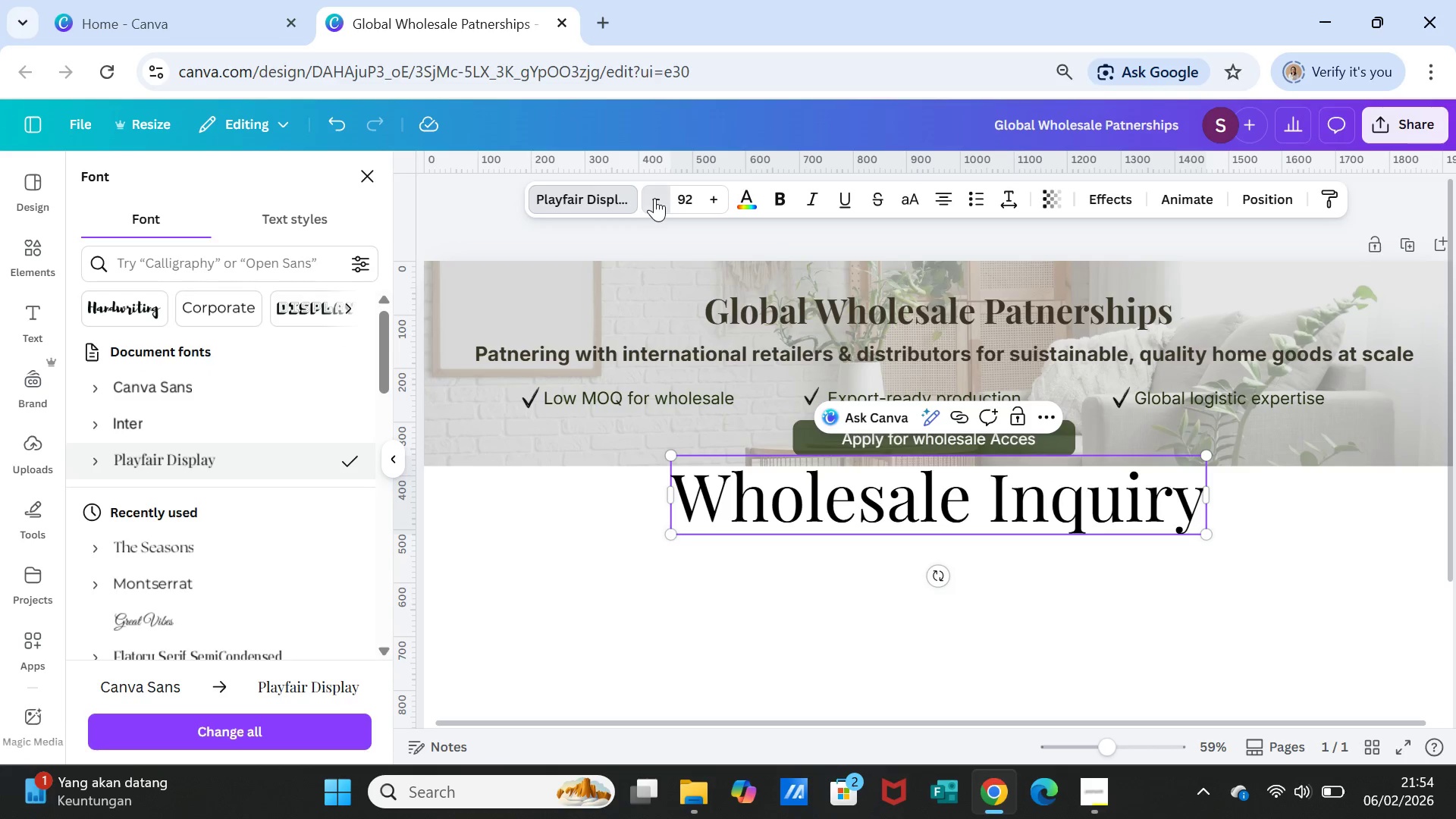 
double_click([656, 197])
 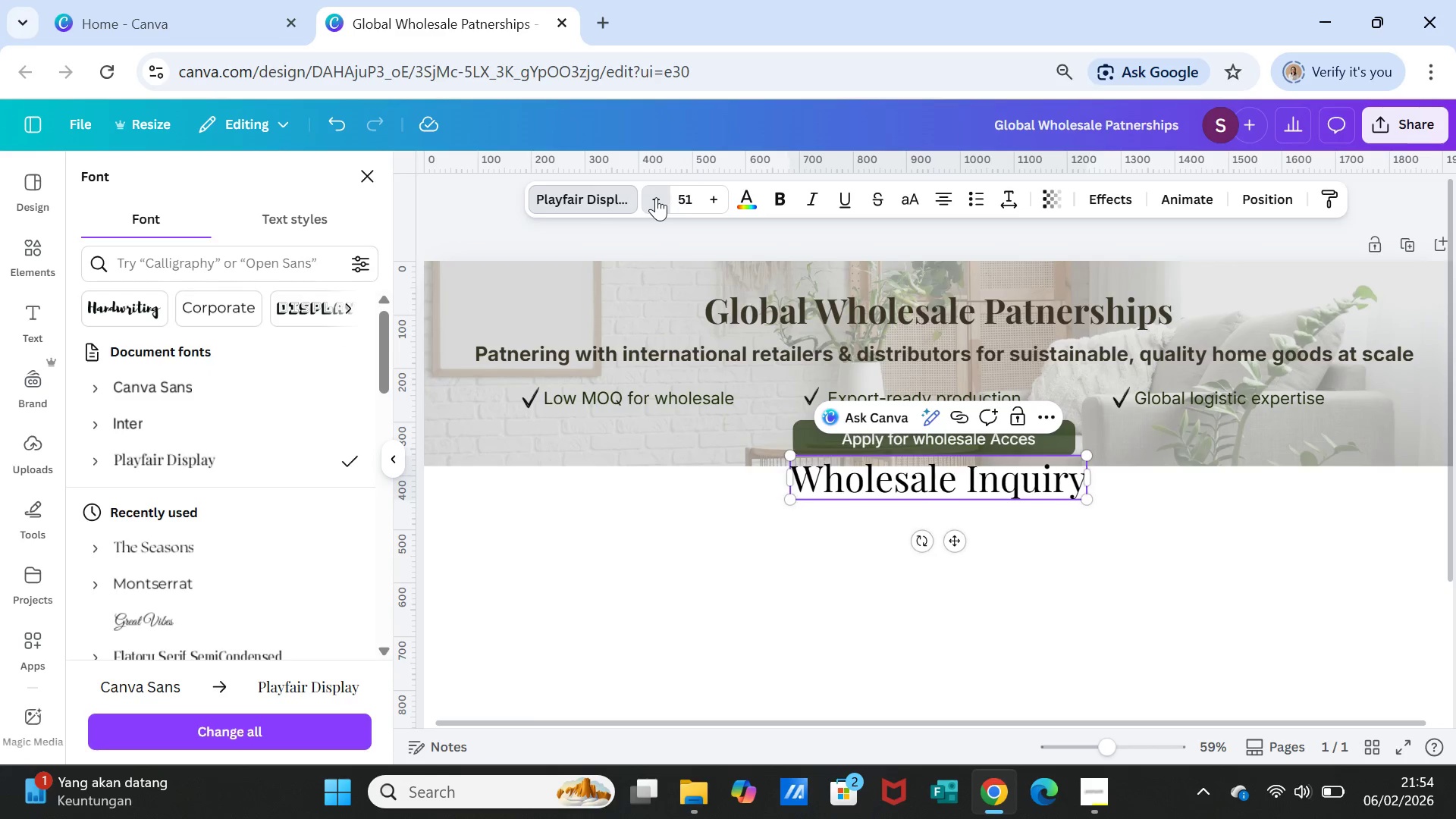 
triple_click([656, 197])
 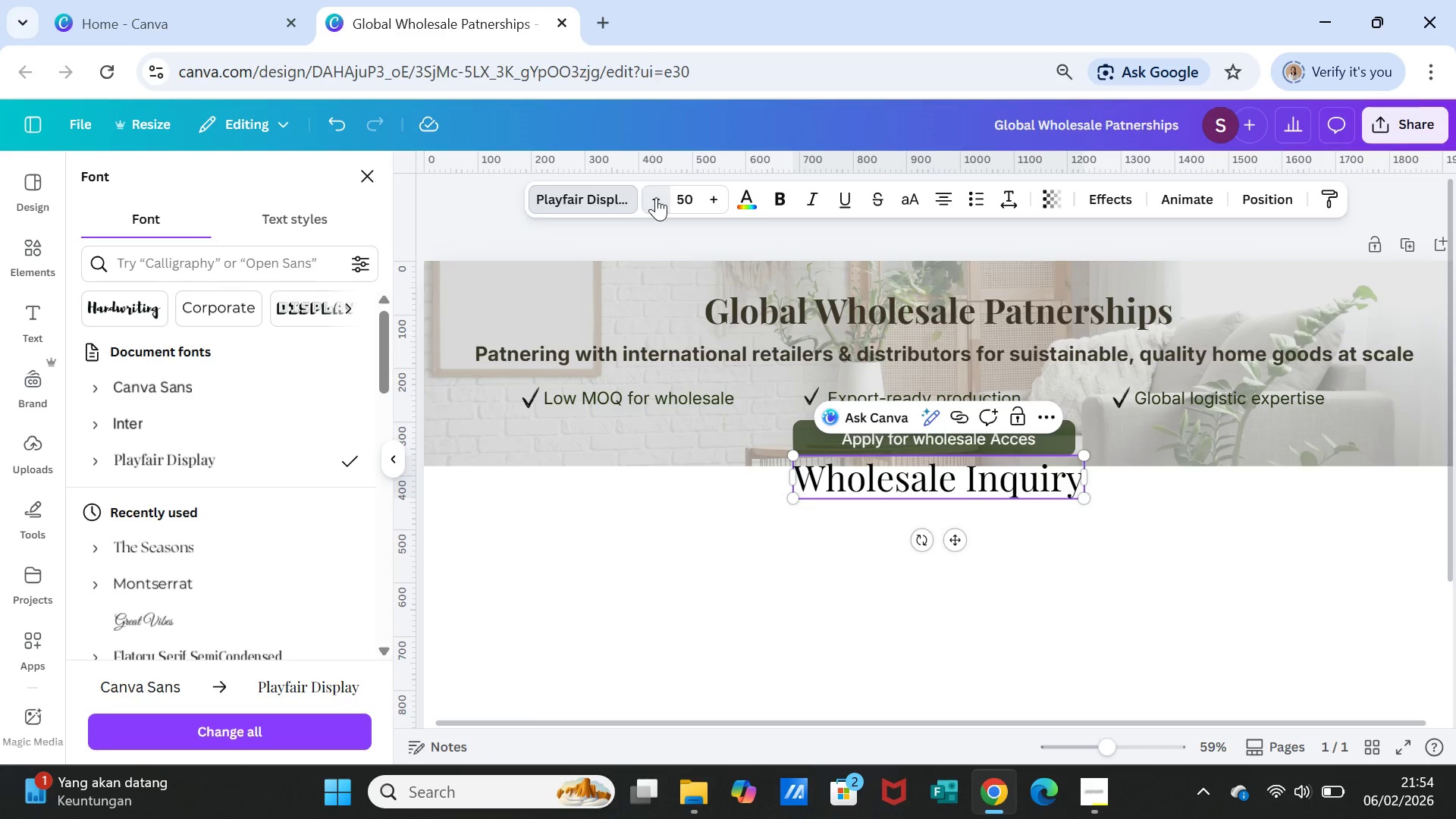 
triple_click([656, 197])
 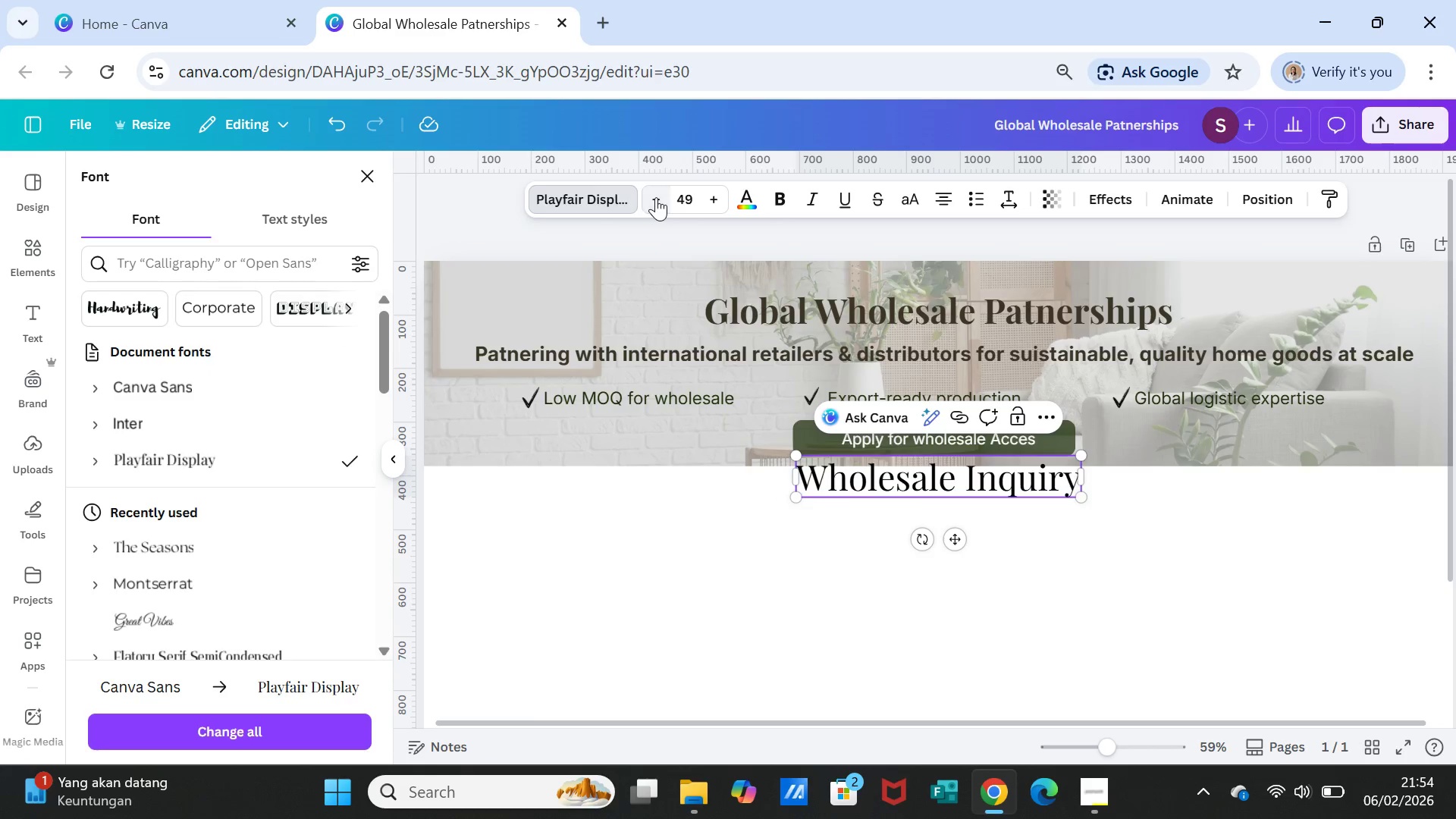 
triple_click([656, 197])
 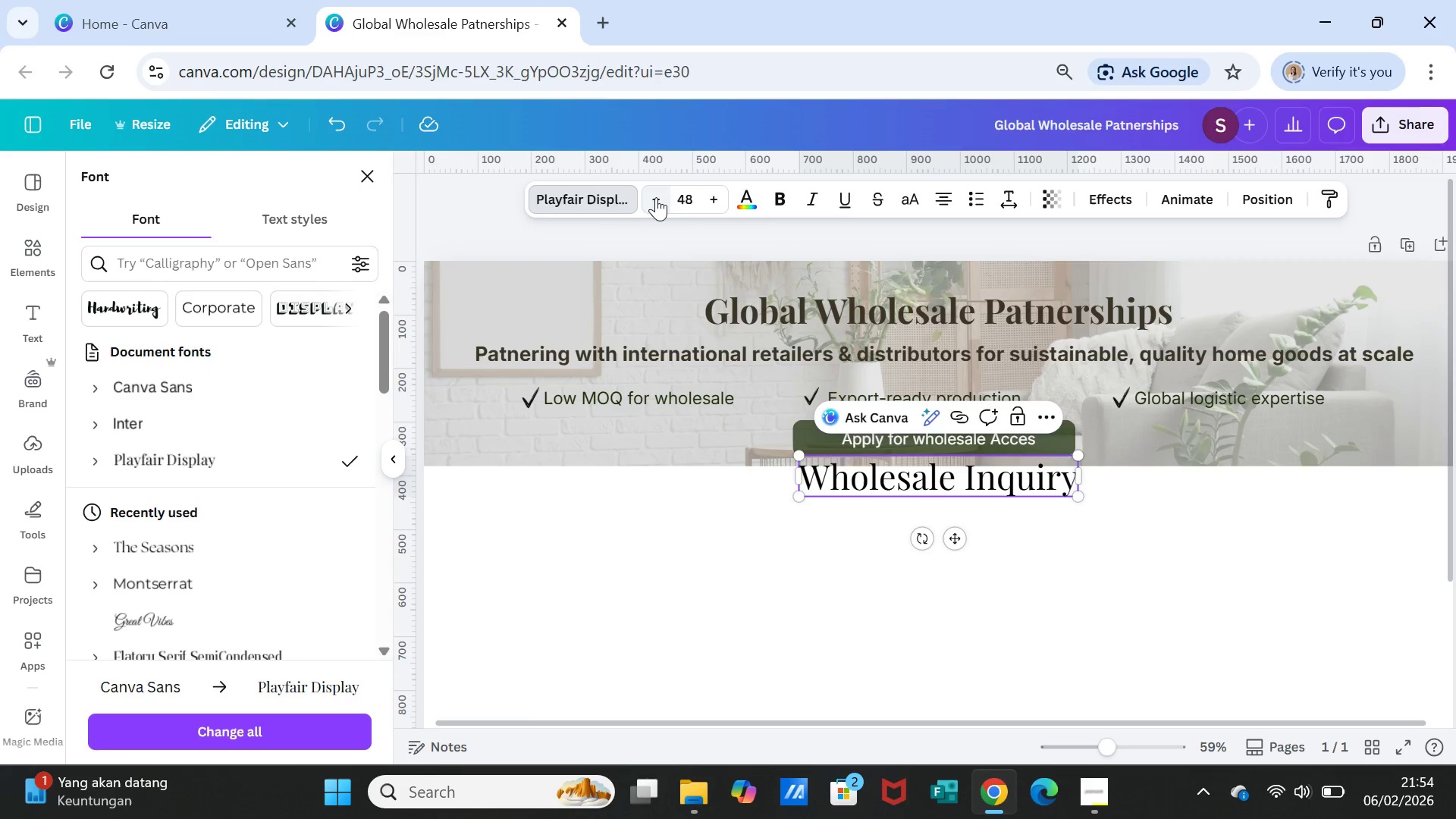 
triple_click([656, 197])
 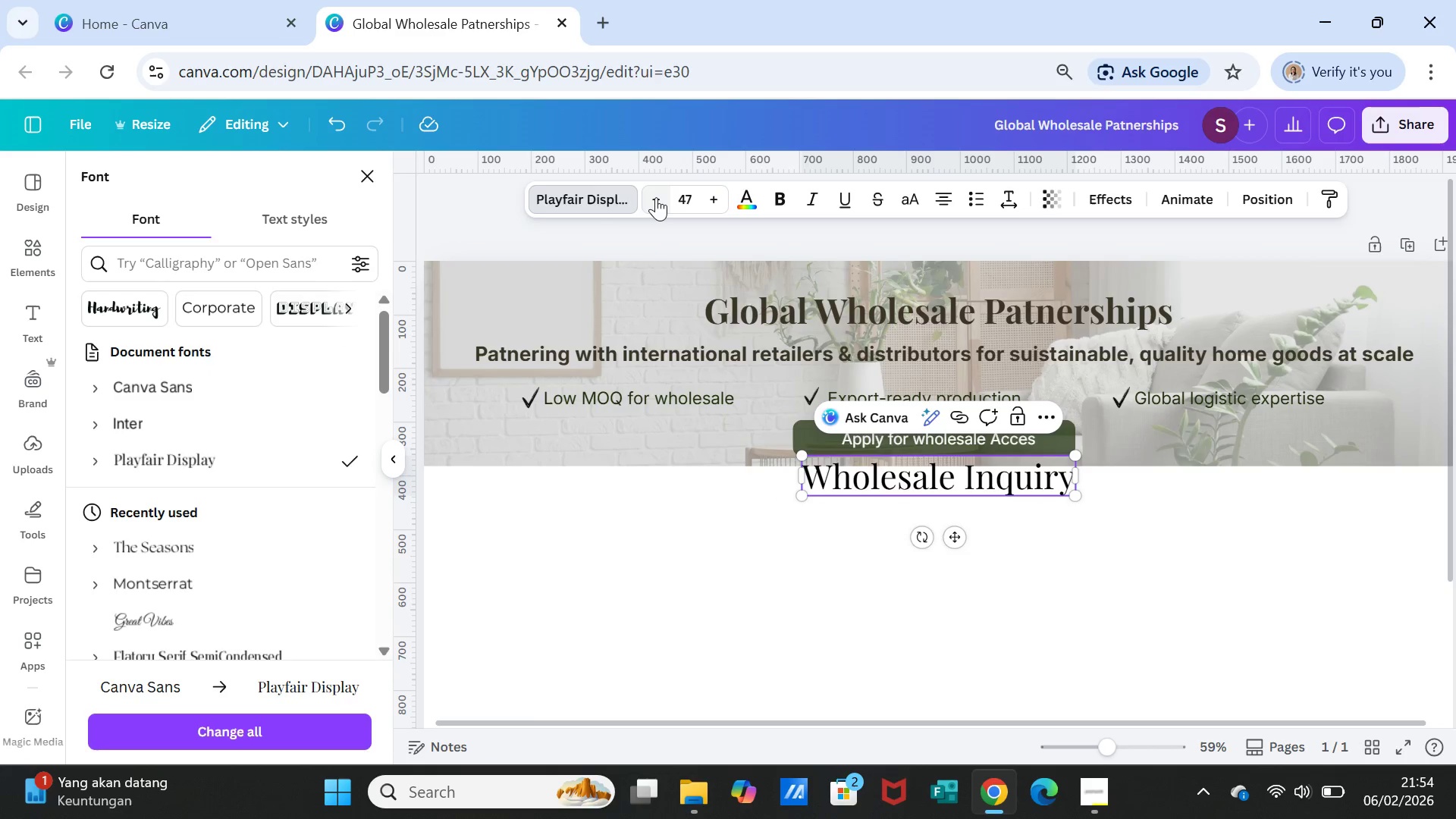 
triple_click([656, 197])
 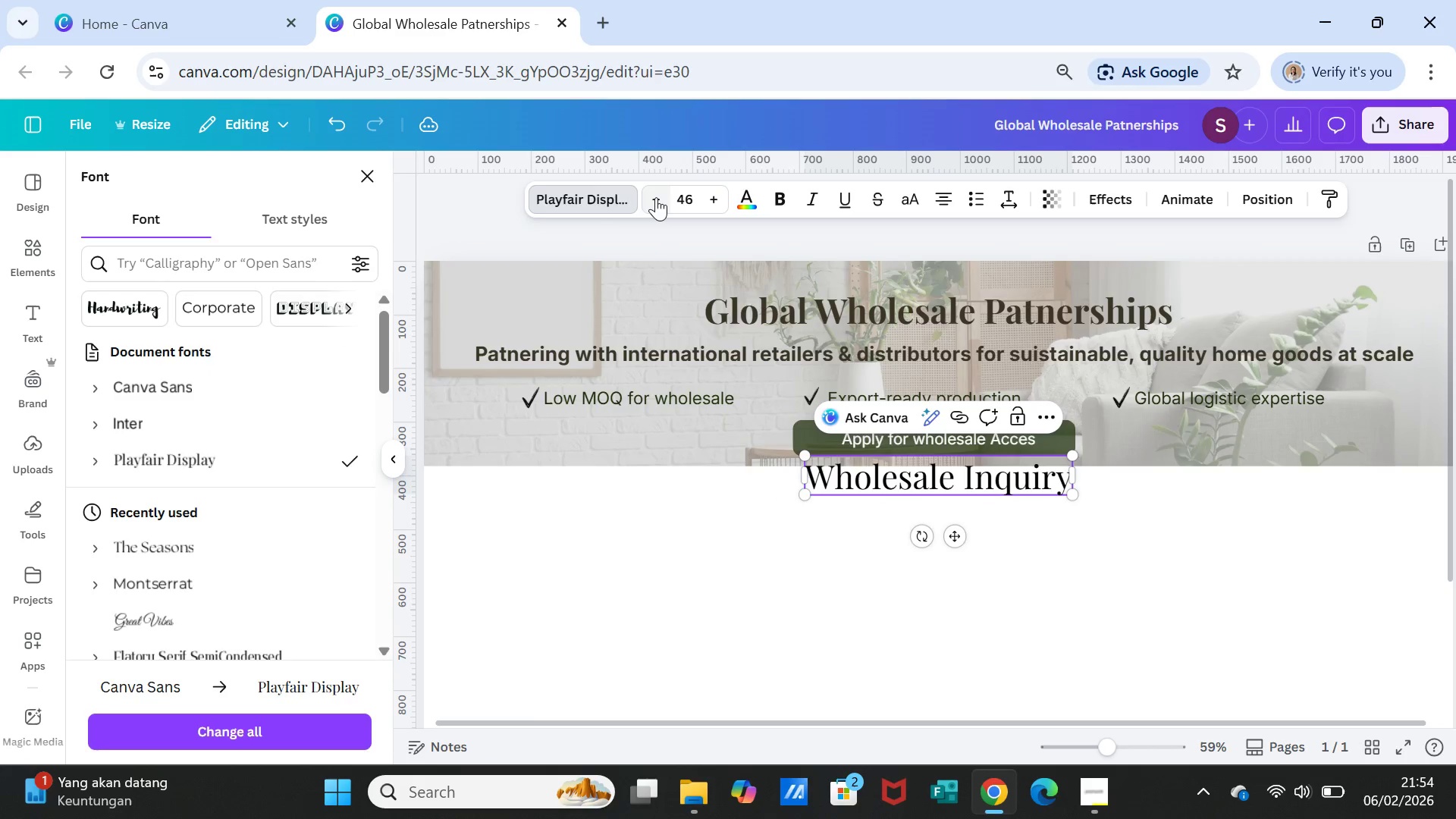 
triple_click([656, 197])
 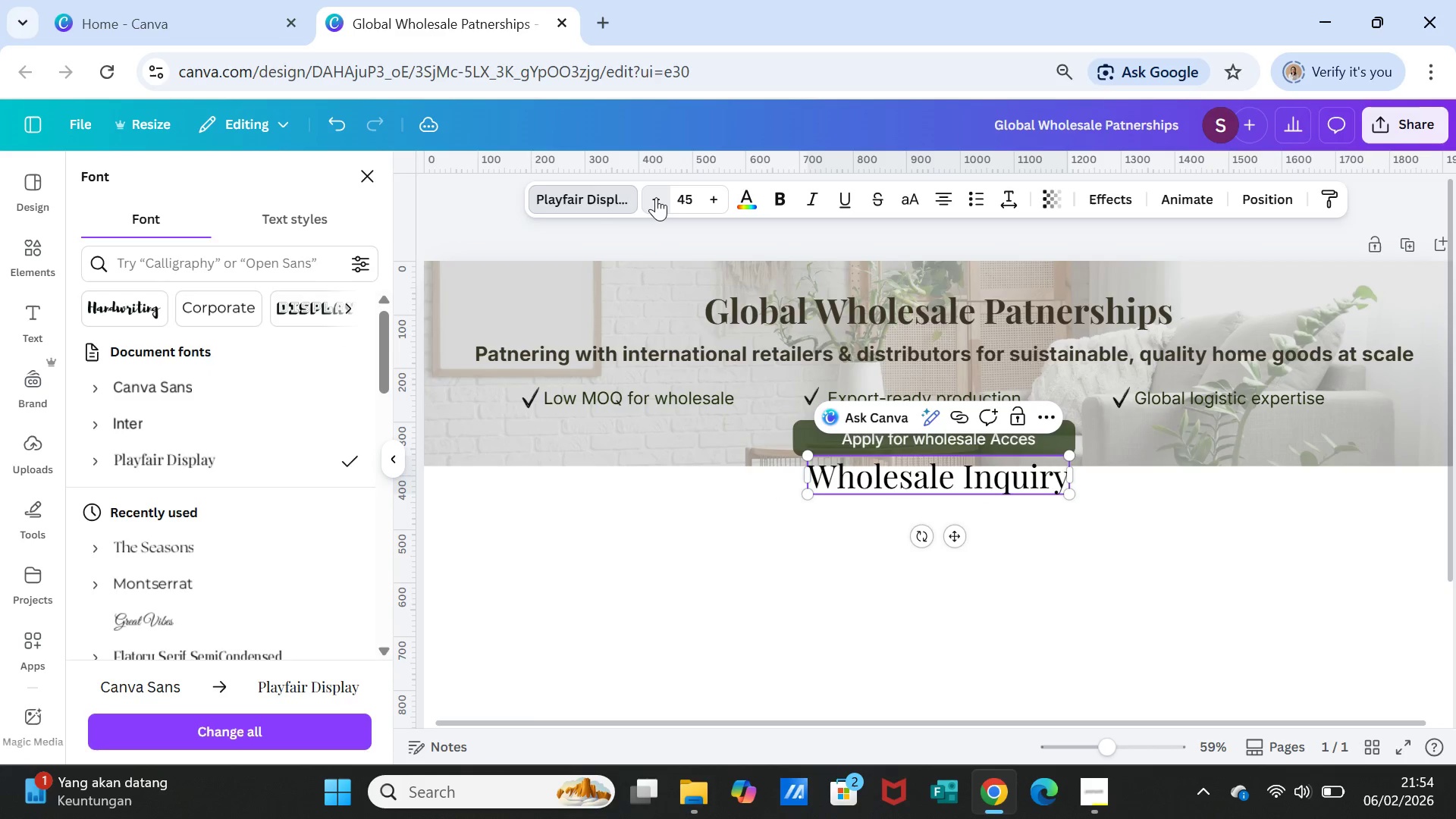 
triple_click([656, 197])
 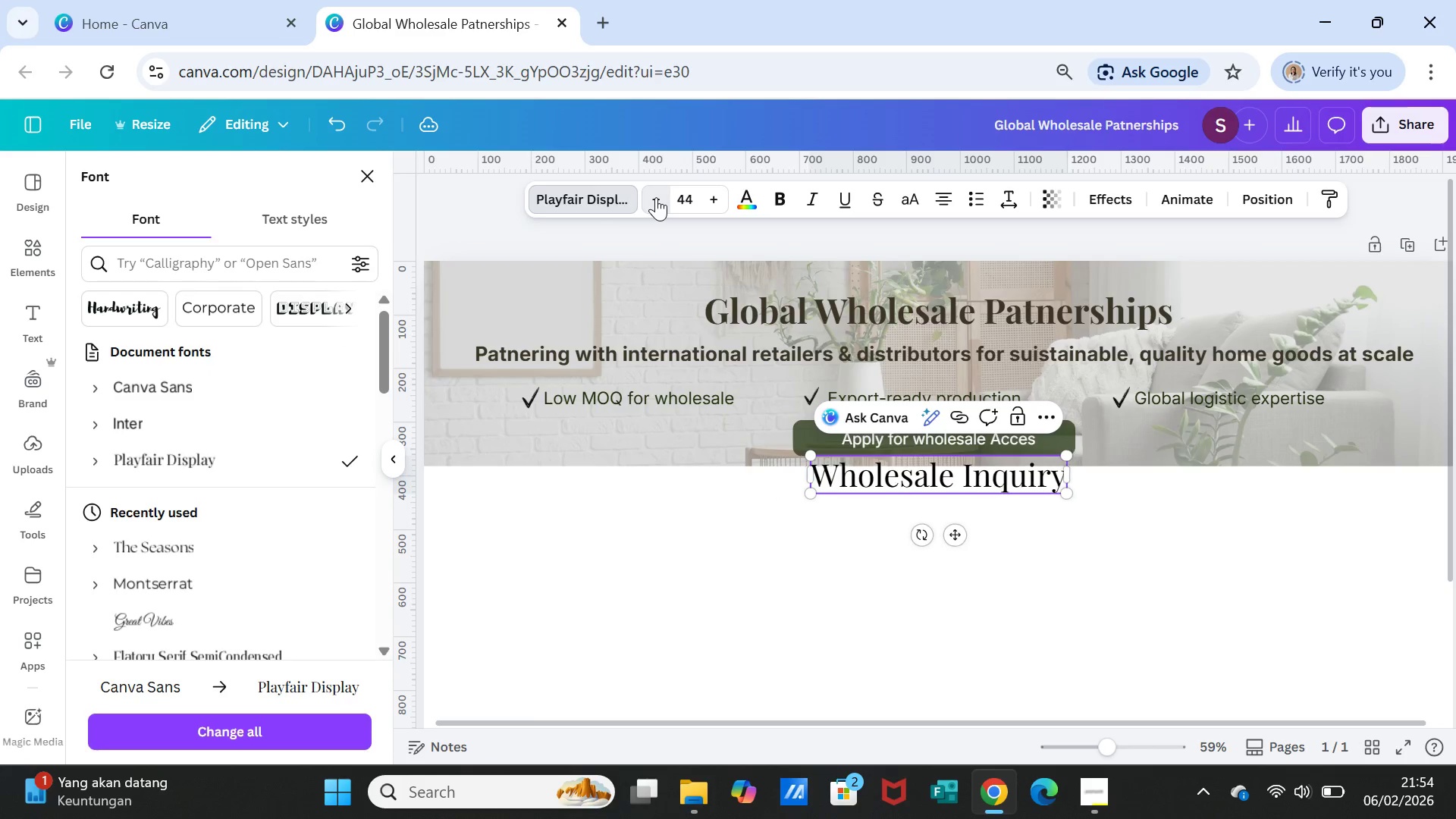 
triple_click([656, 197])
 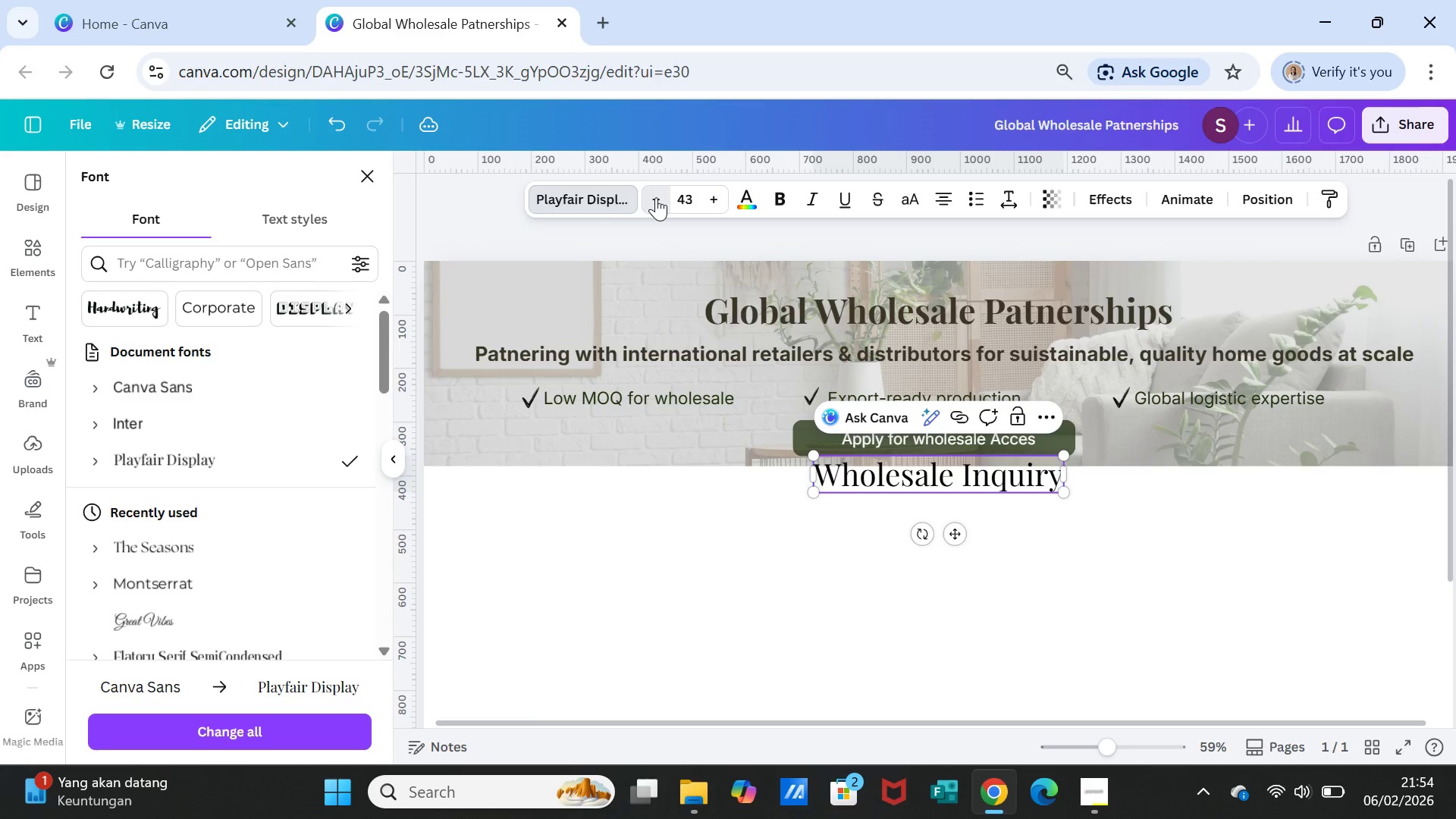 
triple_click([656, 197])
 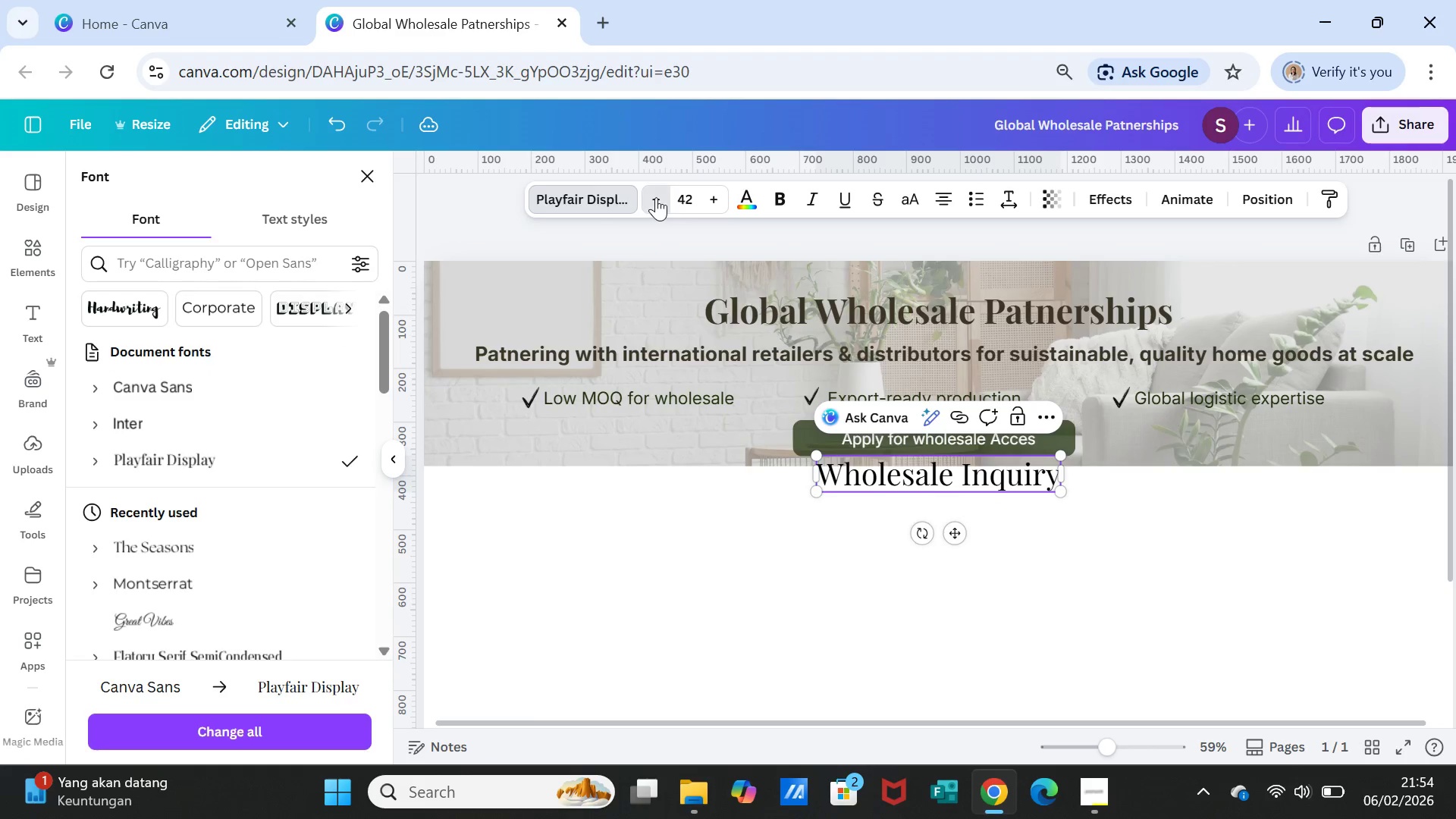 
triple_click([656, 197])
 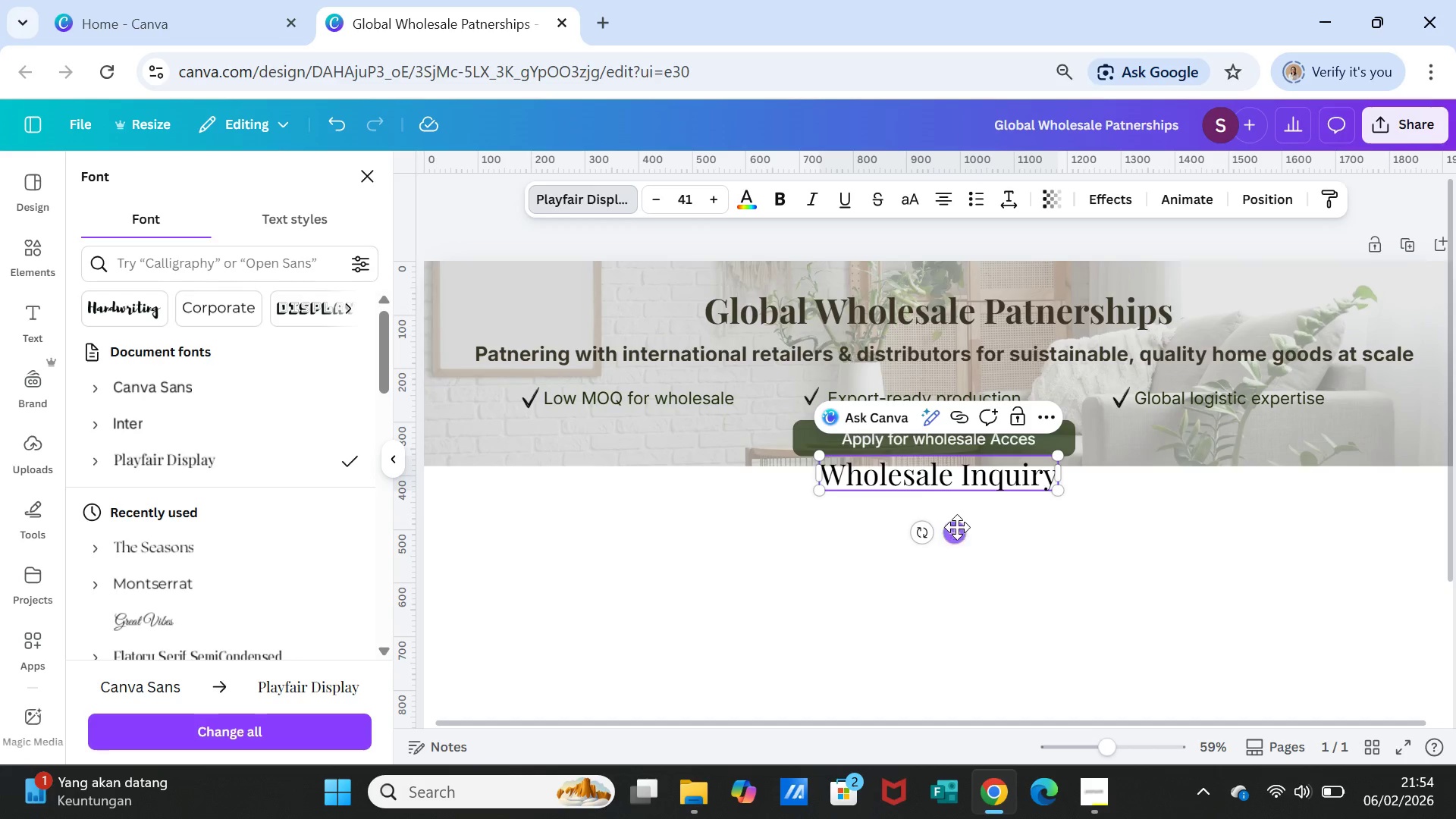 
left_click_drag(start_coordinate=[957, 532], to_coordinate=[582, 549])
 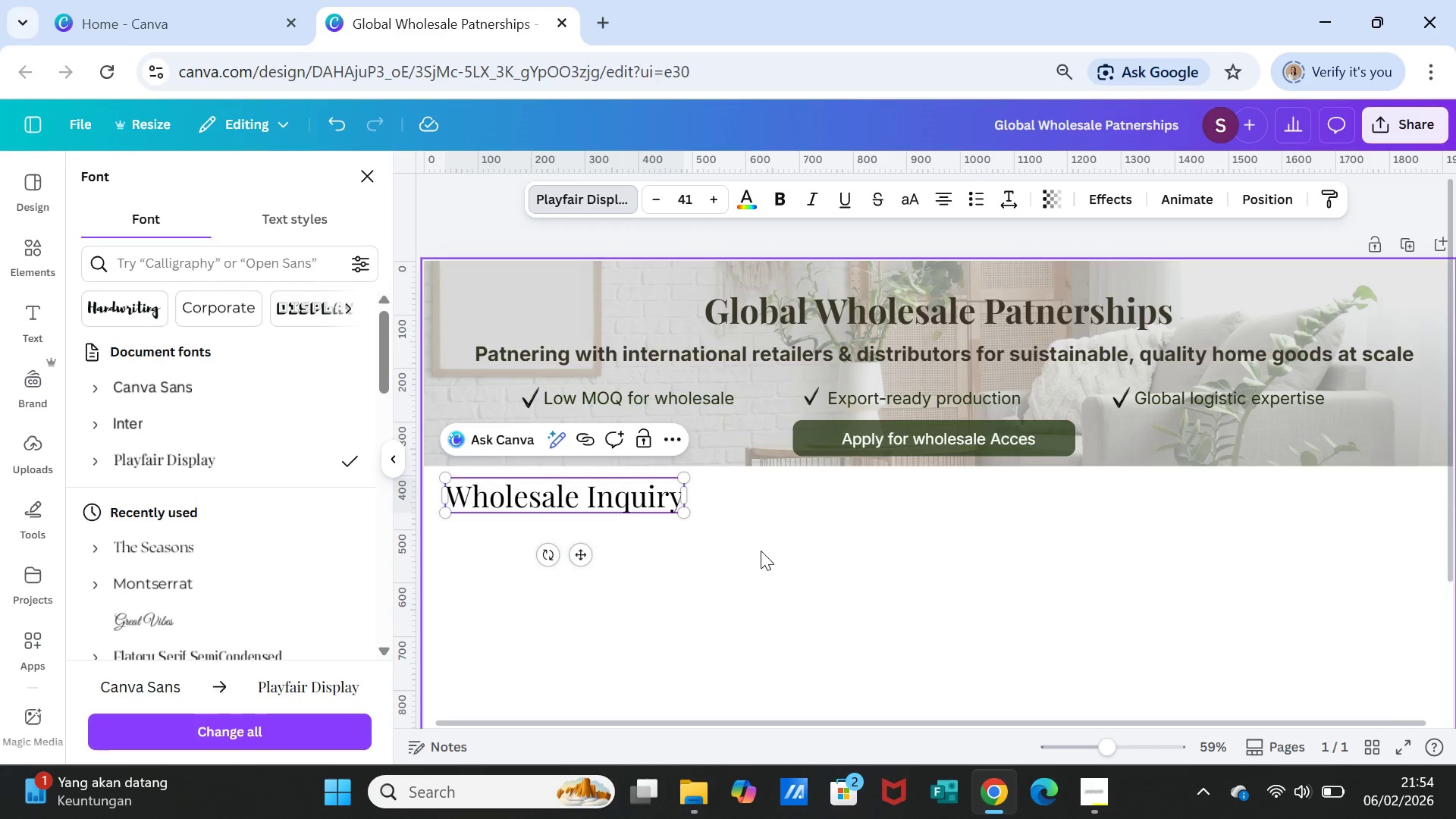 
left_click([761, 551])
 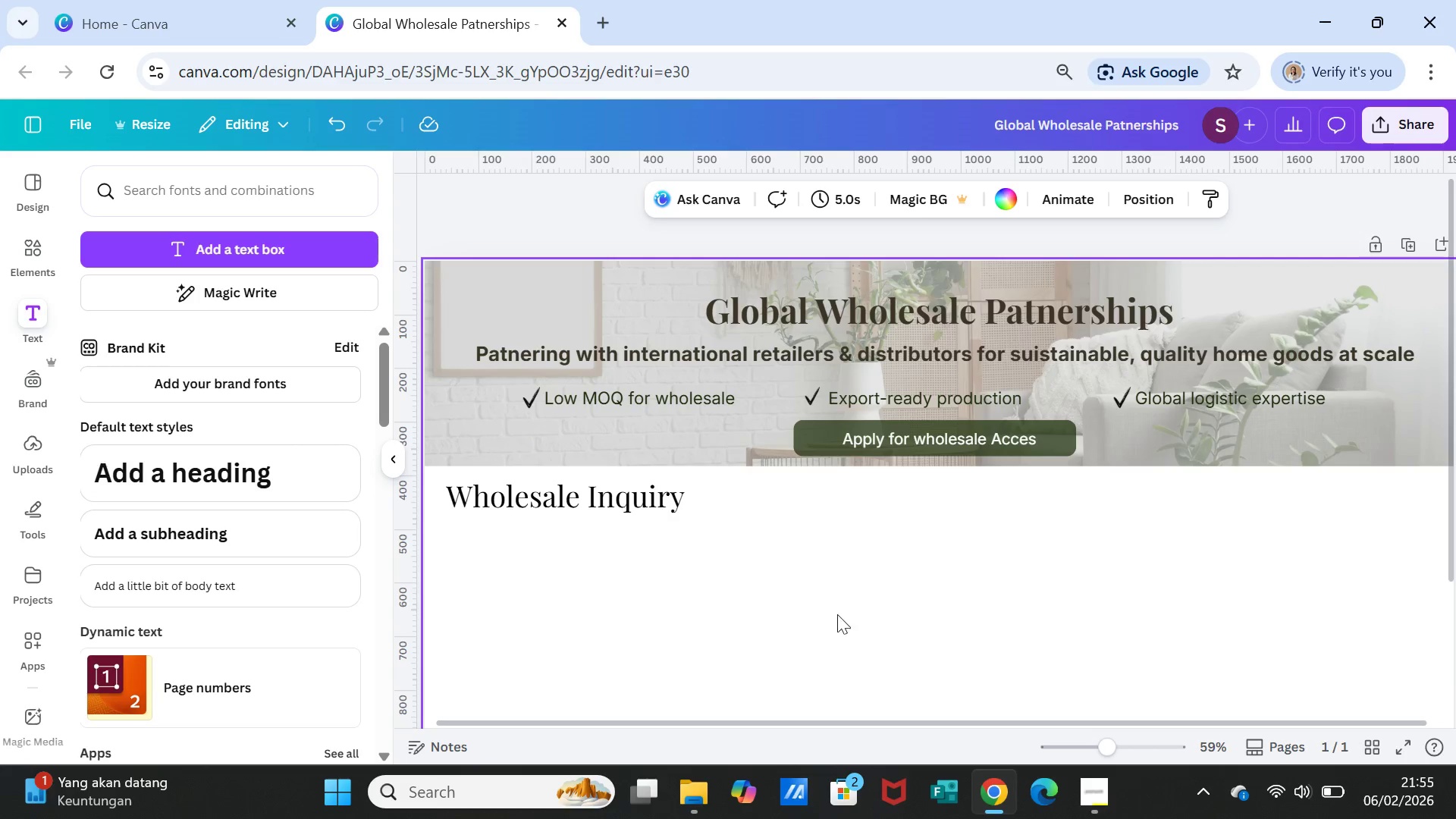 
wait(24.66)
 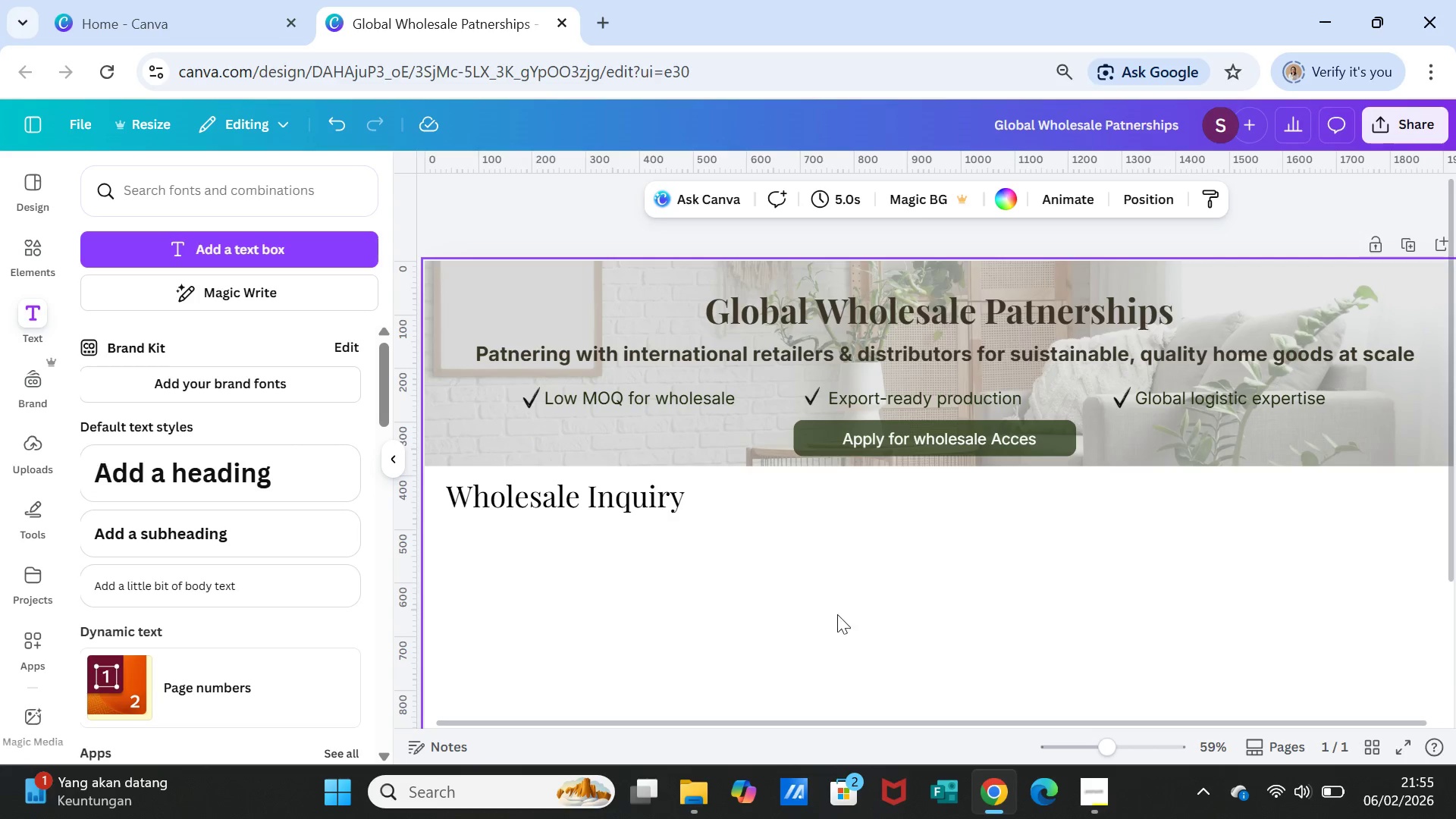 
left_click([620, 504])
 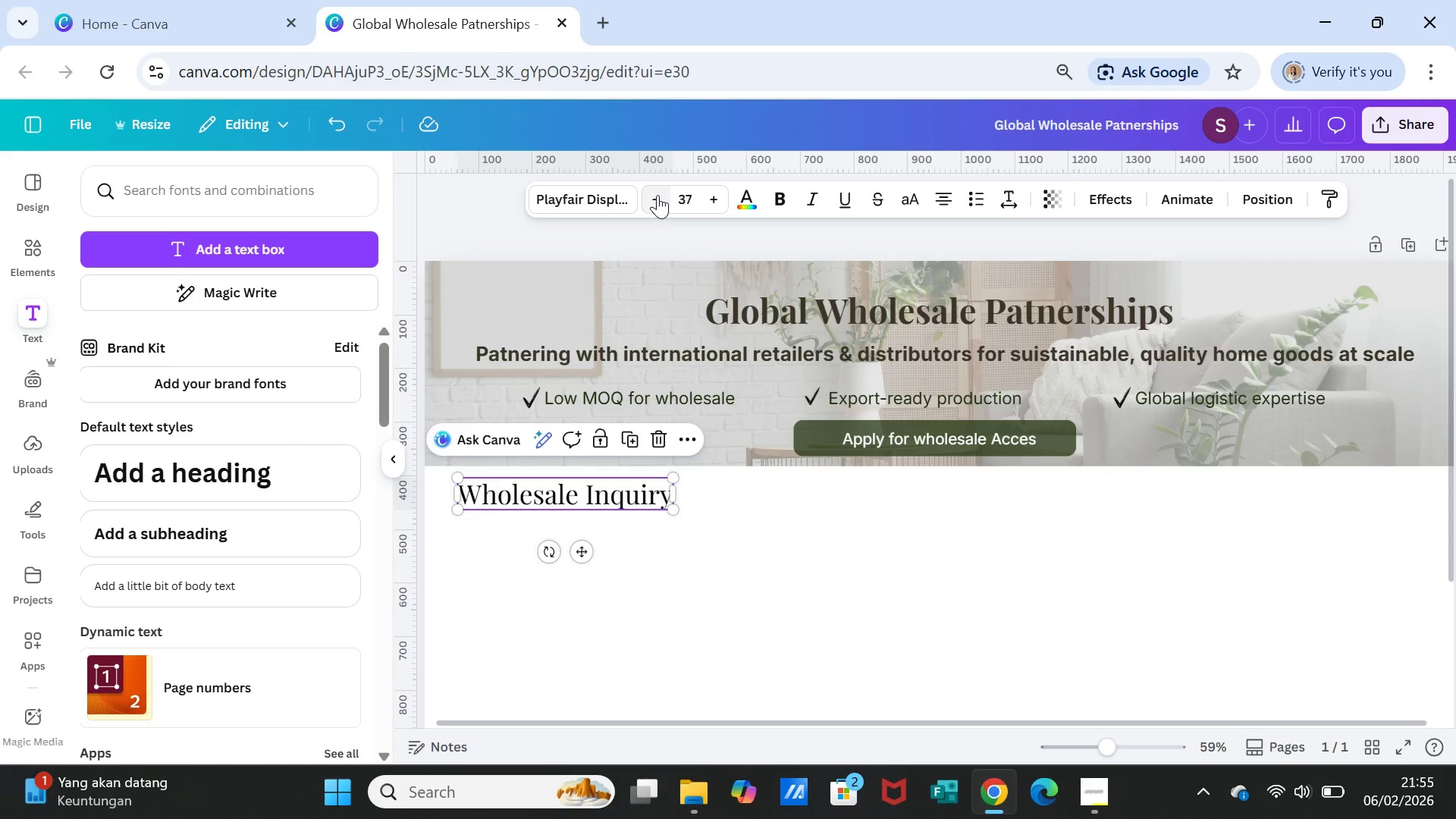 
left_click([657, 195])
 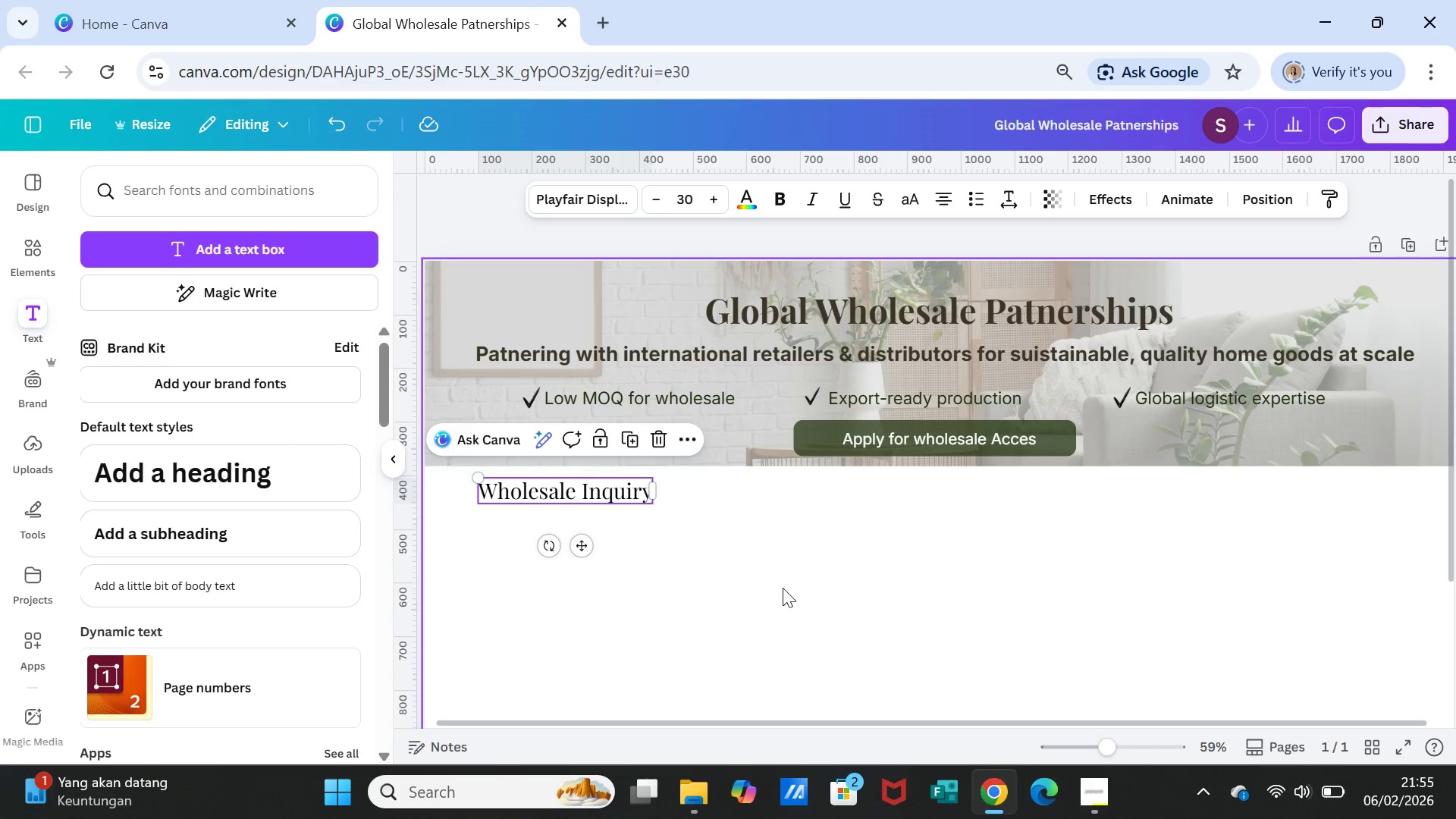 
left_click([783, 588])
 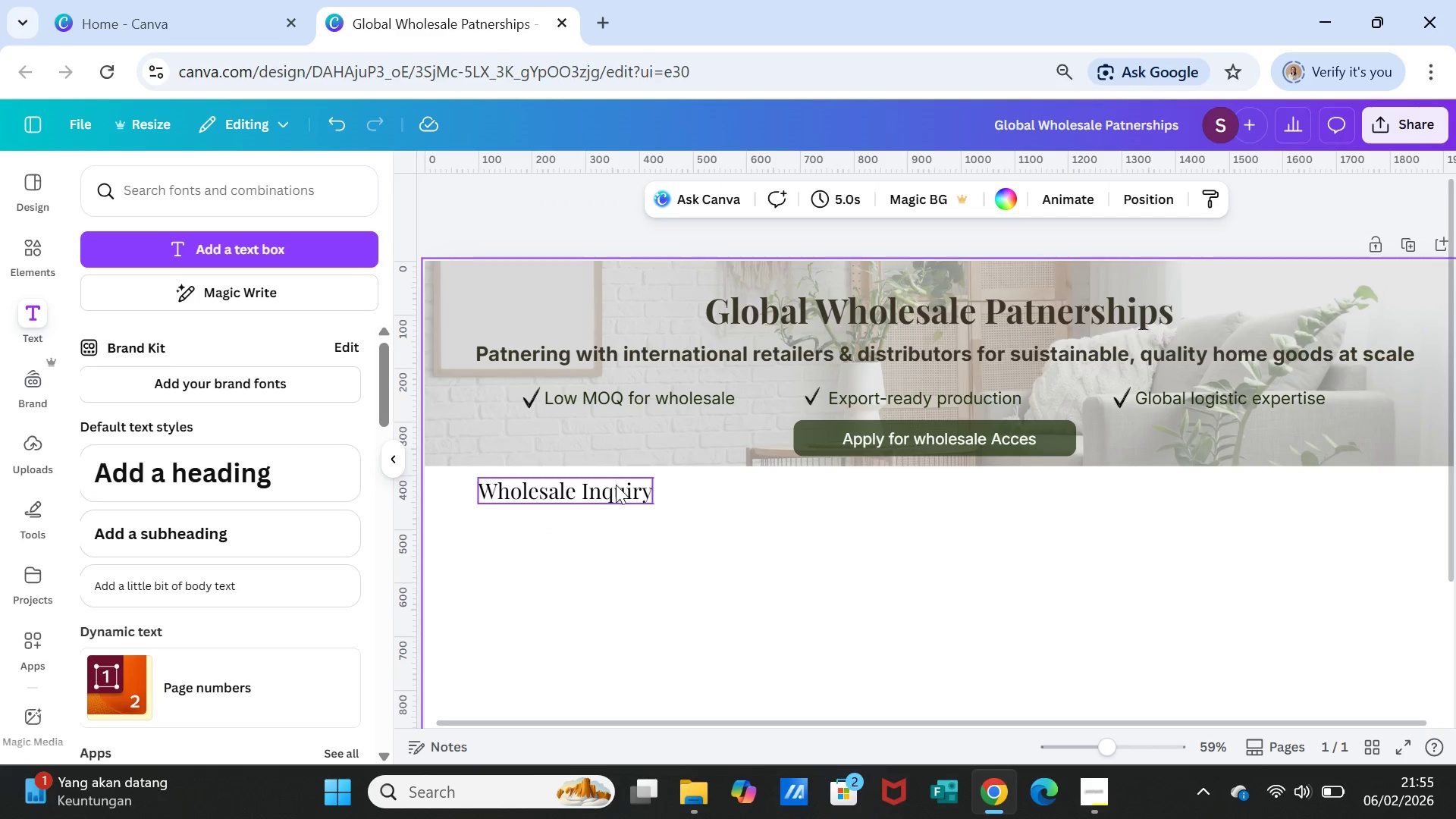 
left_click([616, 485])
 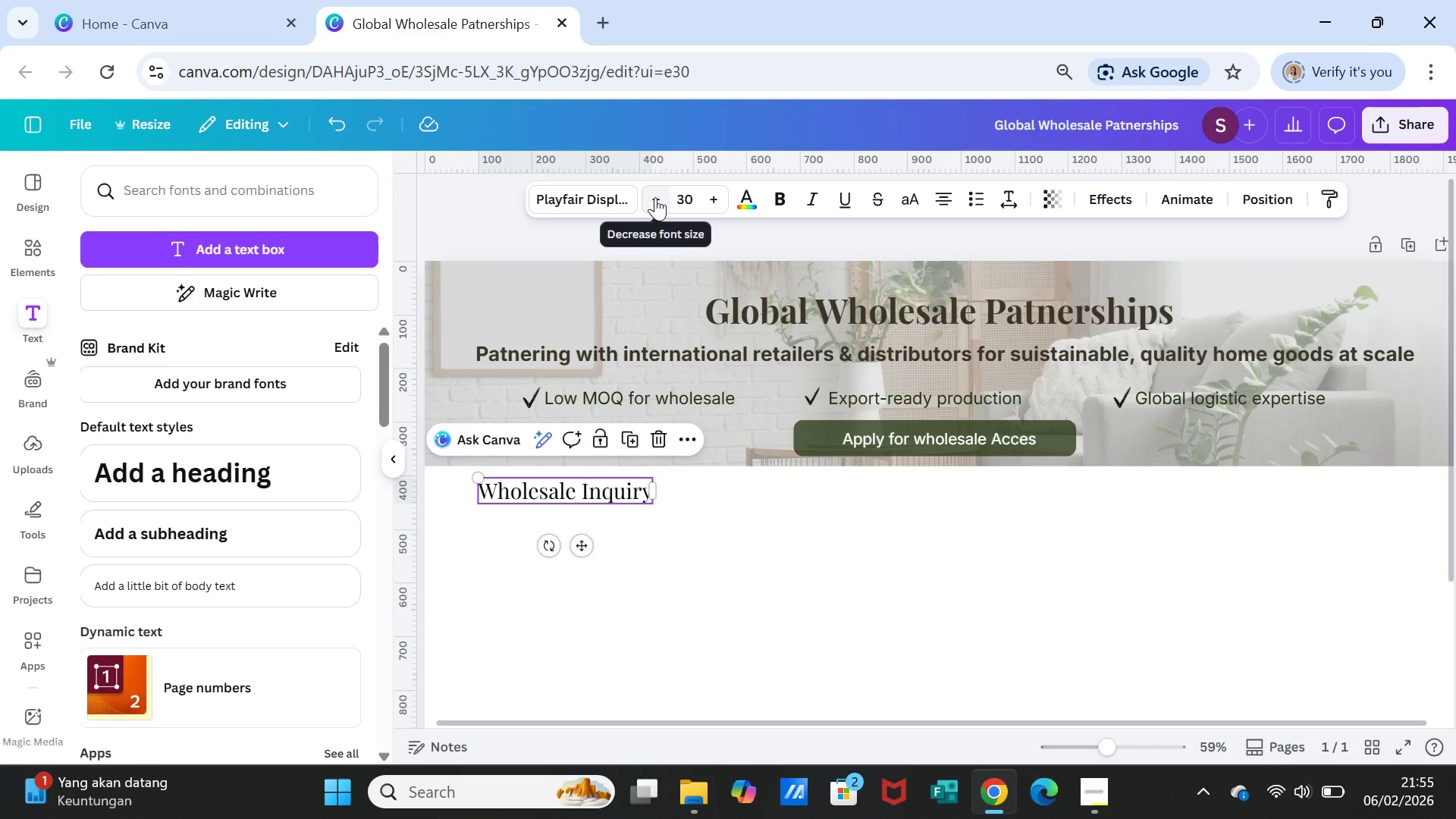 
double_click([655, 197])
 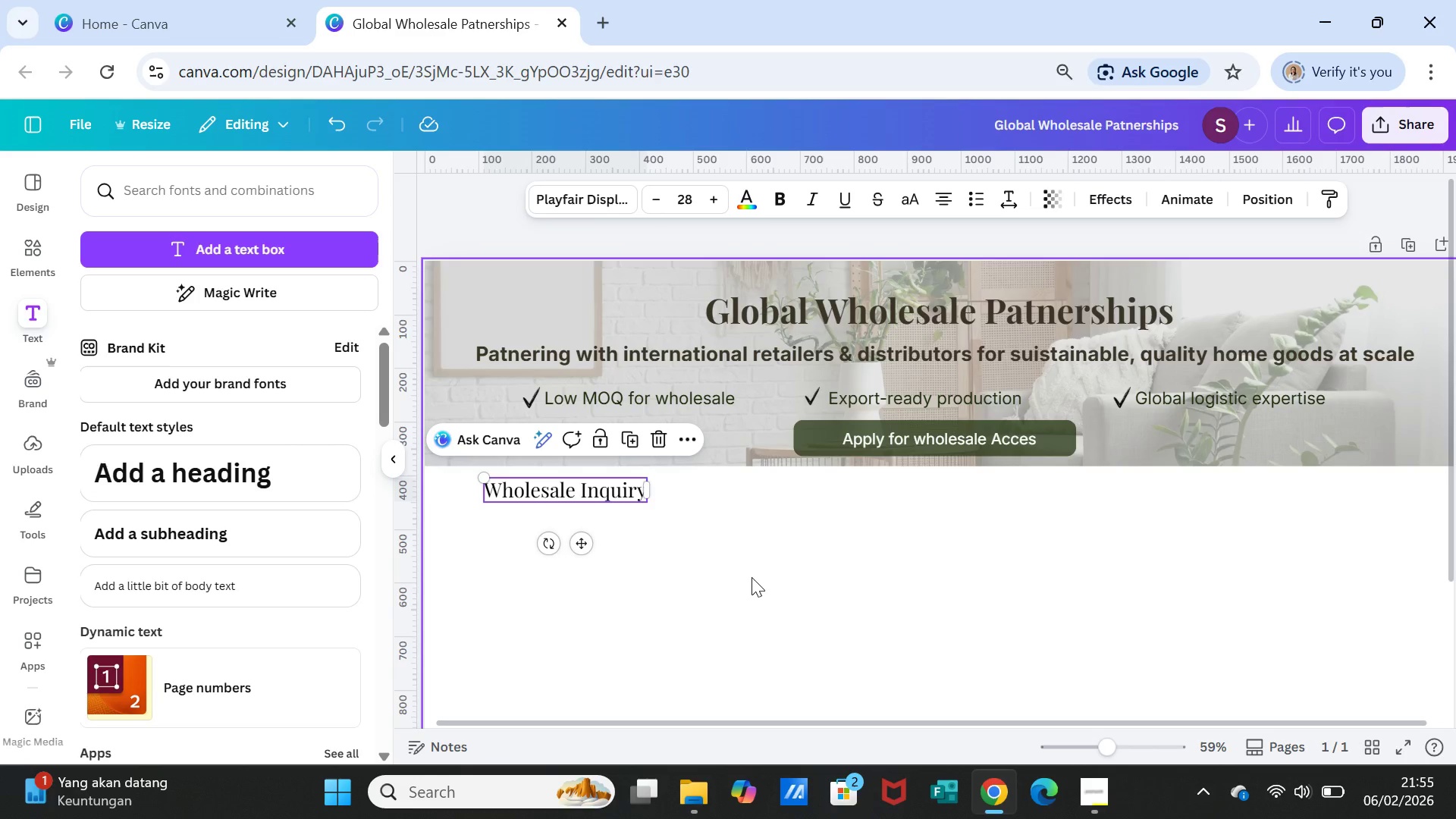 
left_click([752, 577])
 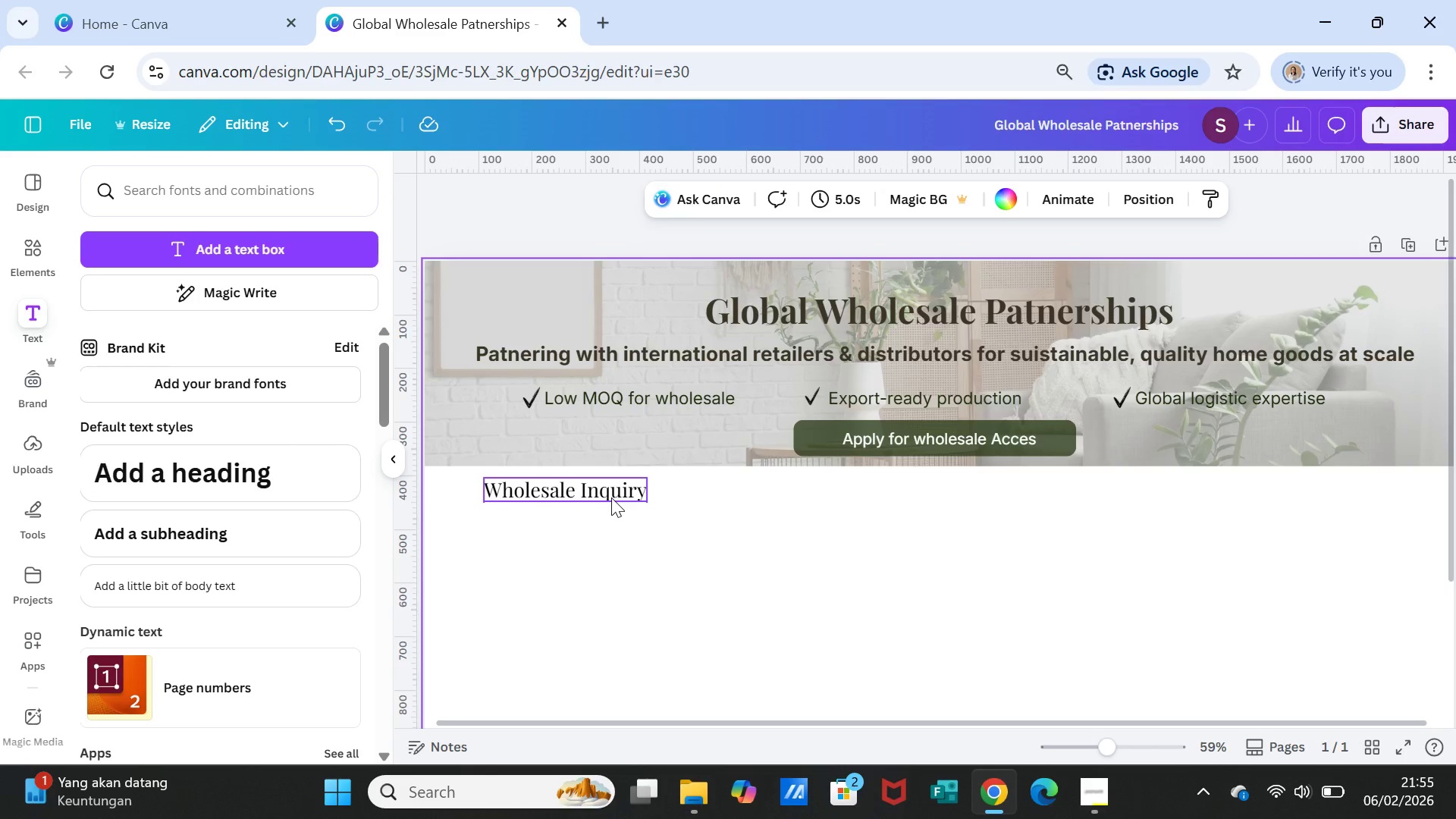 
left_click_drag(start_coordinate=[612, 497], to_coordinate=[579, 494])
 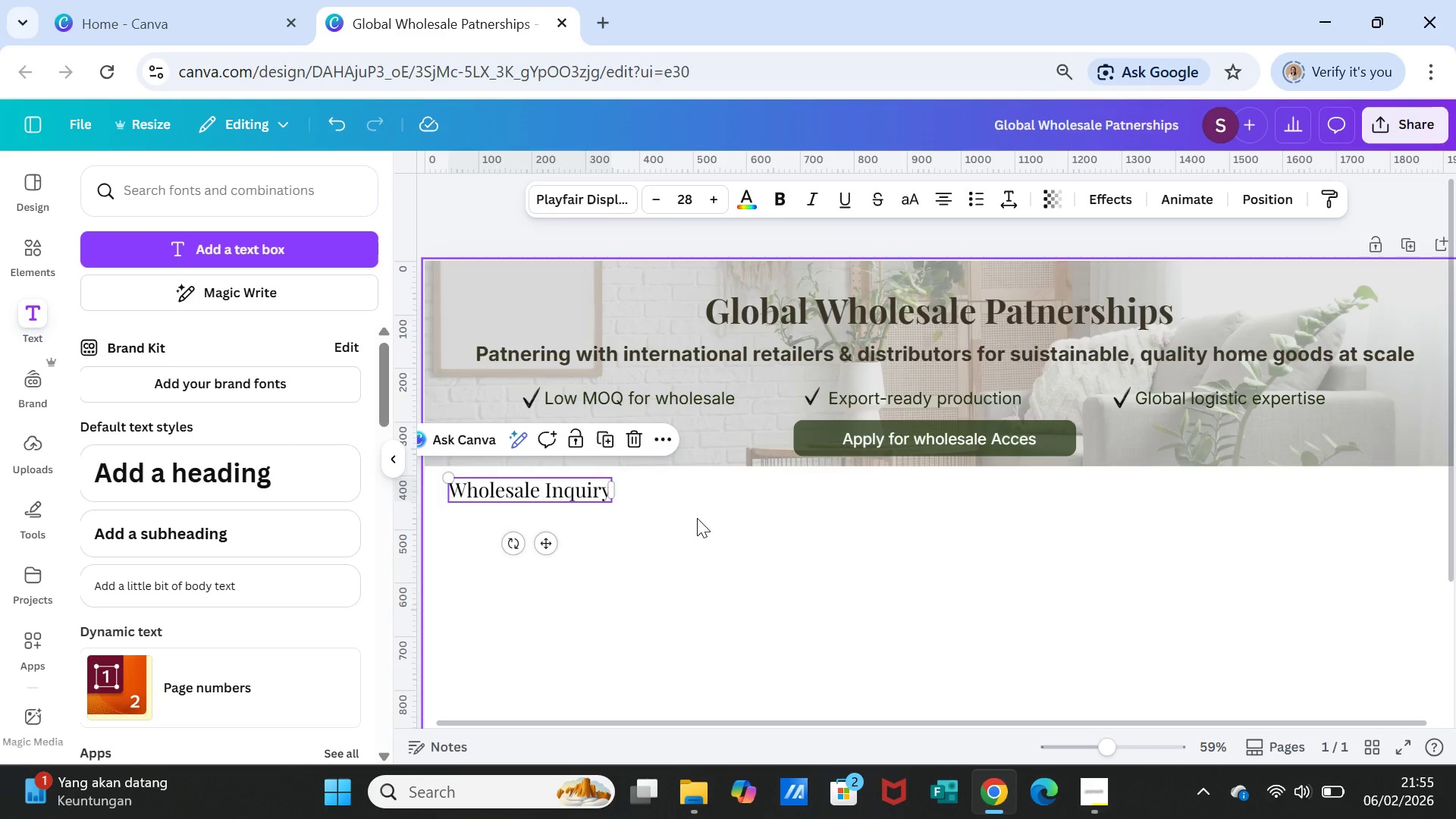 
left_click([697, 518])
 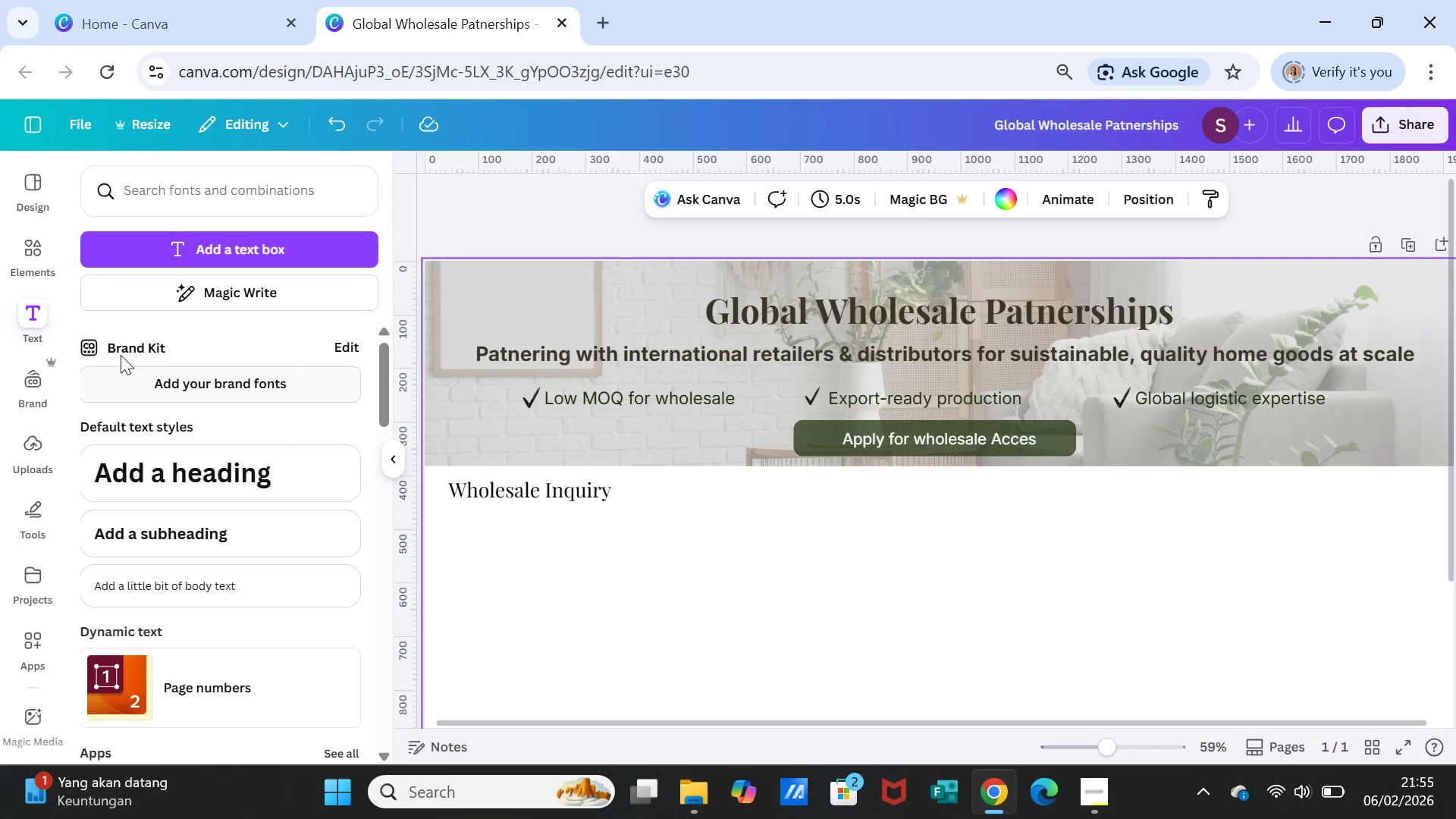 
left_click([41, 253])
 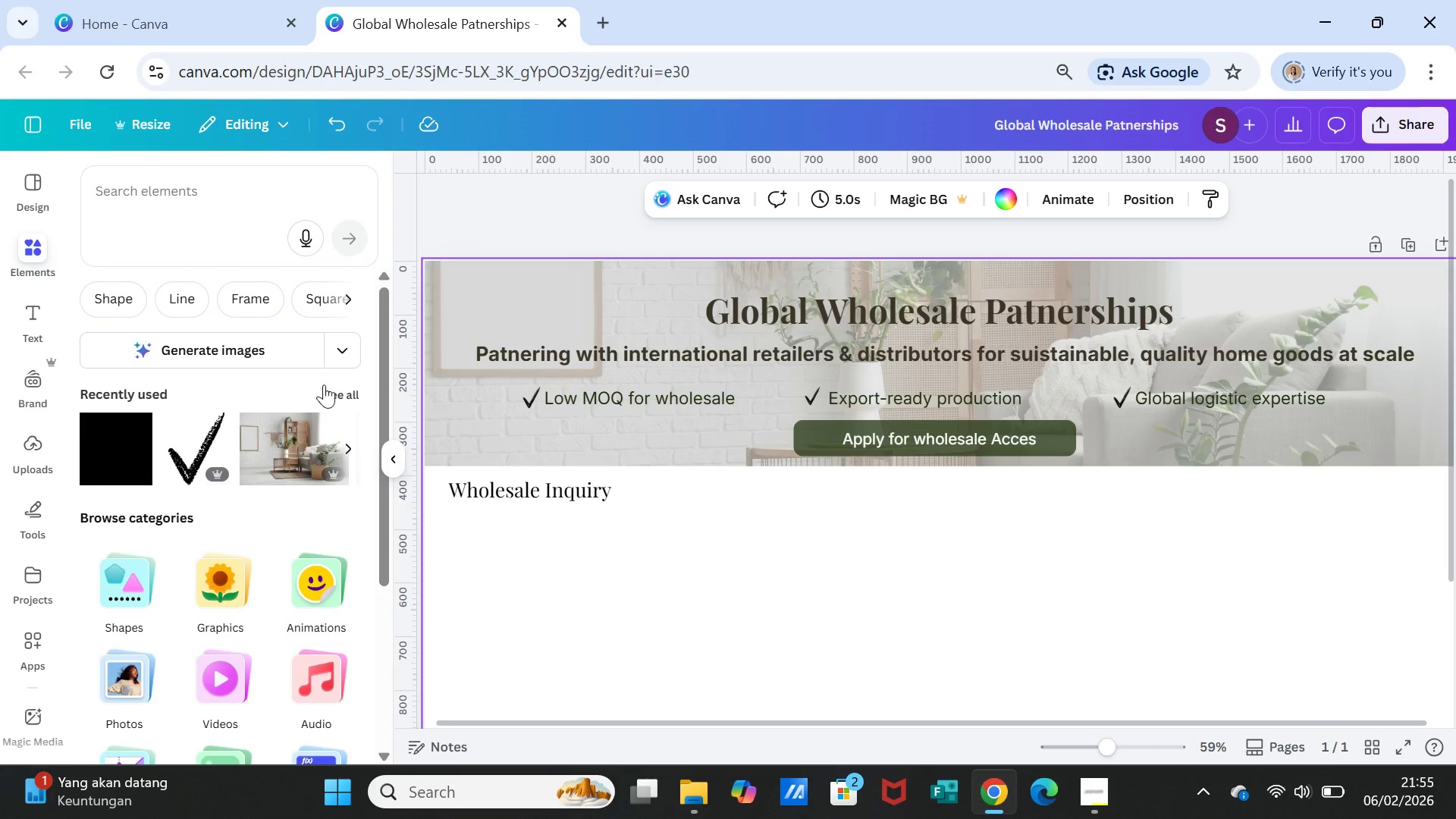 
left_click([342, 394])
 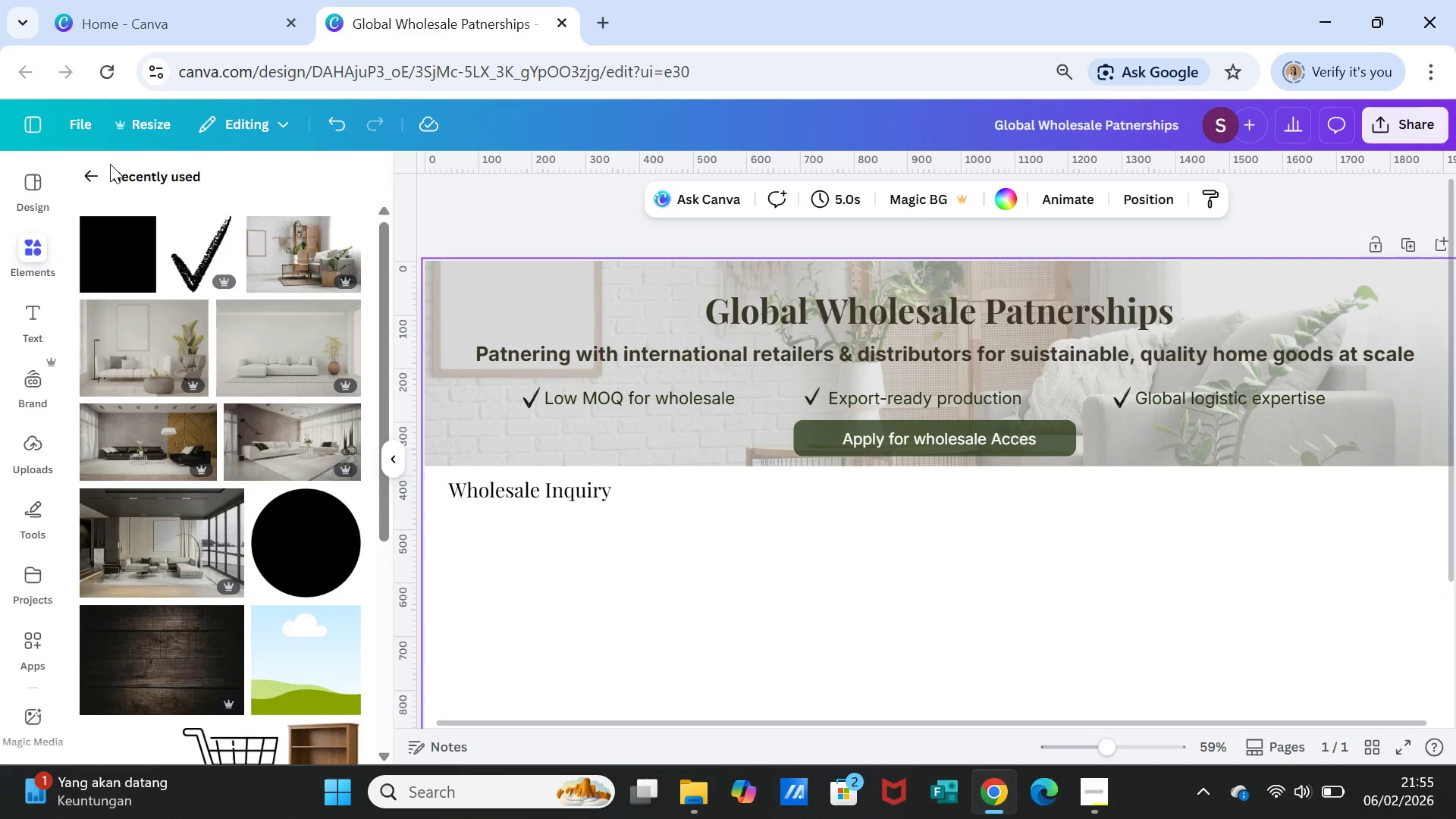 
left_click([95, 174])
 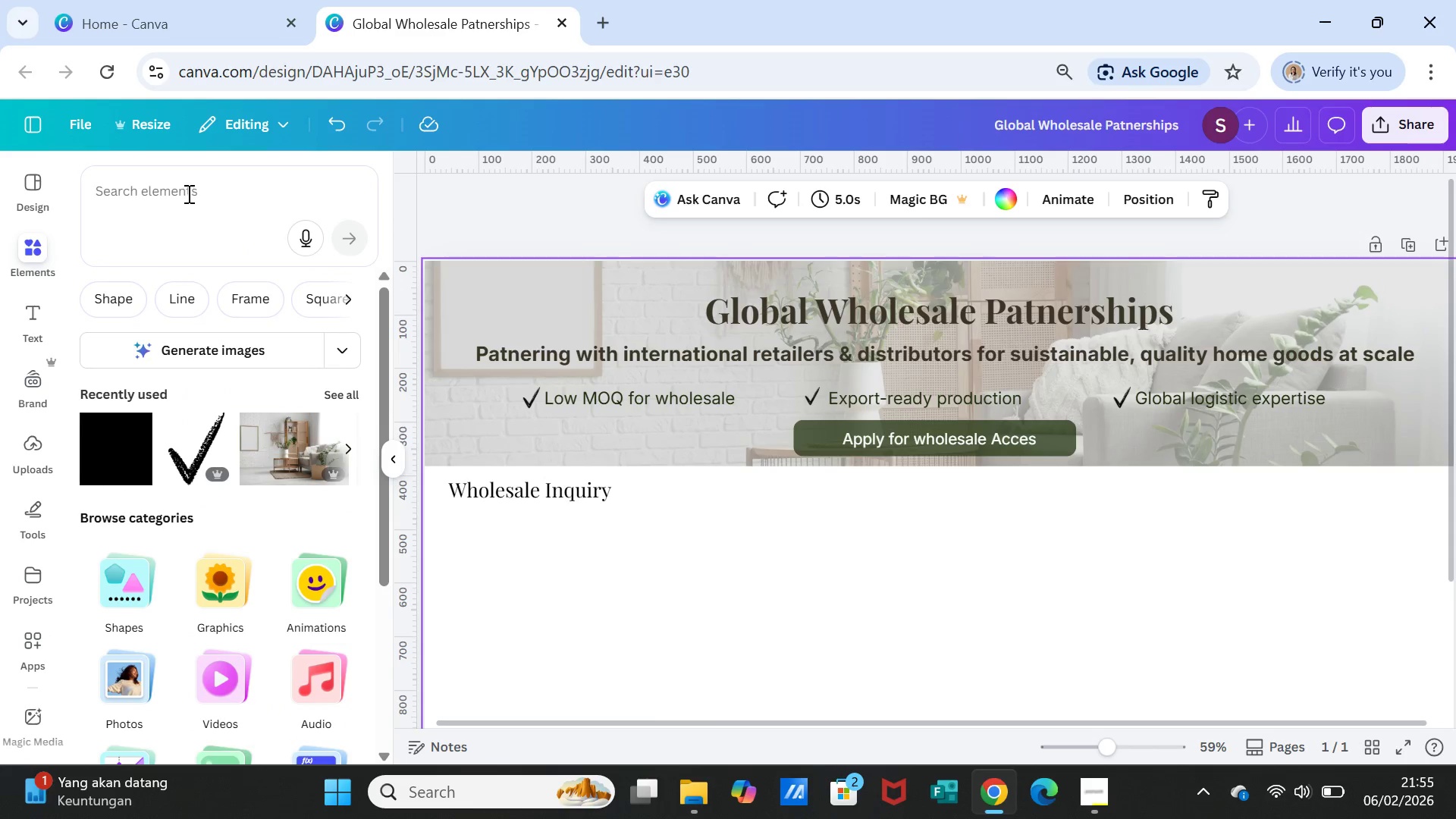 
left_click([187, 193])
 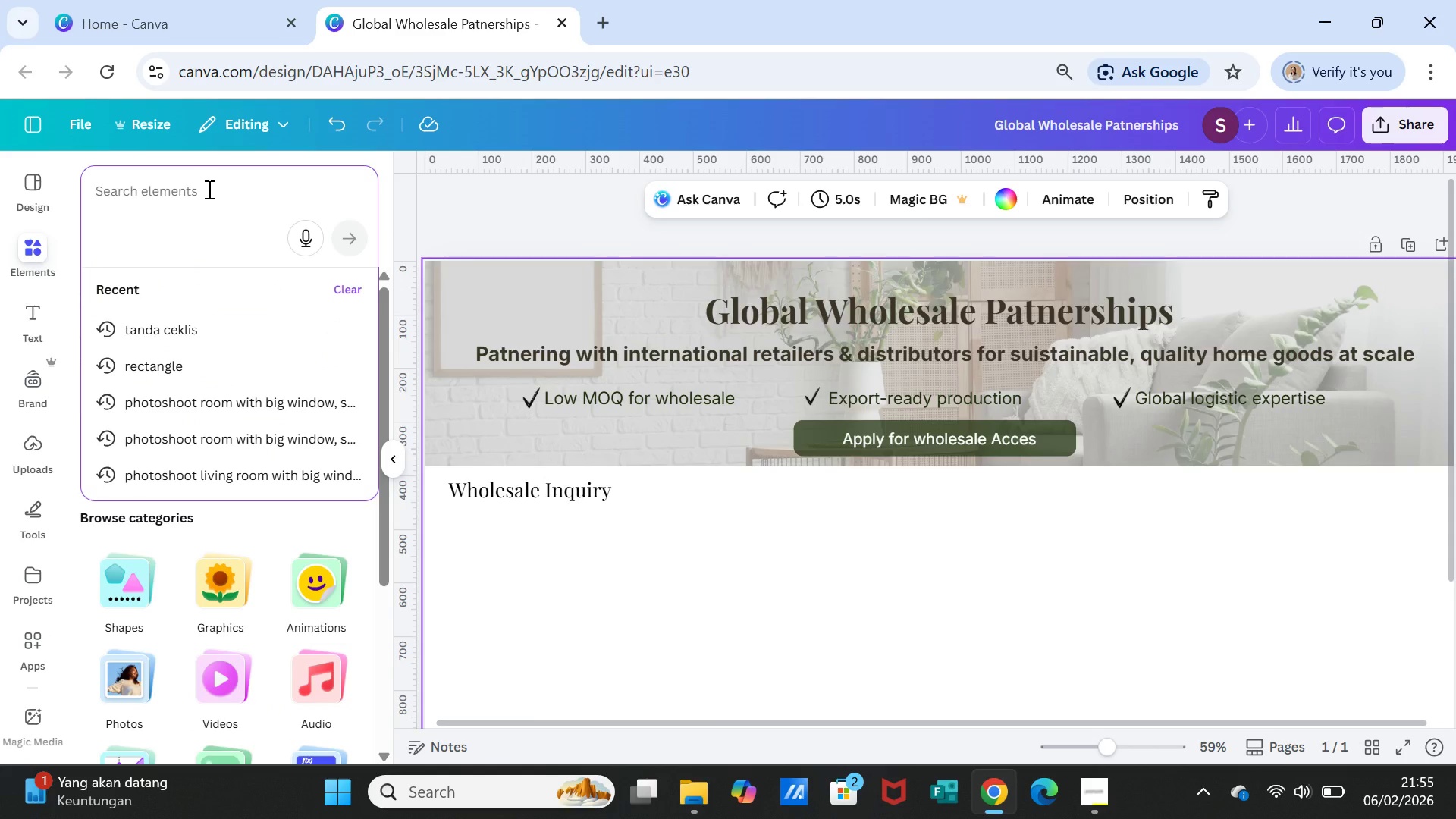 
type(line)
 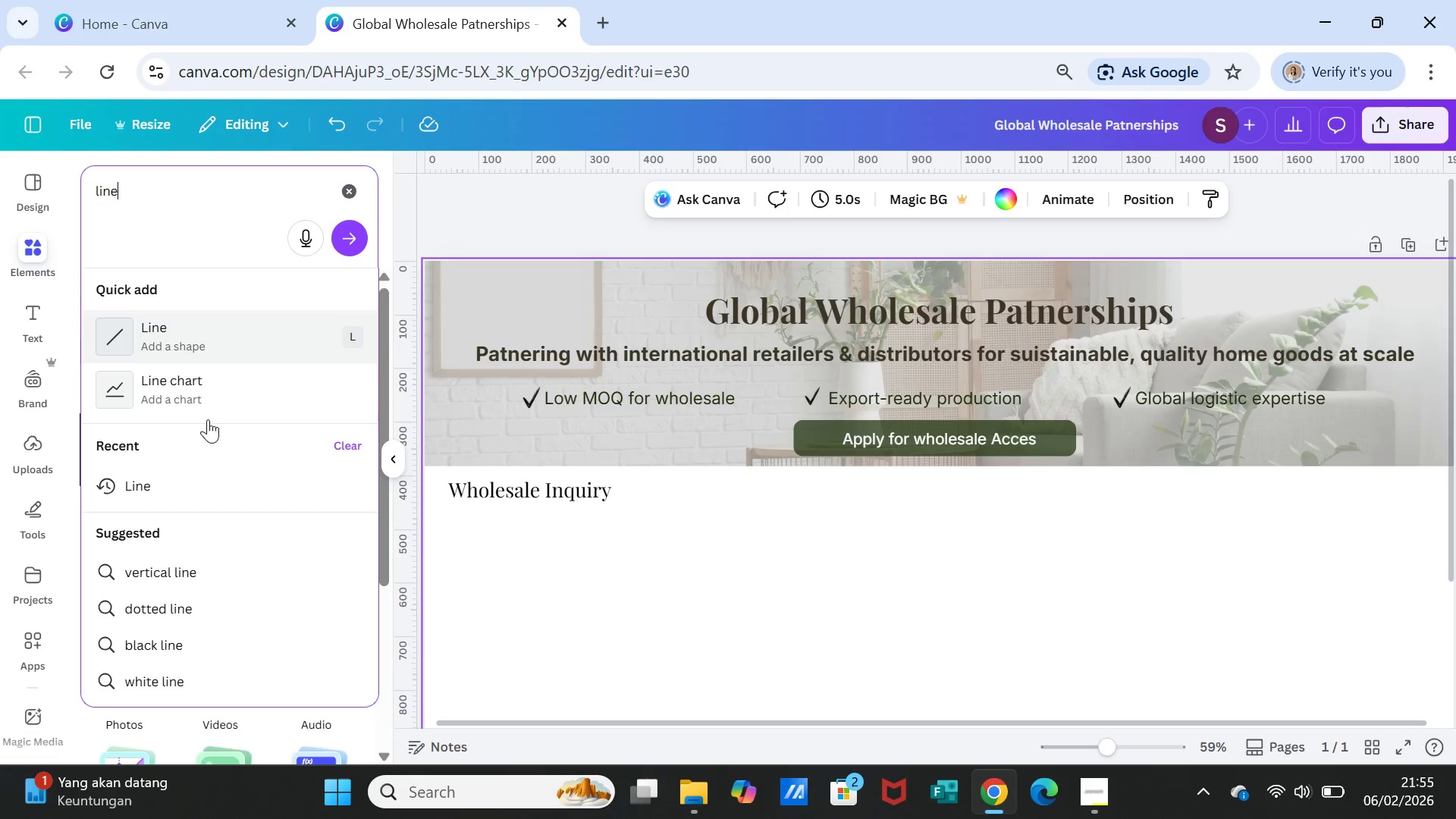 
left_click([180, 491])
 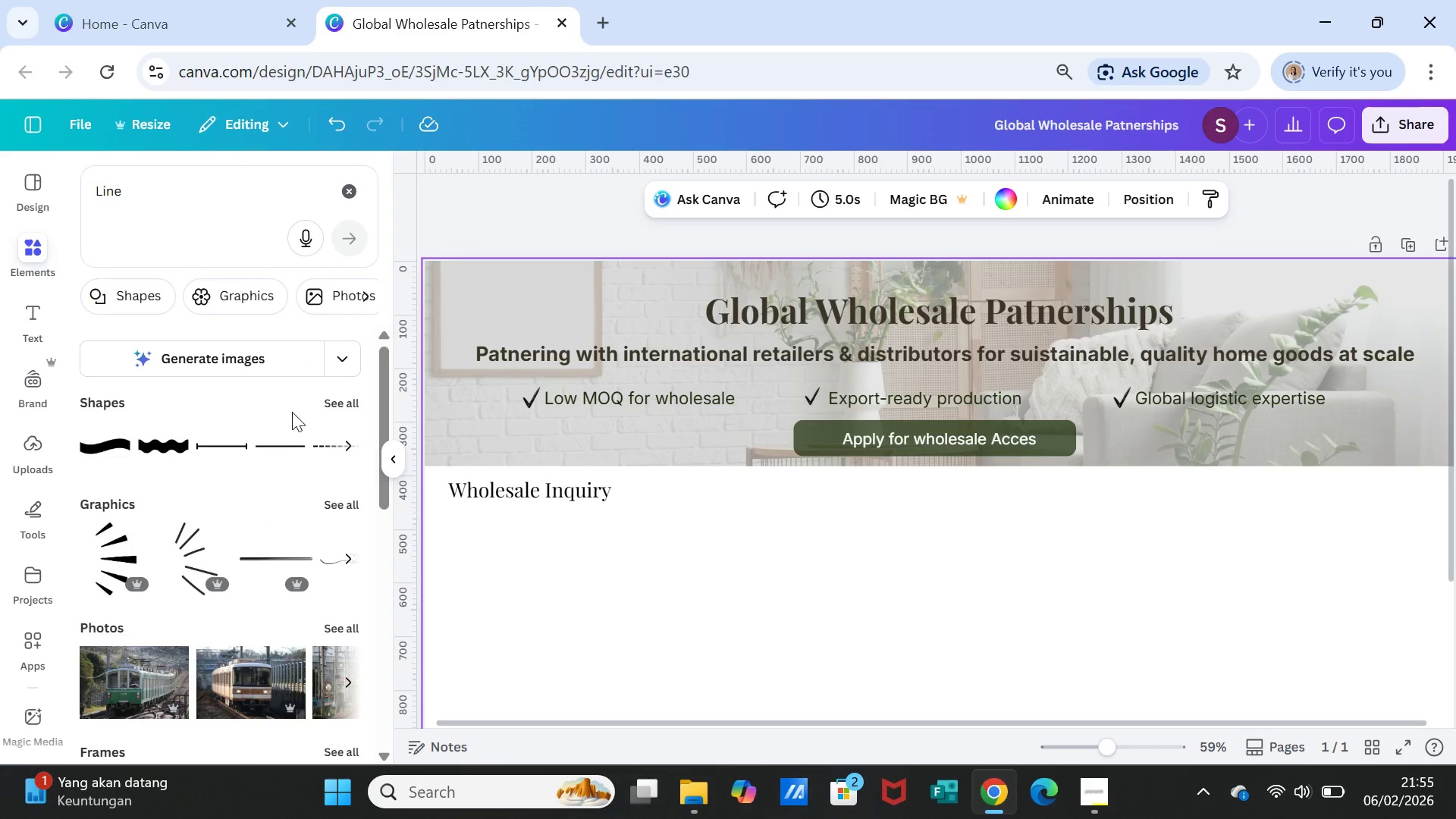 
left_click([287, 441])
 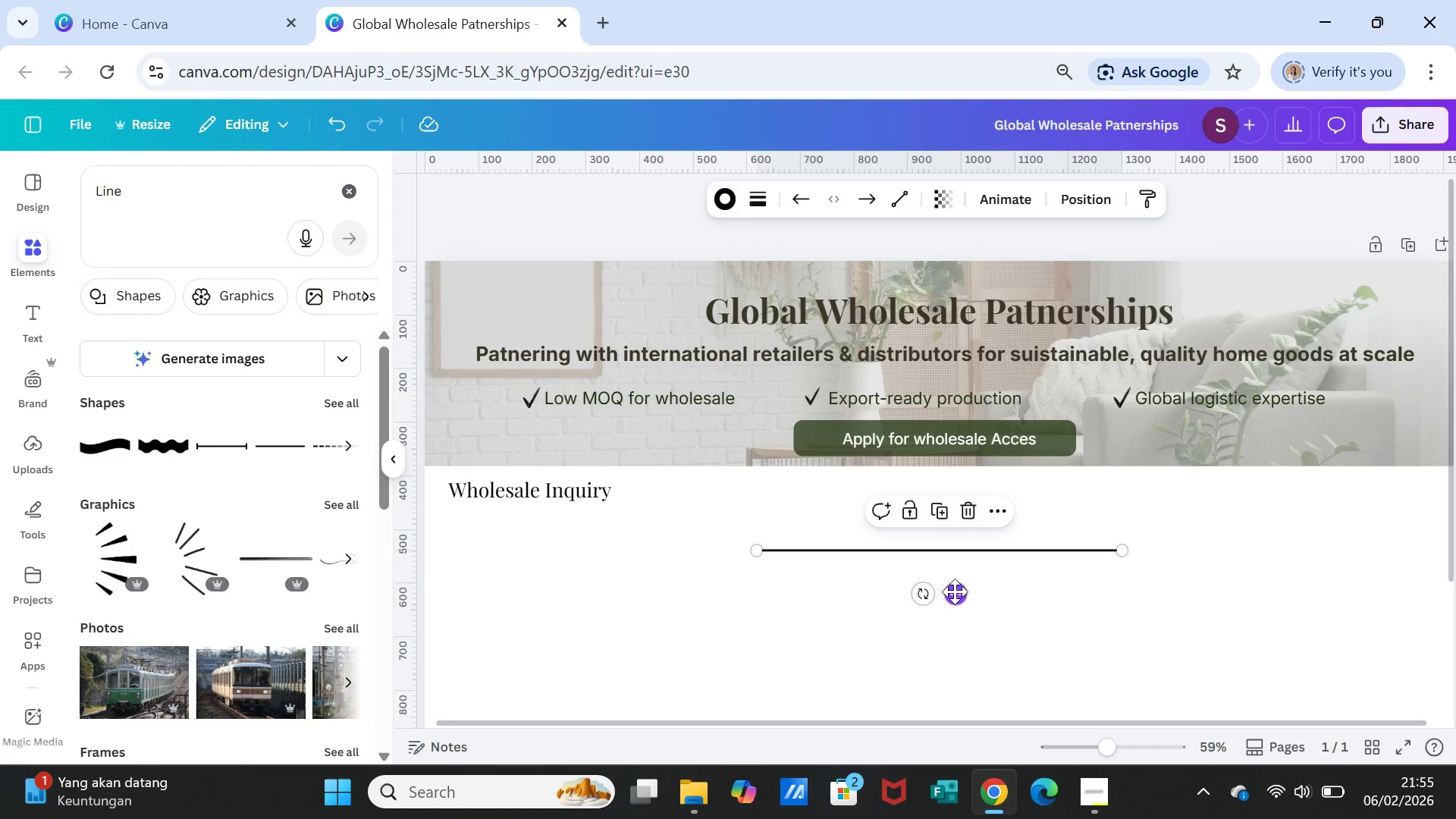 
left_click_drag(start_coordinate=[956, 594], to_coordinate=[646, 558])
 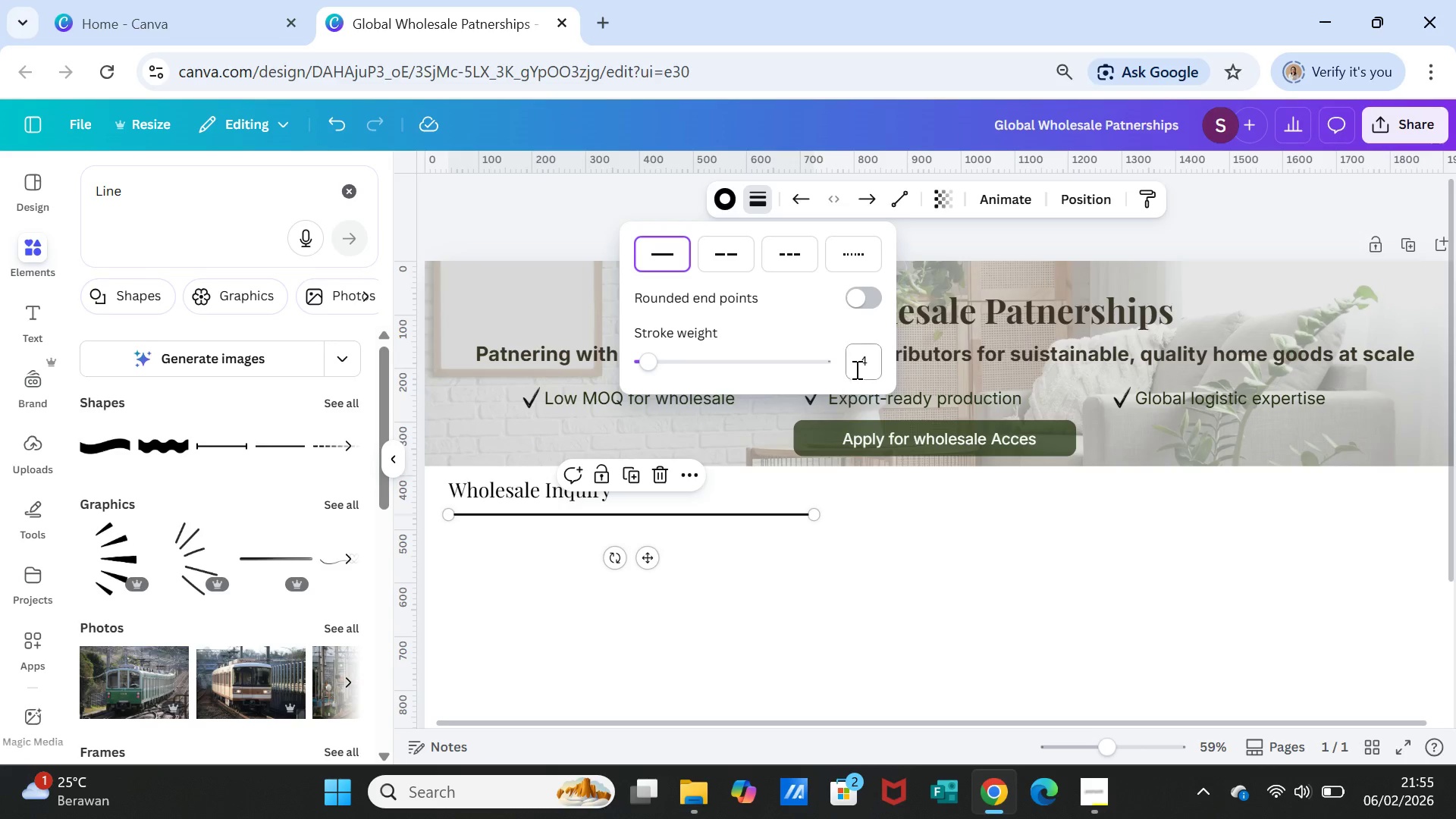 
wait(5.83)
 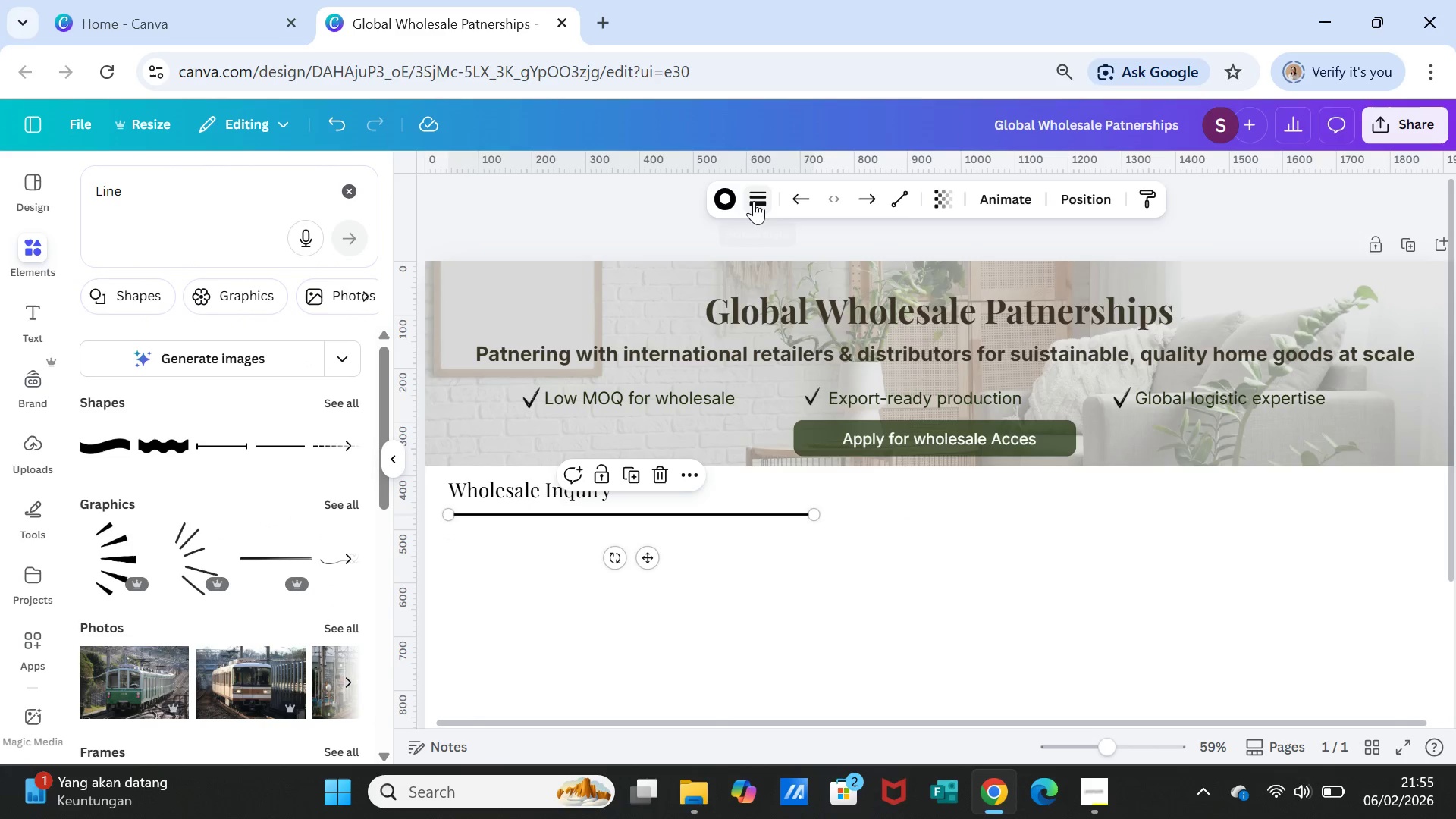 
key(1)
 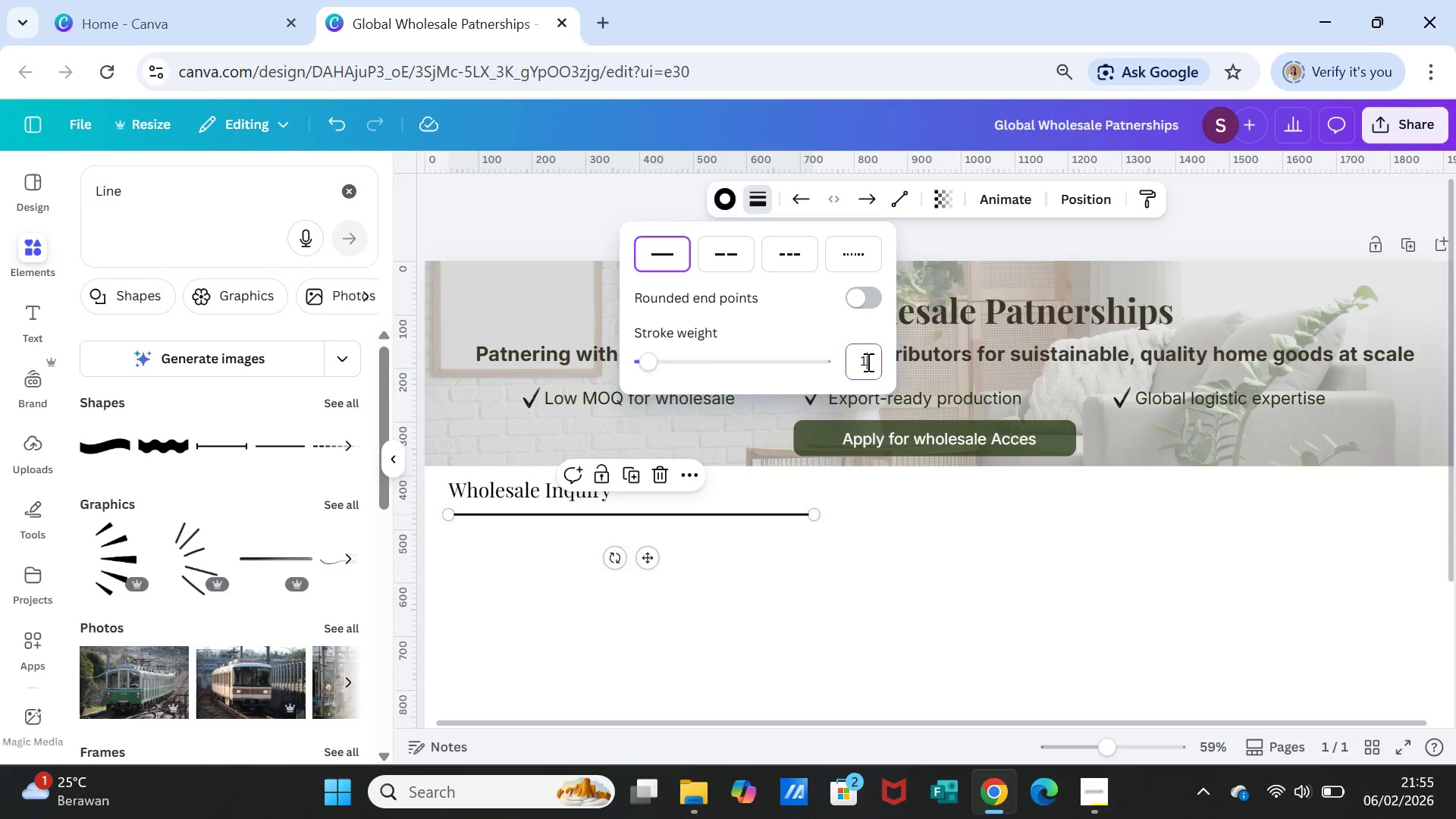 
key(Enter)
 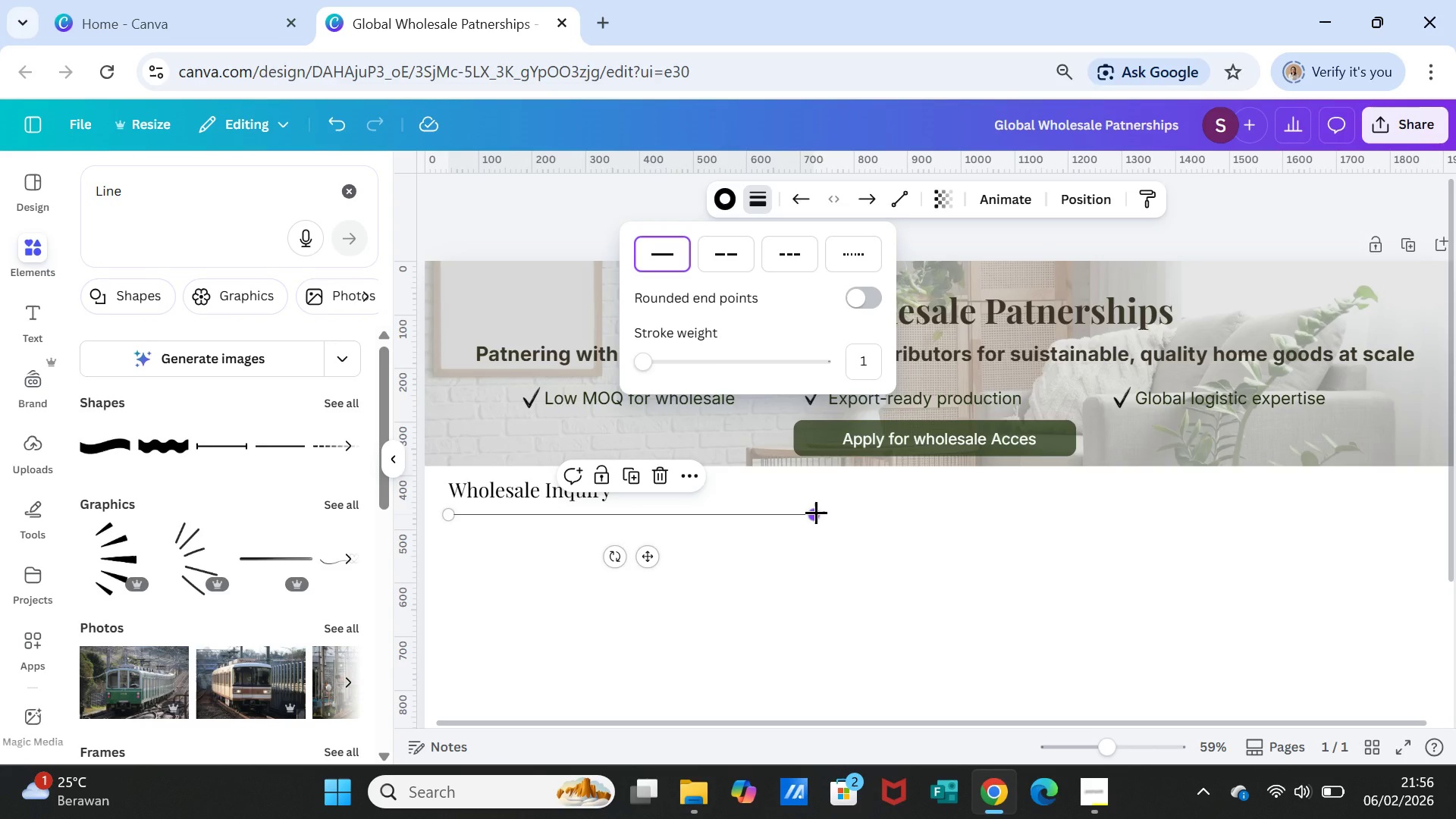 
wait(11.42)
 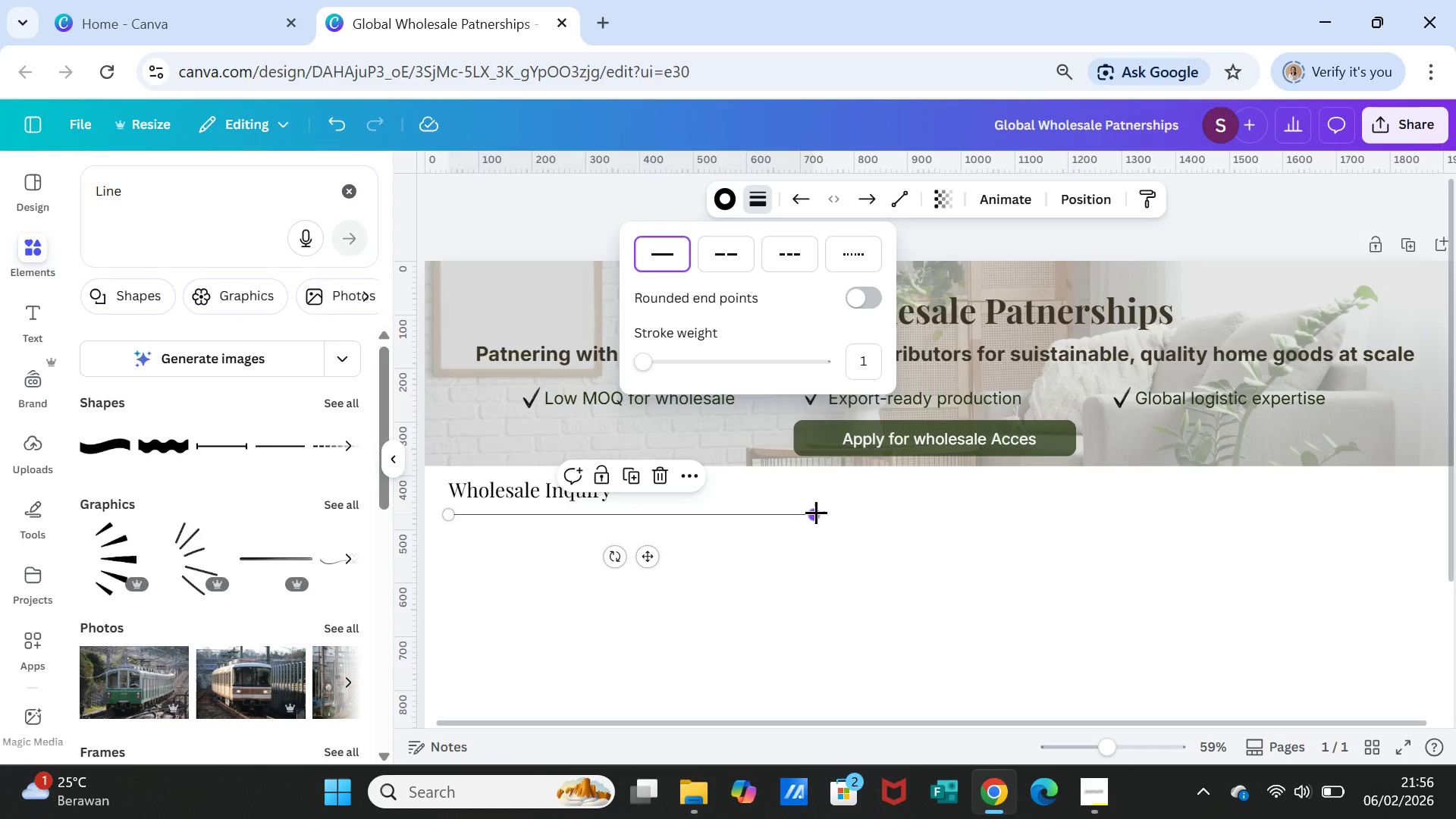 
left_click_drag(start_coordinate=[816, 512], to_coordinate=[788, 510])
 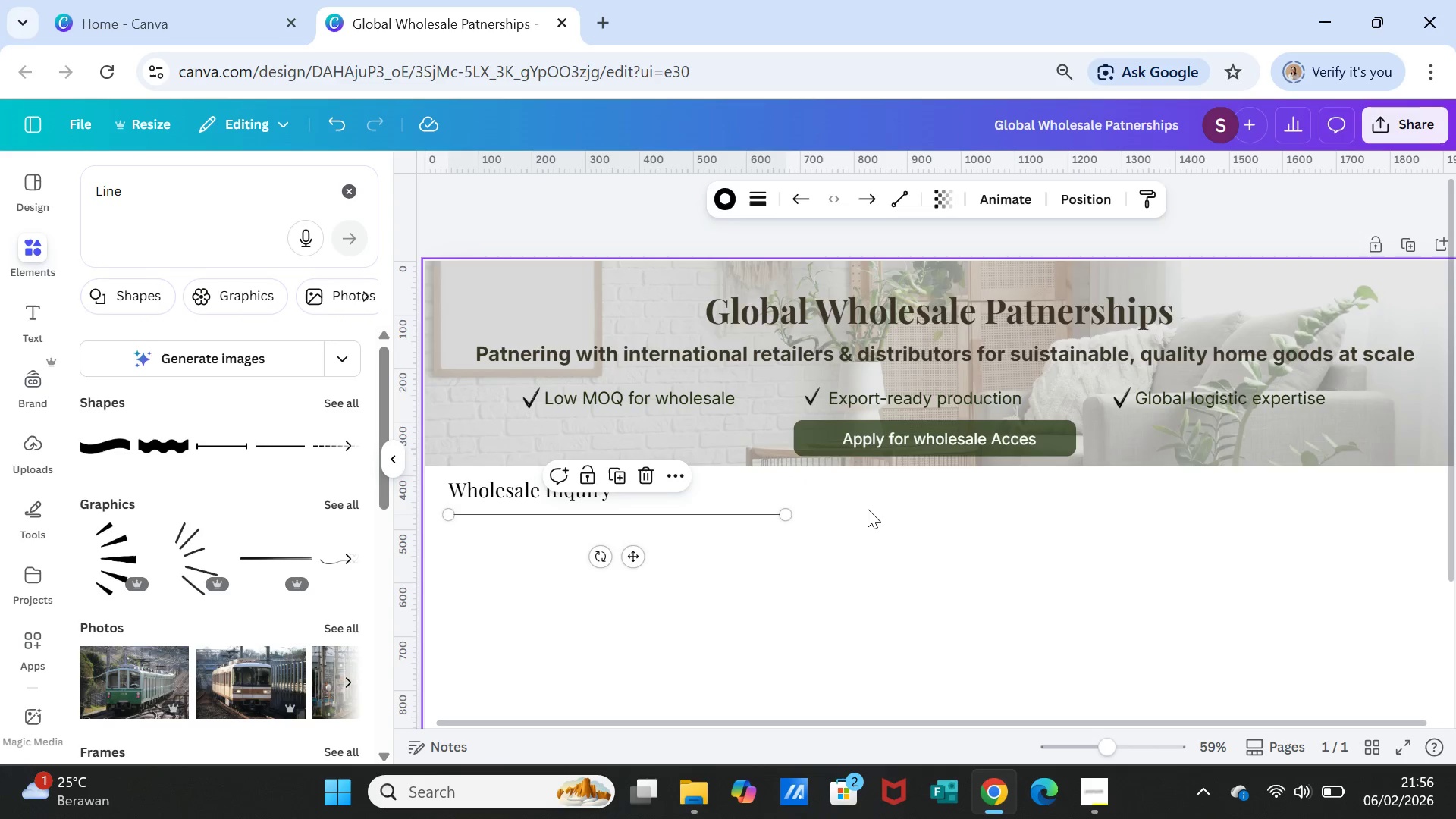 
left_click([868, 509])
 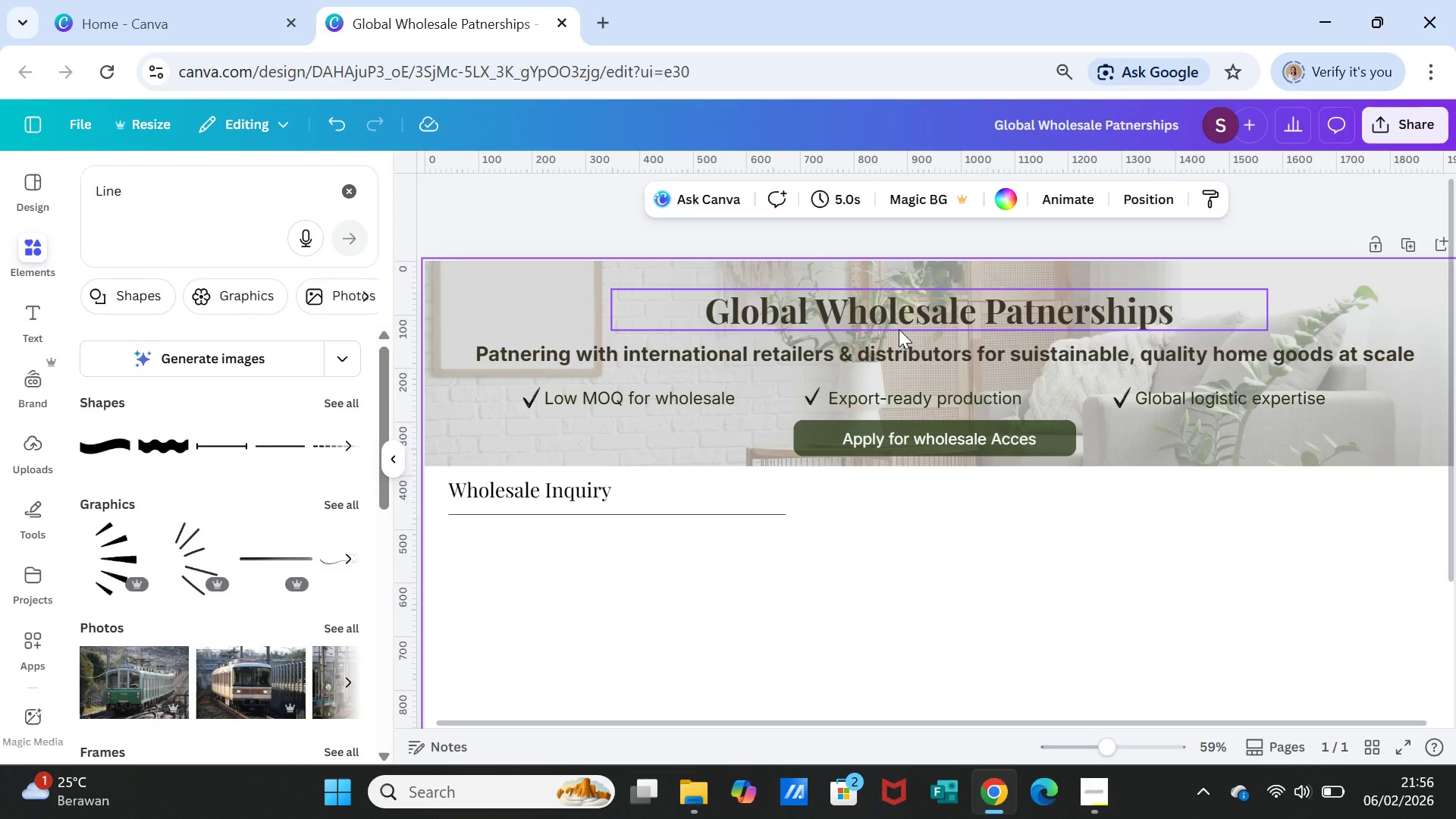 
left_click_drag(start_coordinate=[899, 329], to_coordinate=[901, 310])
 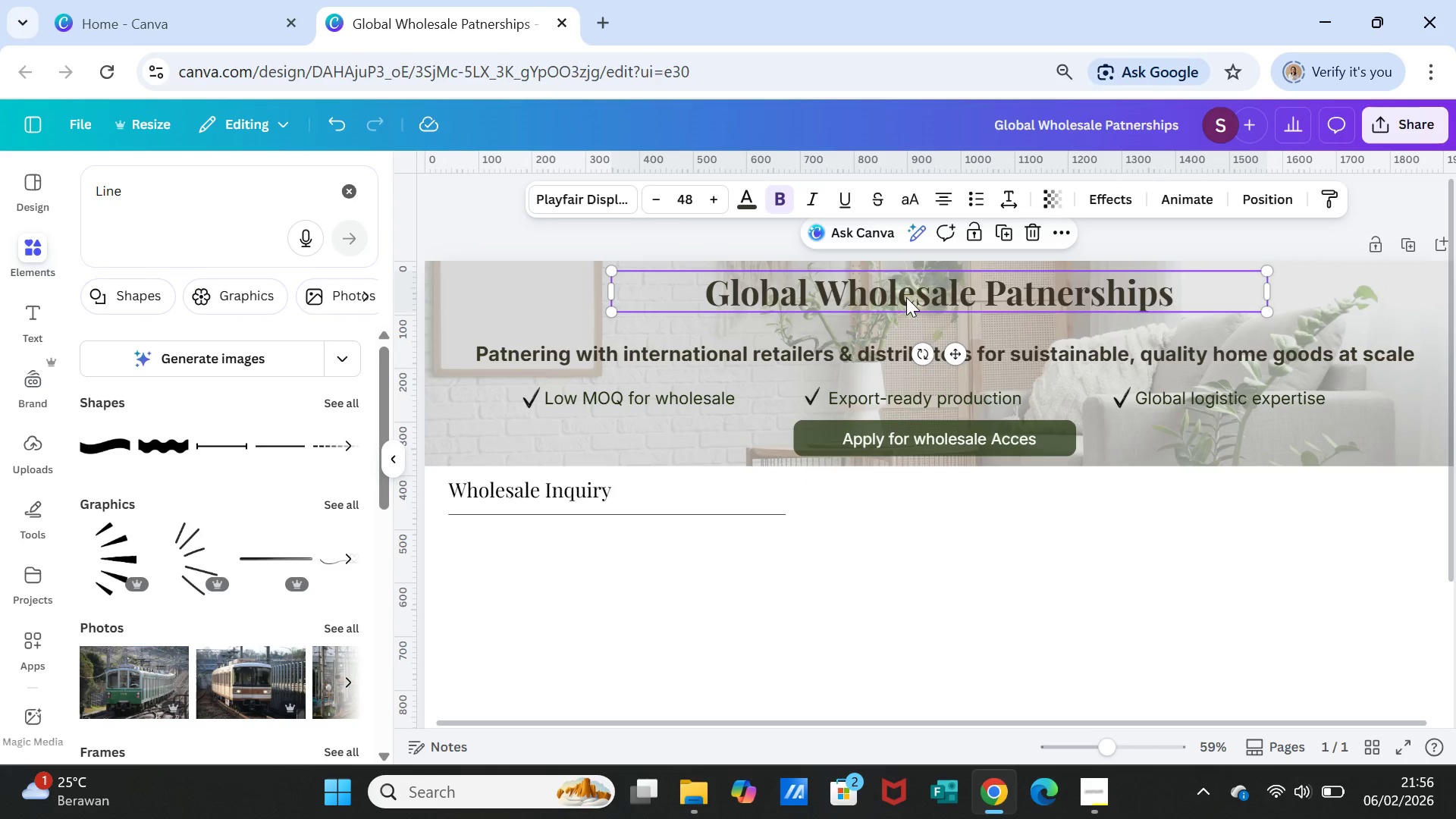 
left_click_drag(start_coordinate=[906, 297], to_coordinate=[908, 302])
 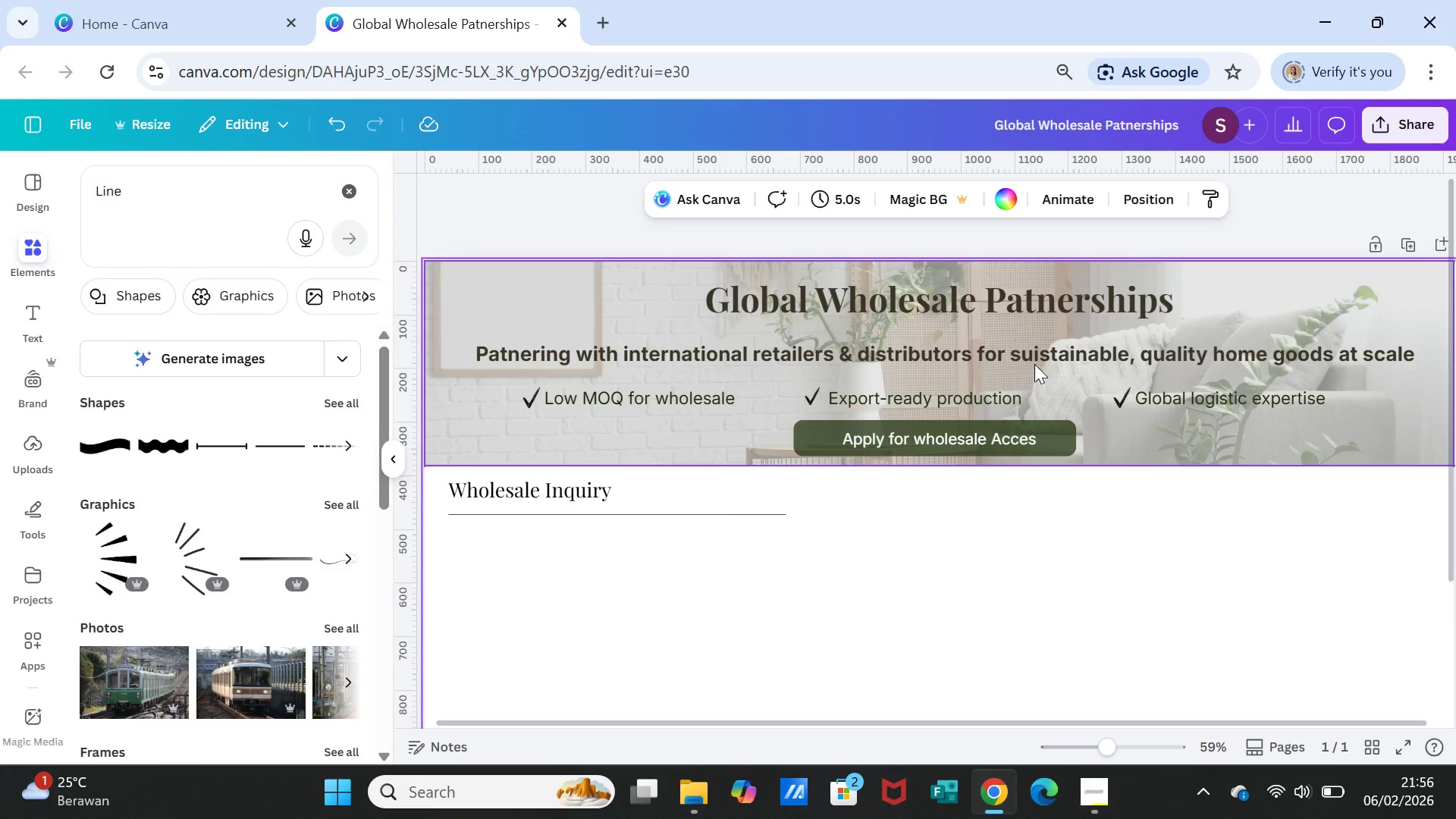 
left_click_drag(start_coordinate=[1034, 364], to_coordinate=[1034, 349])
 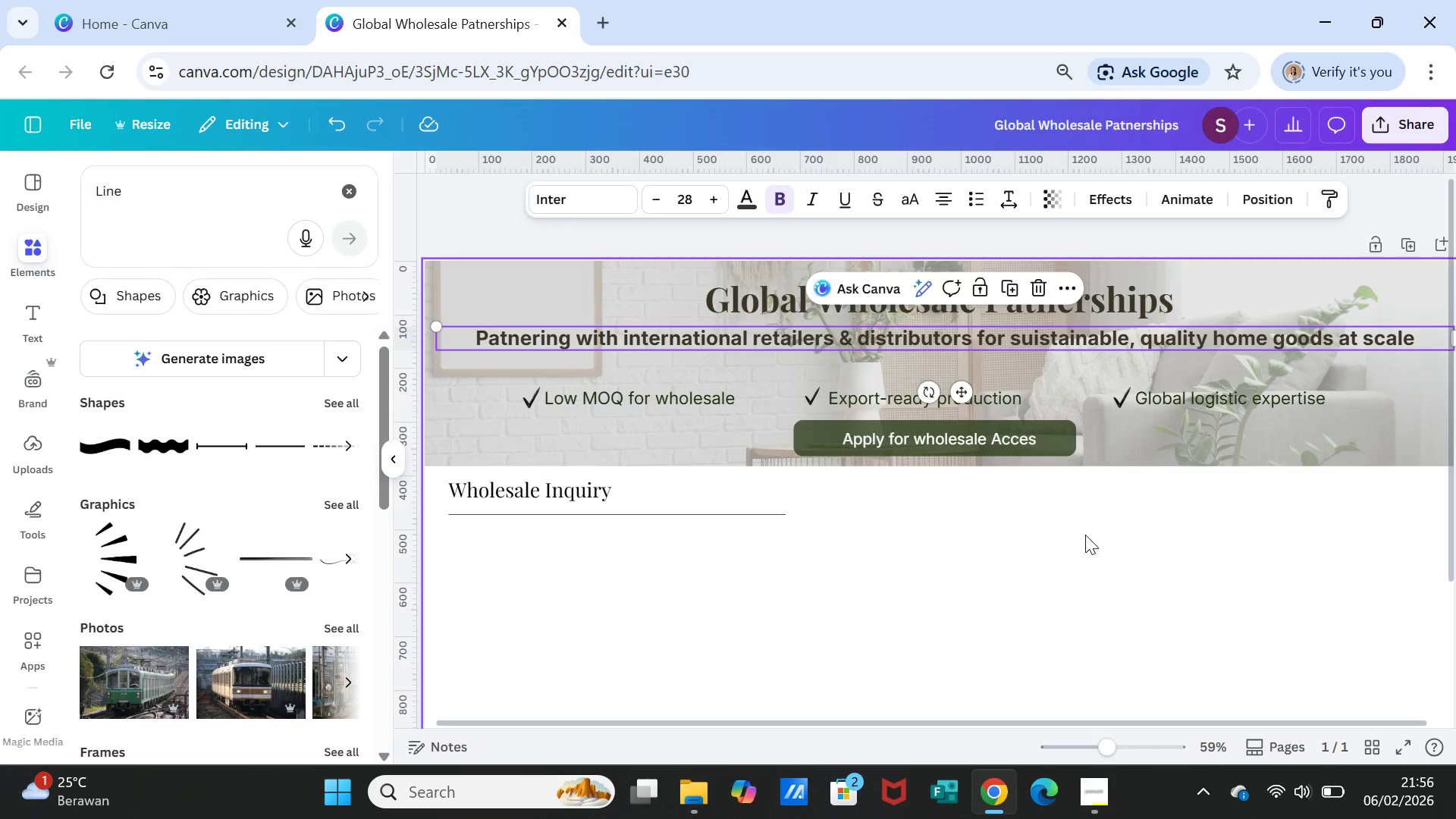 
left_click([1087, 535])
 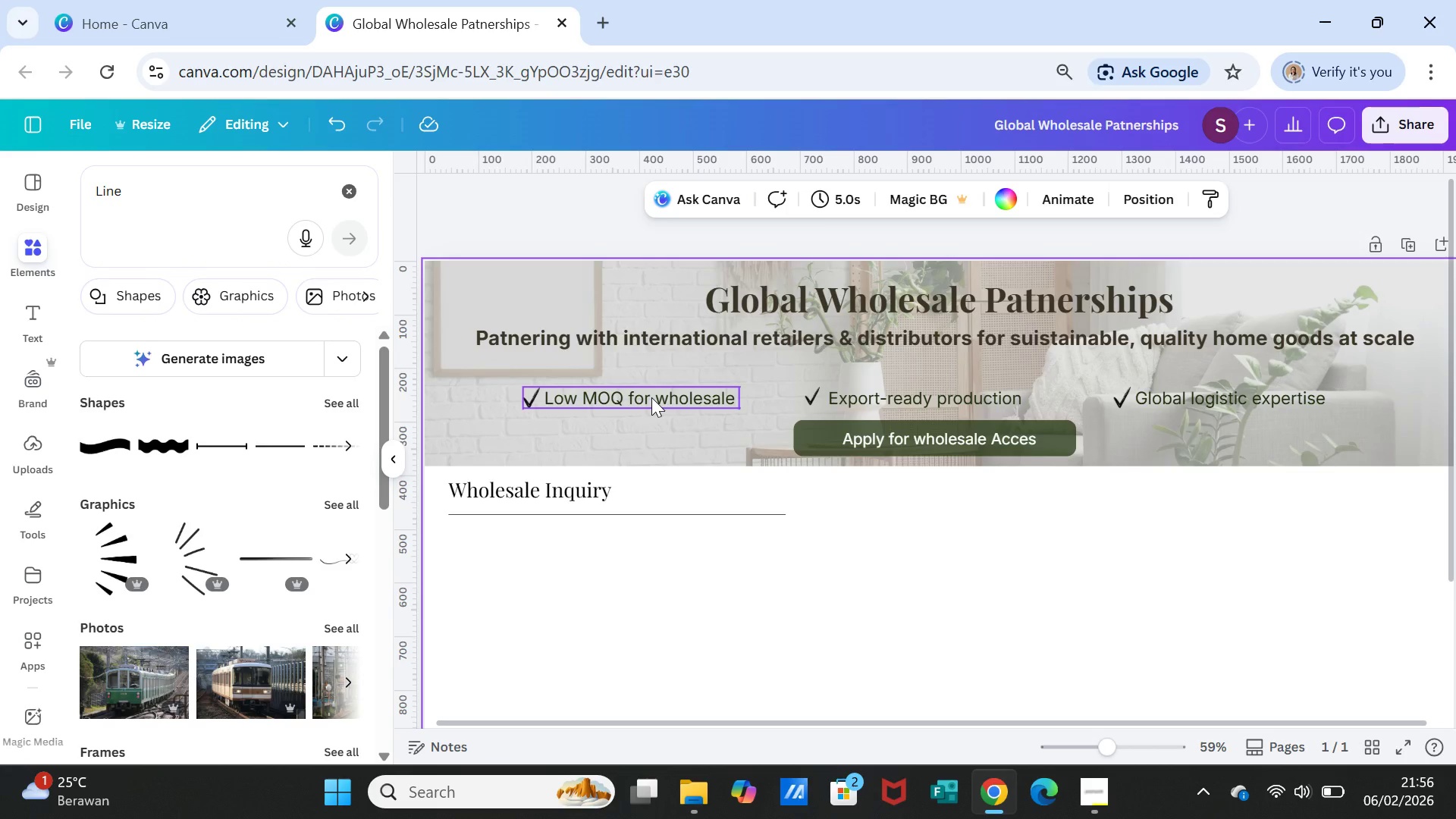 
left_click_drag(start_coordinate=[651, 397], to_coordinate=[652, 378])
 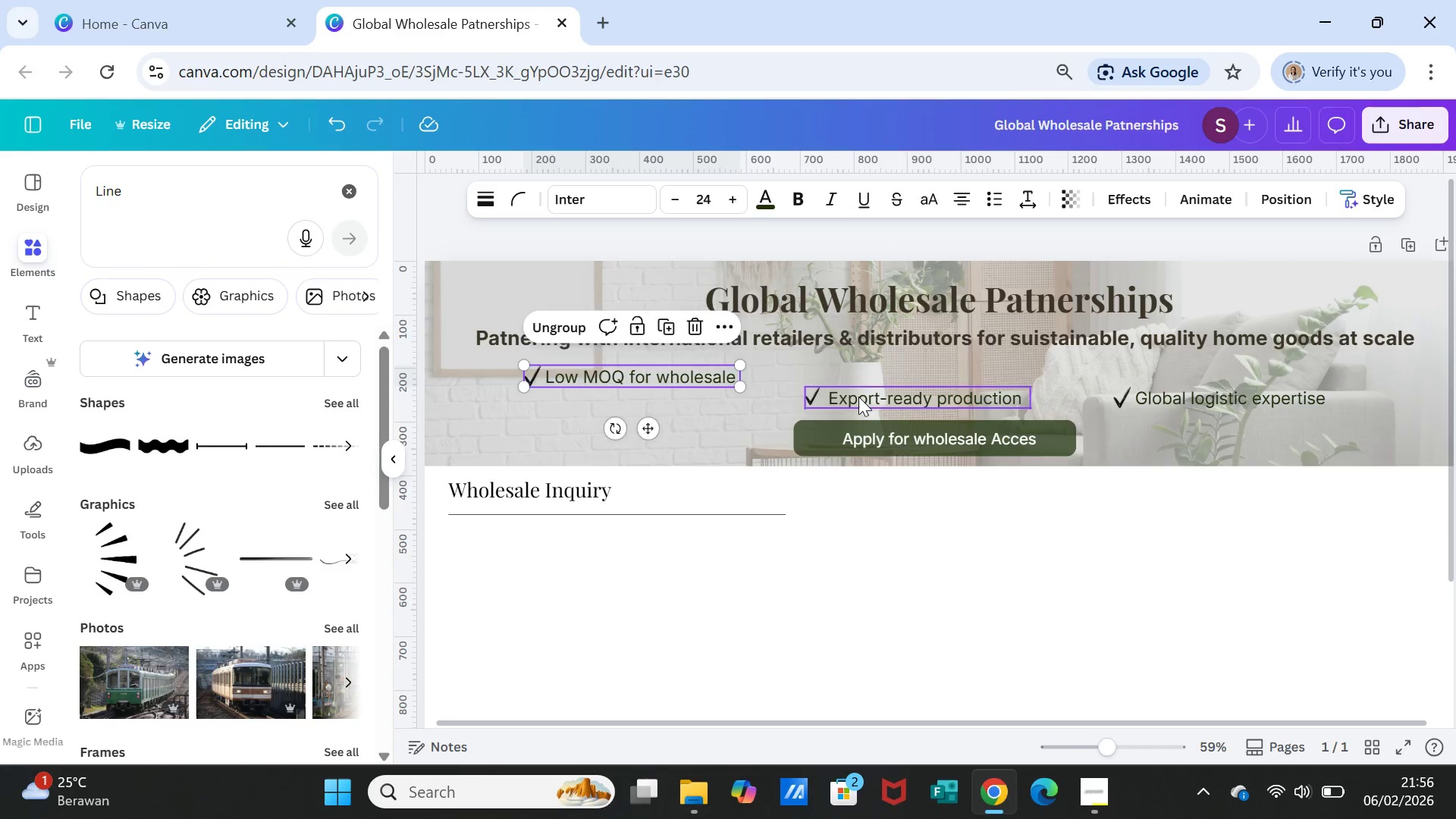 
left_click_drag(start_coordinate=[858, 397], to_coordinate=[859, 378])
 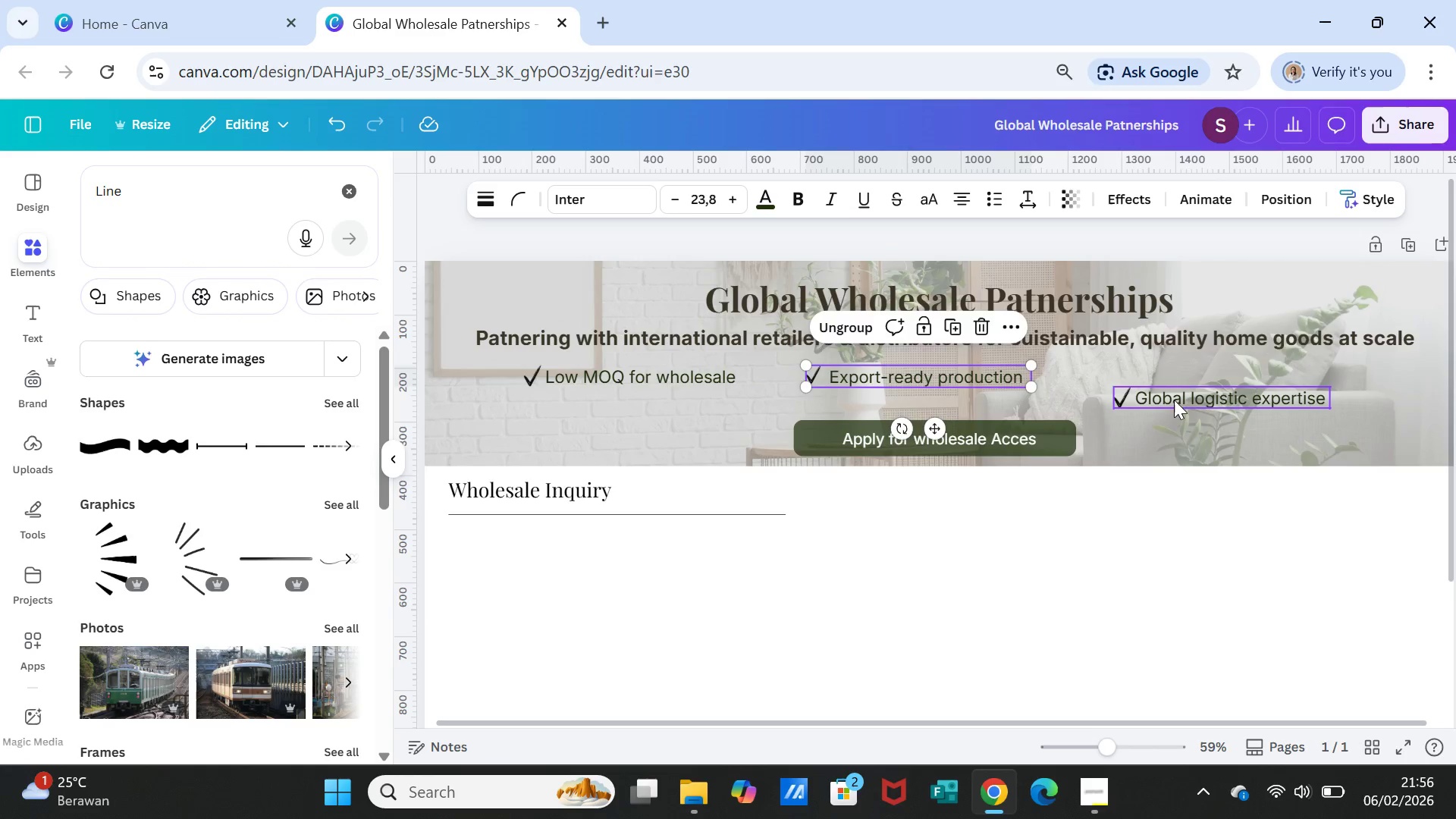 
left_click_drag(start_coordinate=[1174, 400], to_coordinate=[1185, 383])
 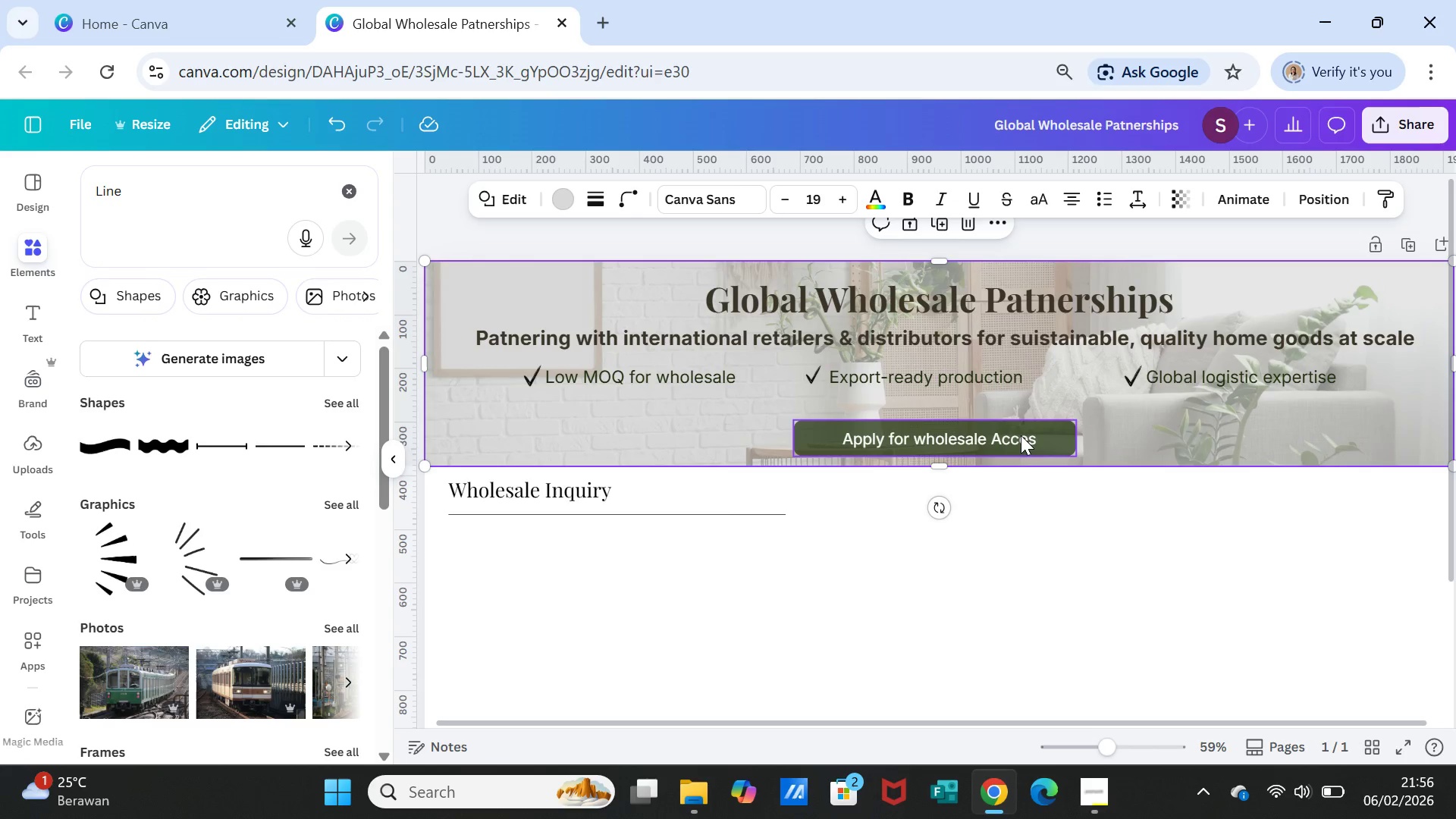 
left_click_drag(start_coordinate=[1021, 435], to_coordinate=[1019, 417])
 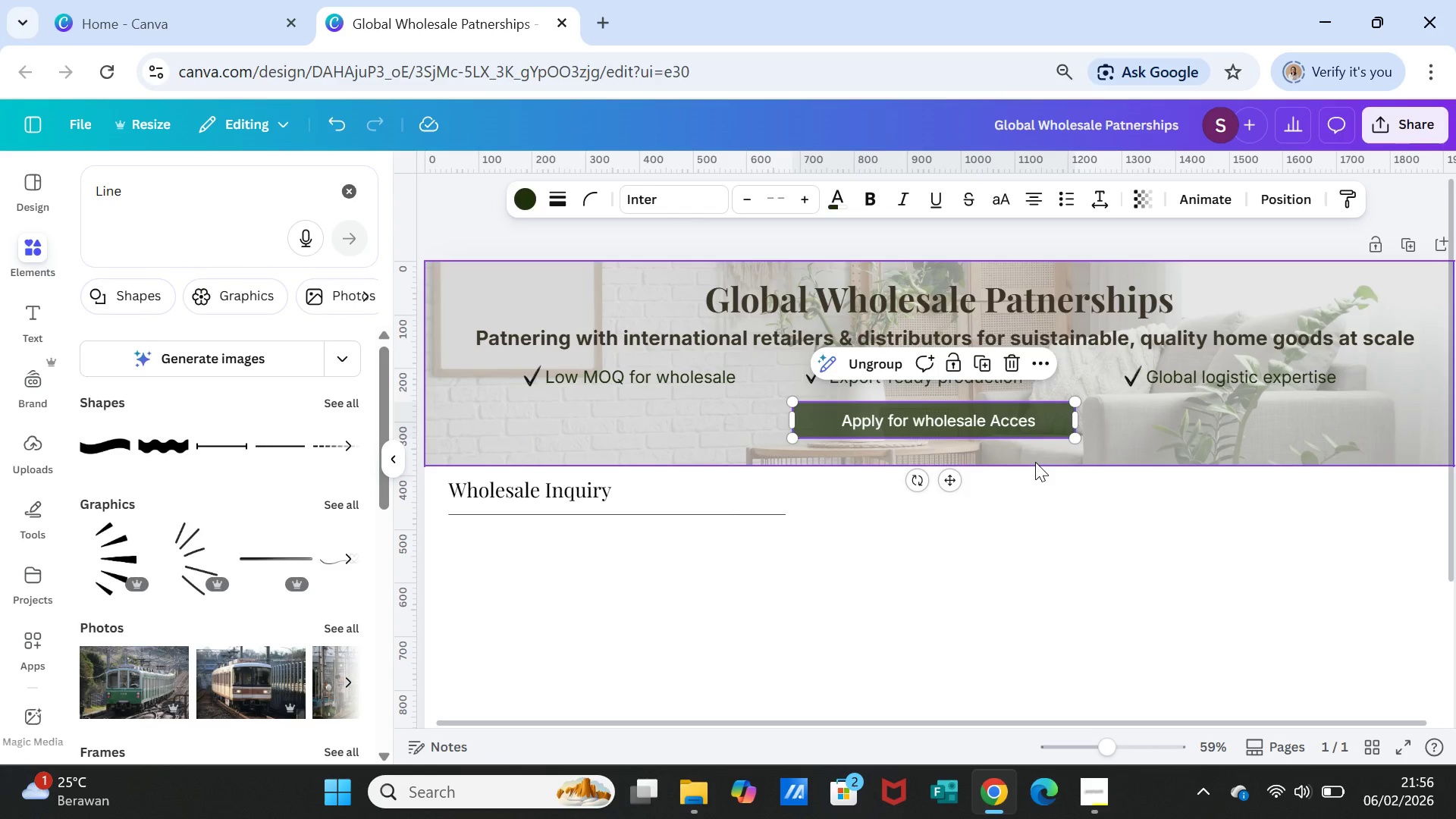 
left_click([1035, 462])
 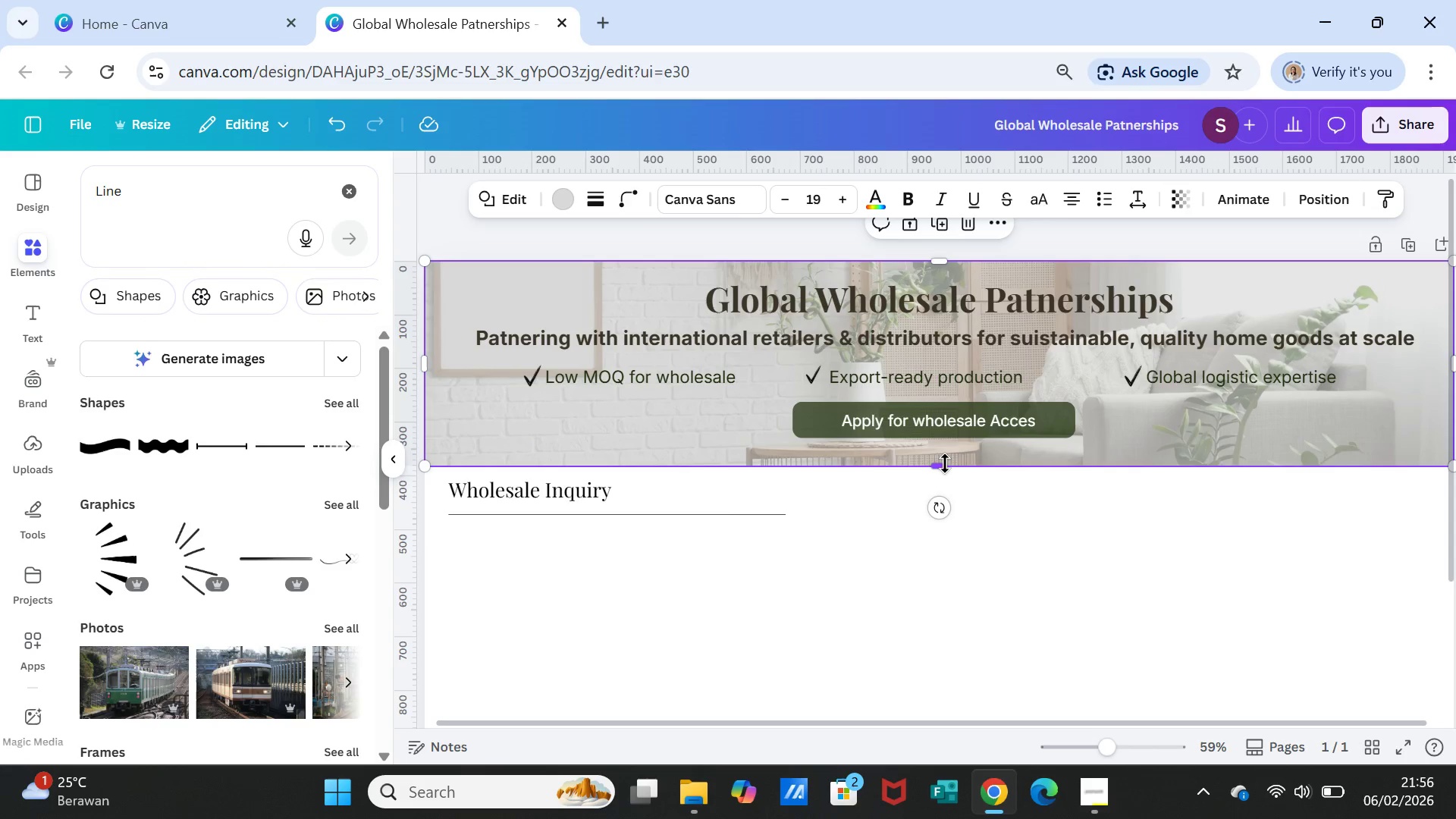 
left_click_drag(start_coordinate=[945, 463], to_coordinate=[945, 448])
 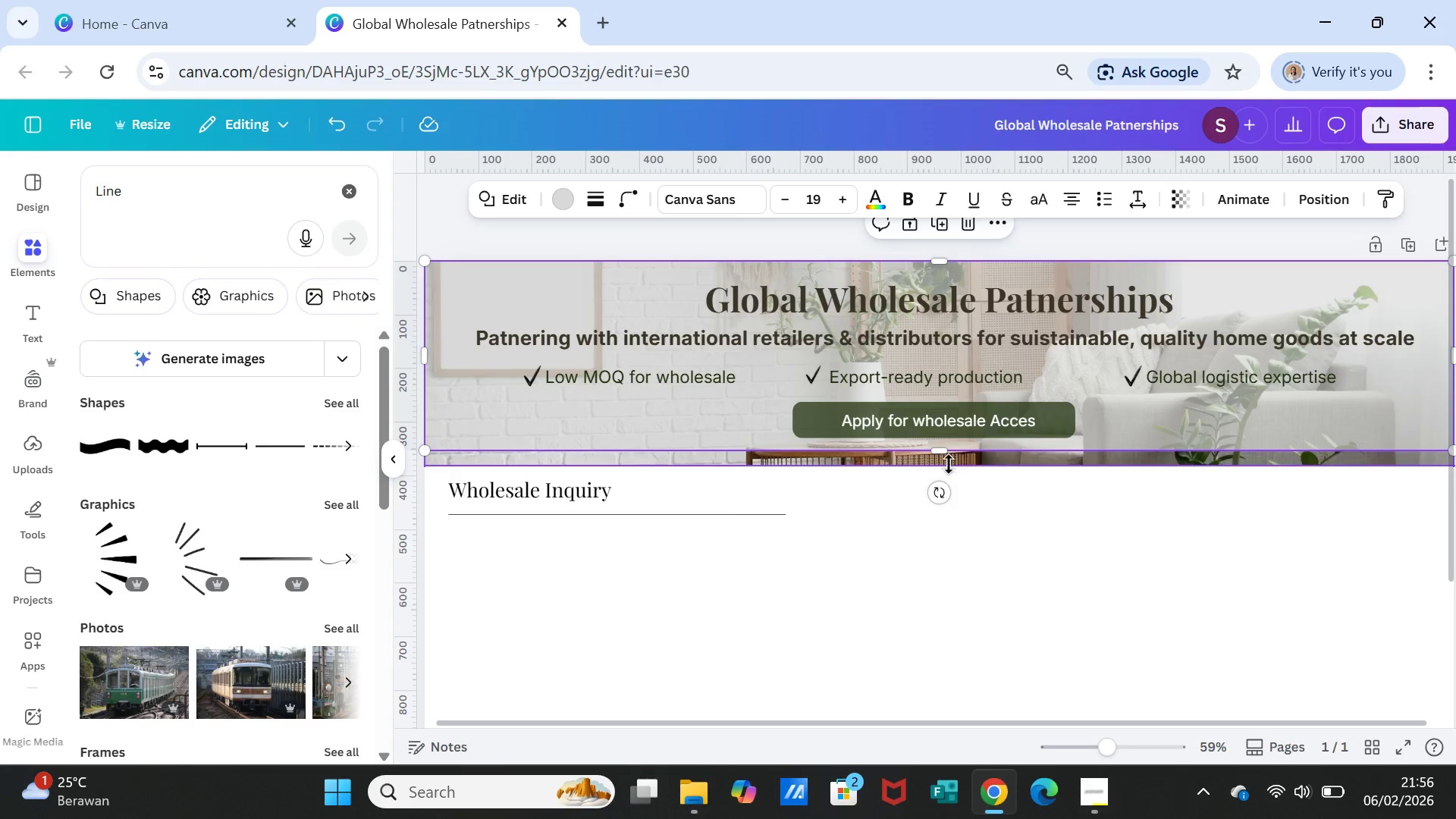 
left_click([949, 464])
 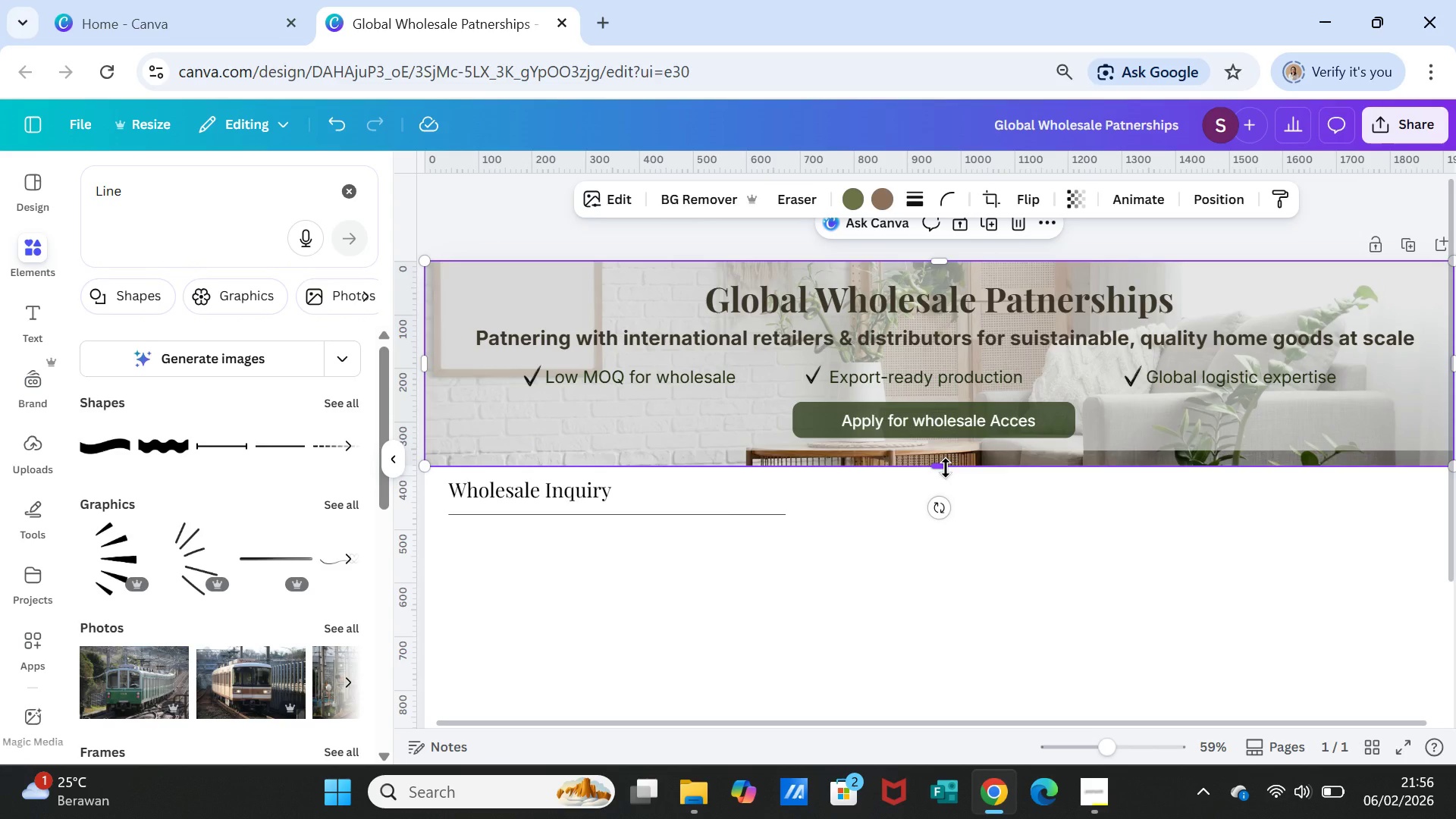 
left_click_drag(start_coordinate=[946, 468], to_coordinate=[944, 453])
 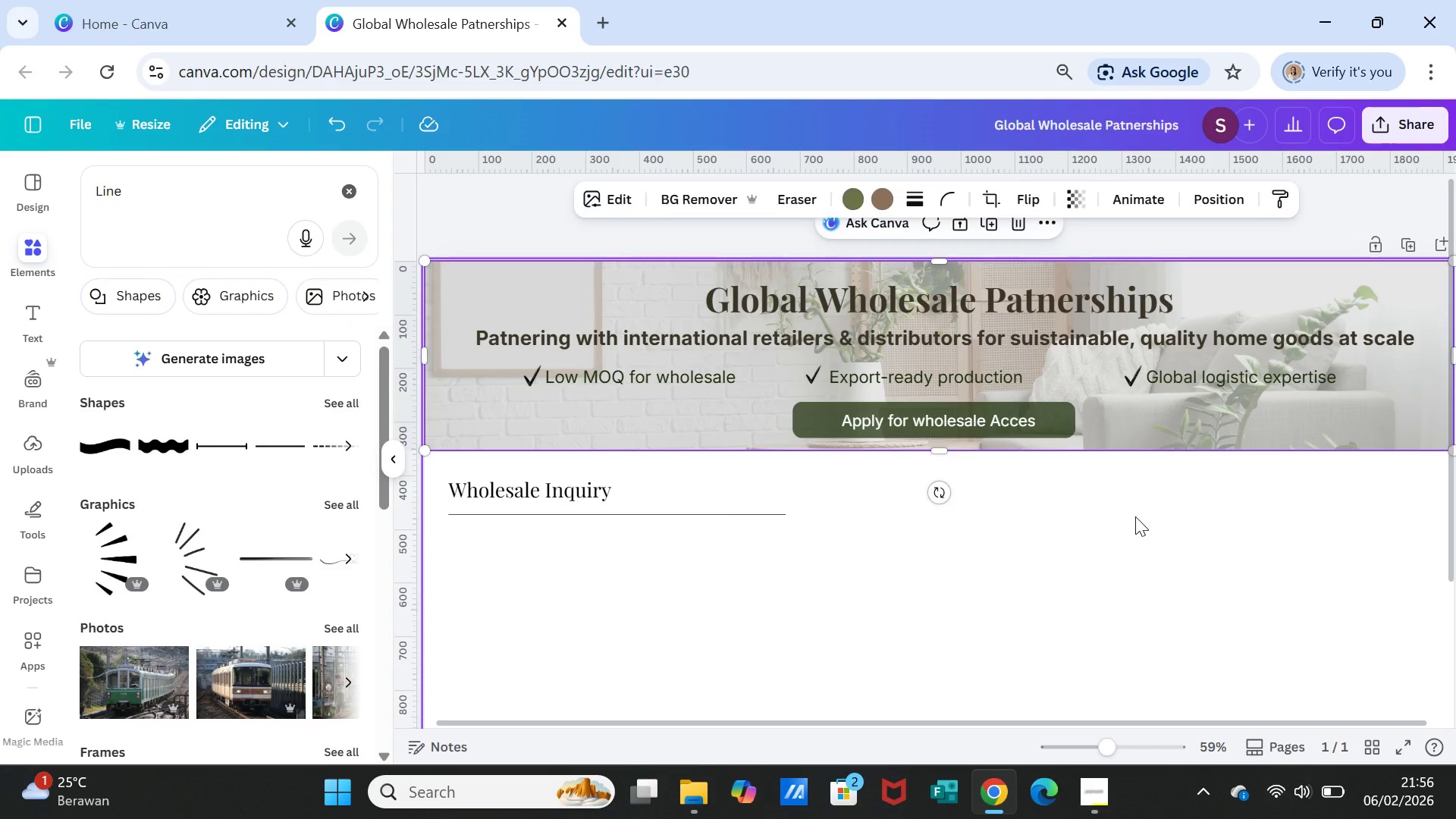 
left_click([1135, 516])
 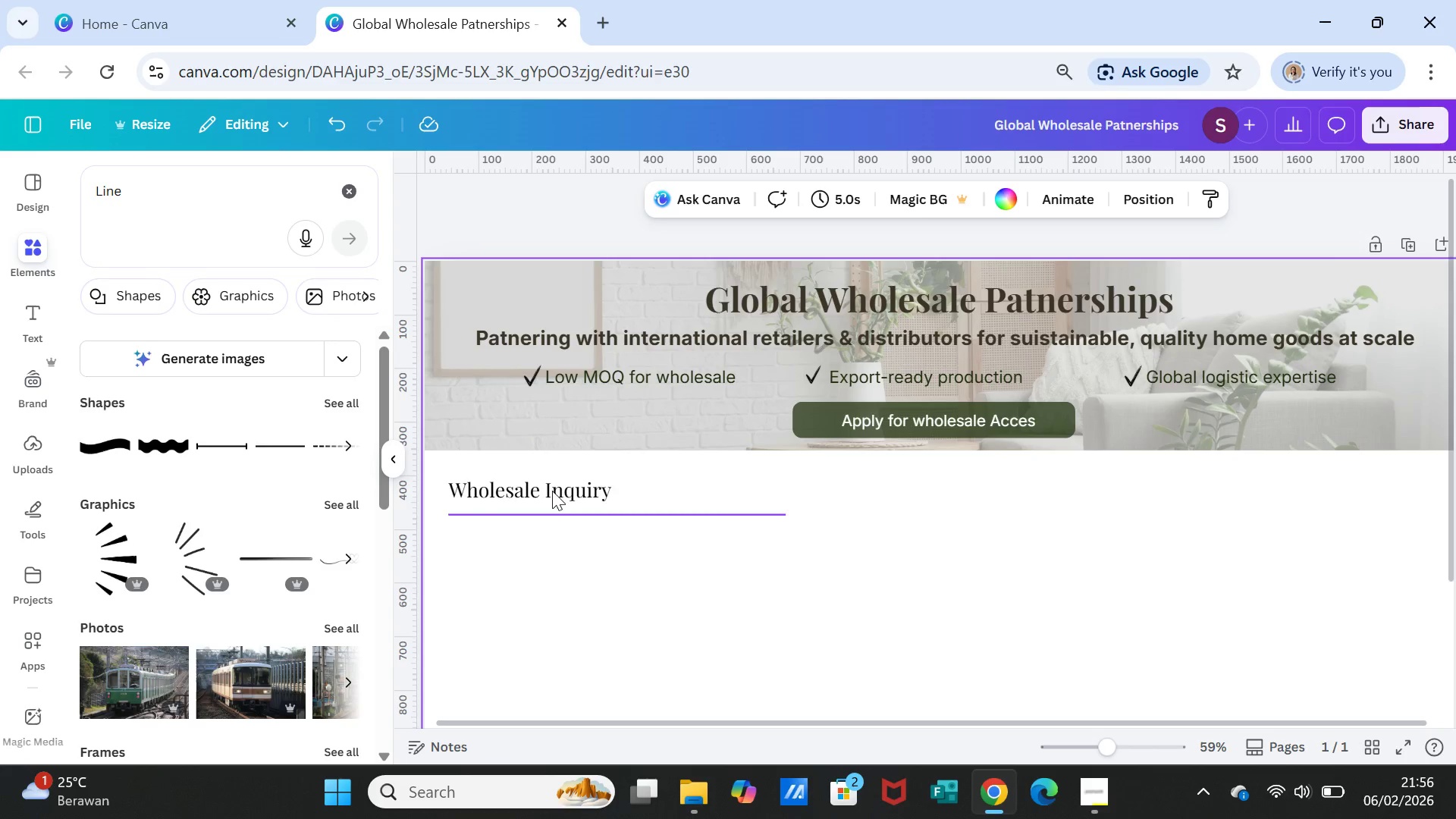 
left_click_drag(start_coordinate=[547, 487], to_coordinate=[544, 468])
 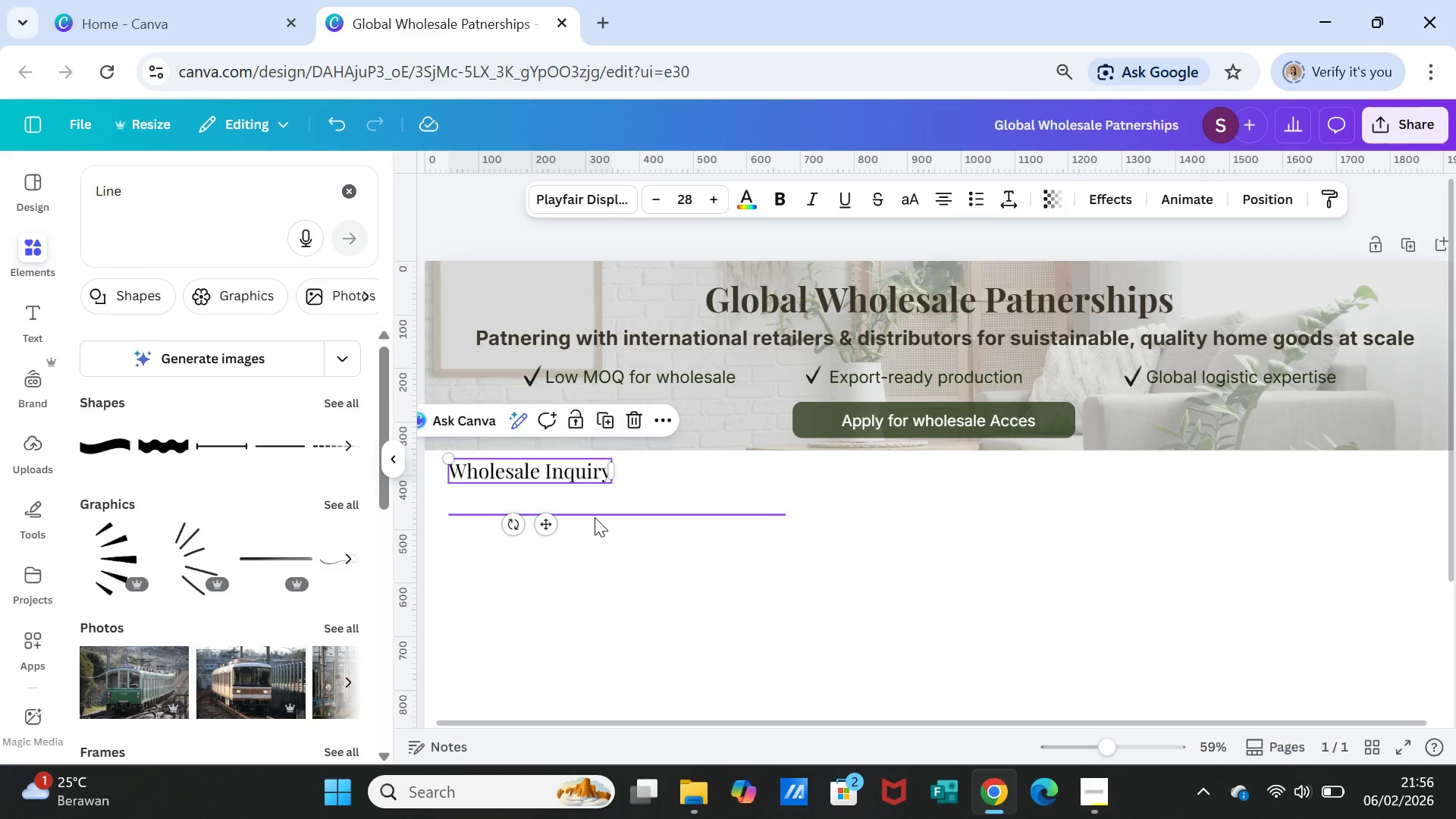 
left_click([595, 517])
 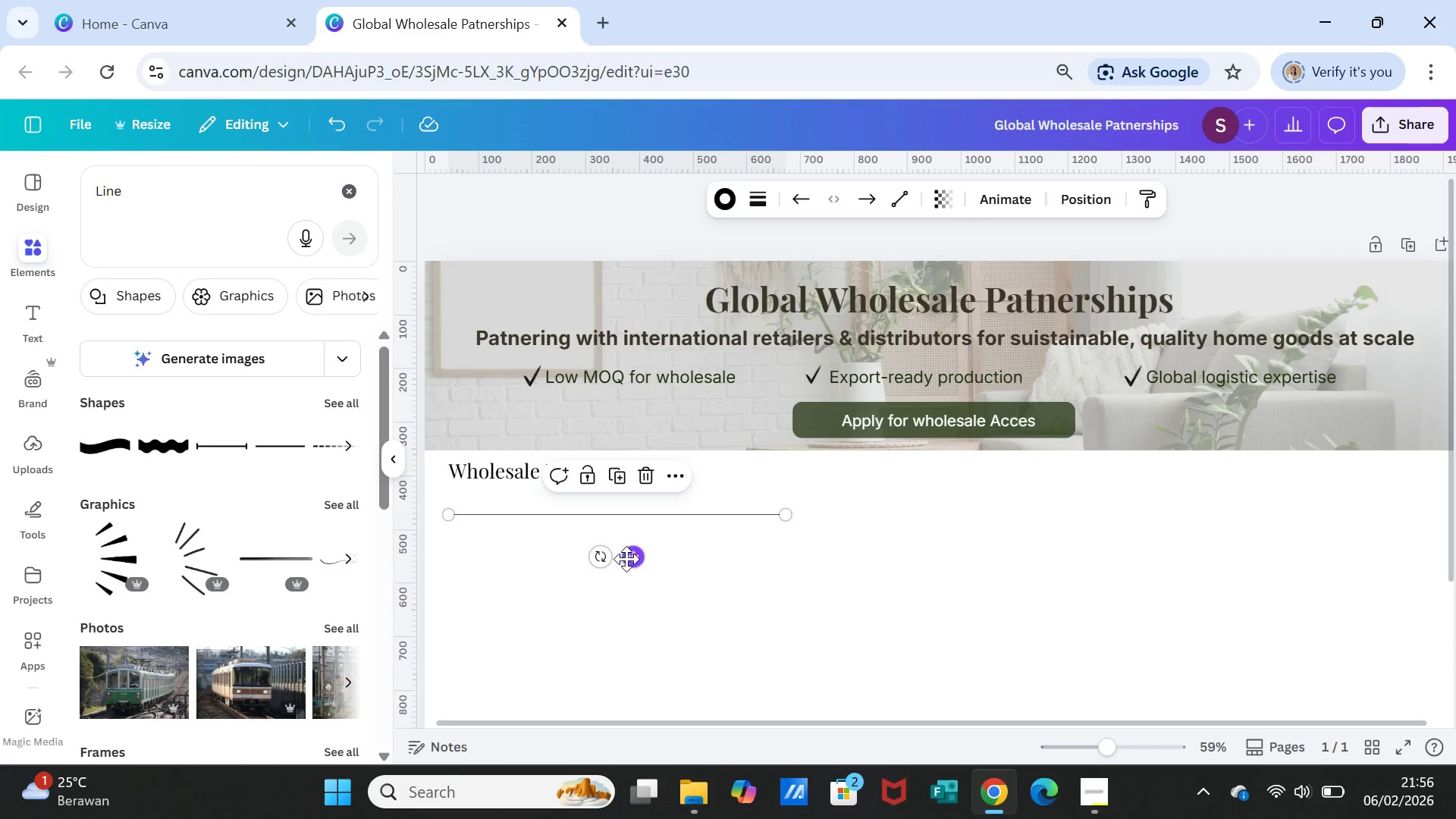 
left_click_drag(start_coordinate=[626, 559], to_coordinate=[627, 535])
 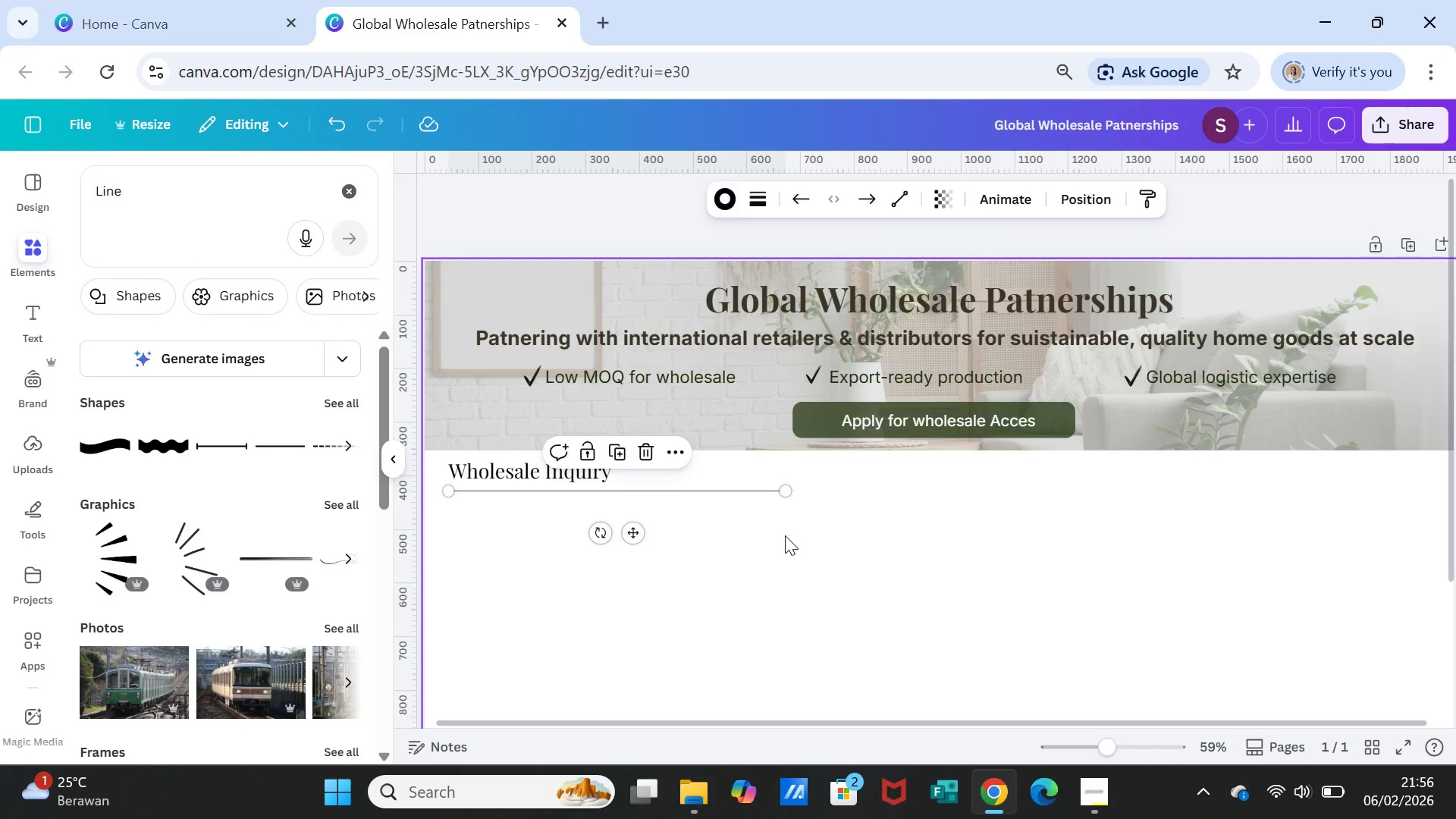 
left_click([785, 535])
 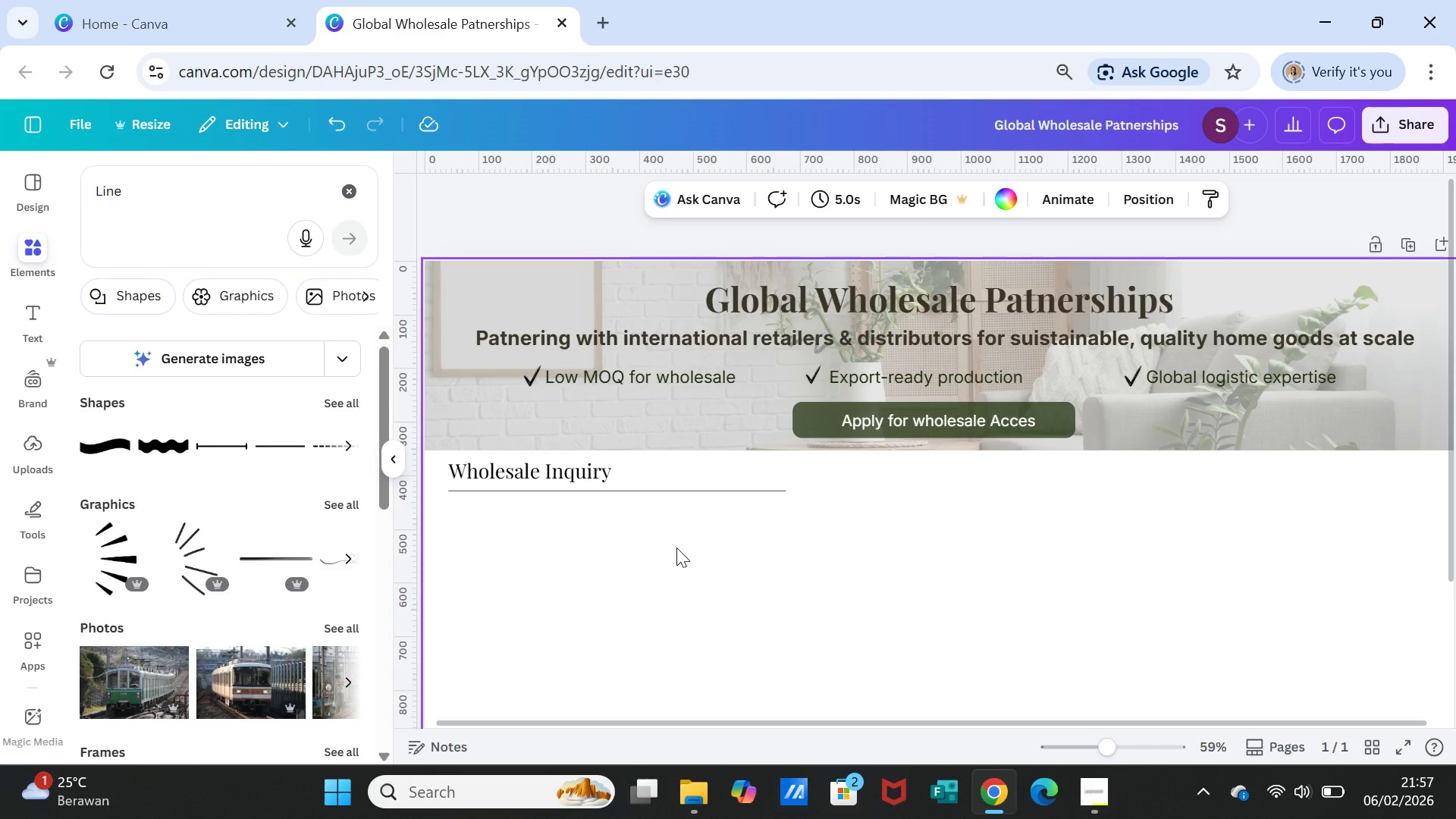 
wait(17.92)
 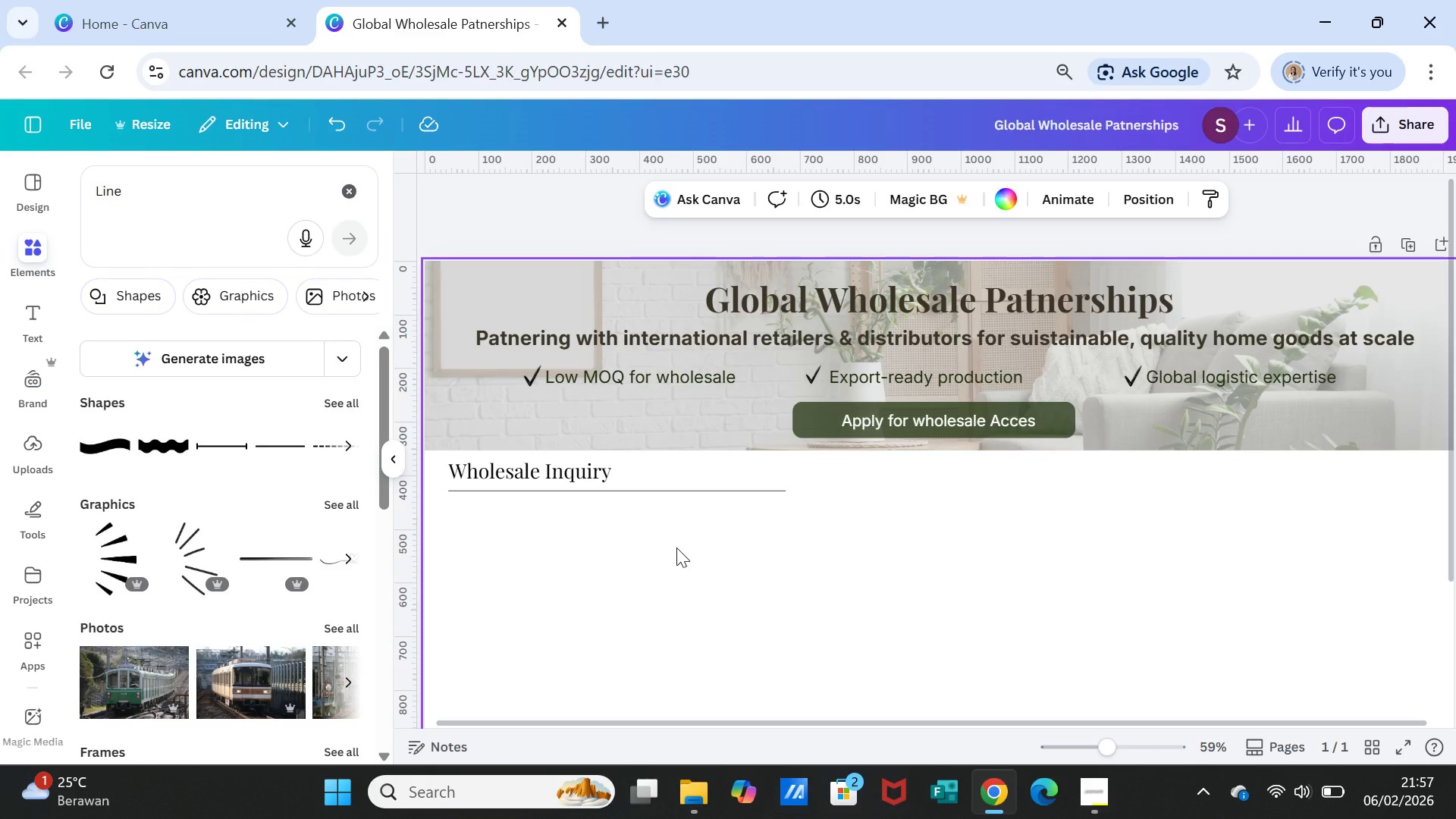 
left_click([36, 316])
 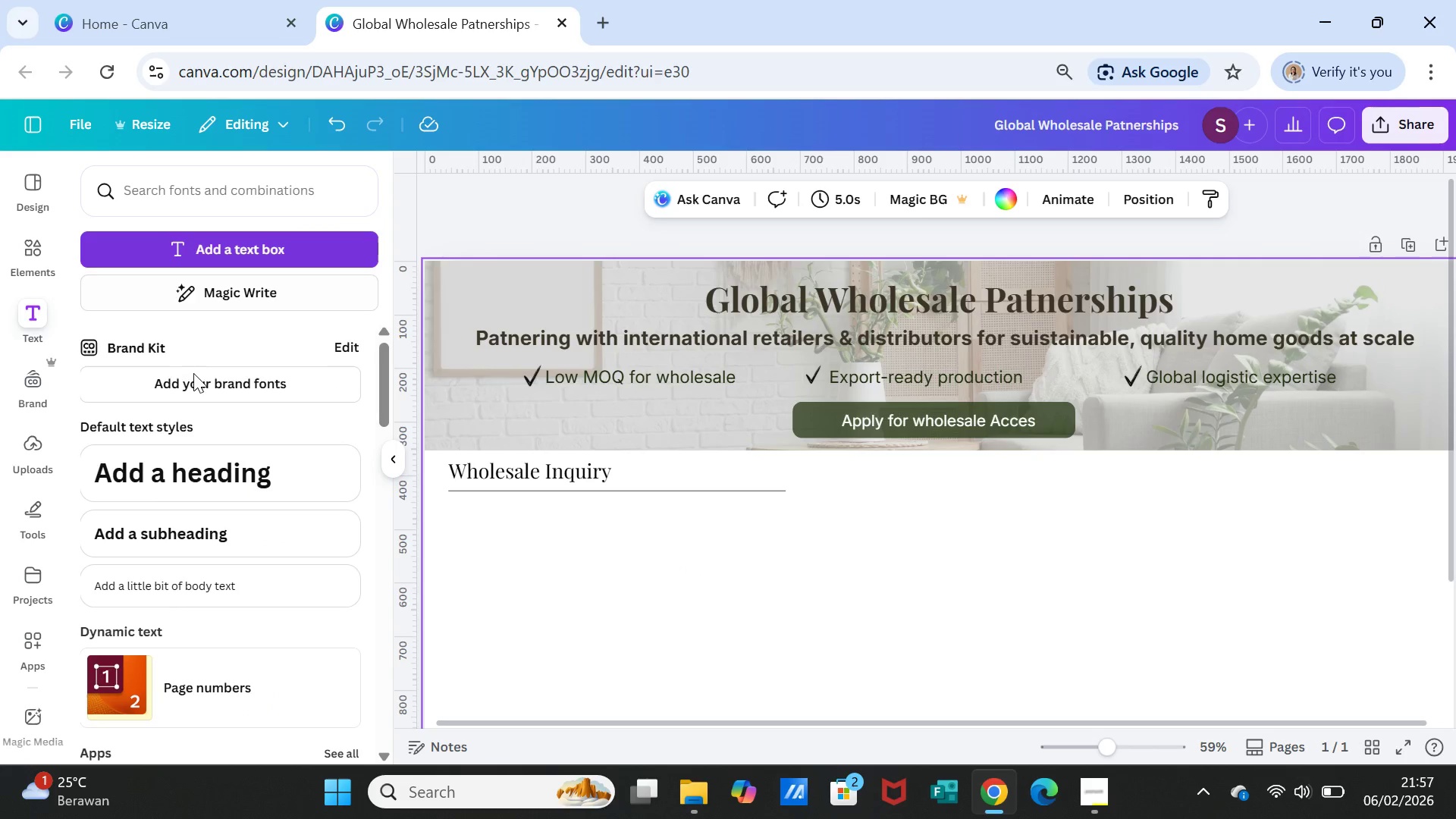 
left_click([158, 521])
 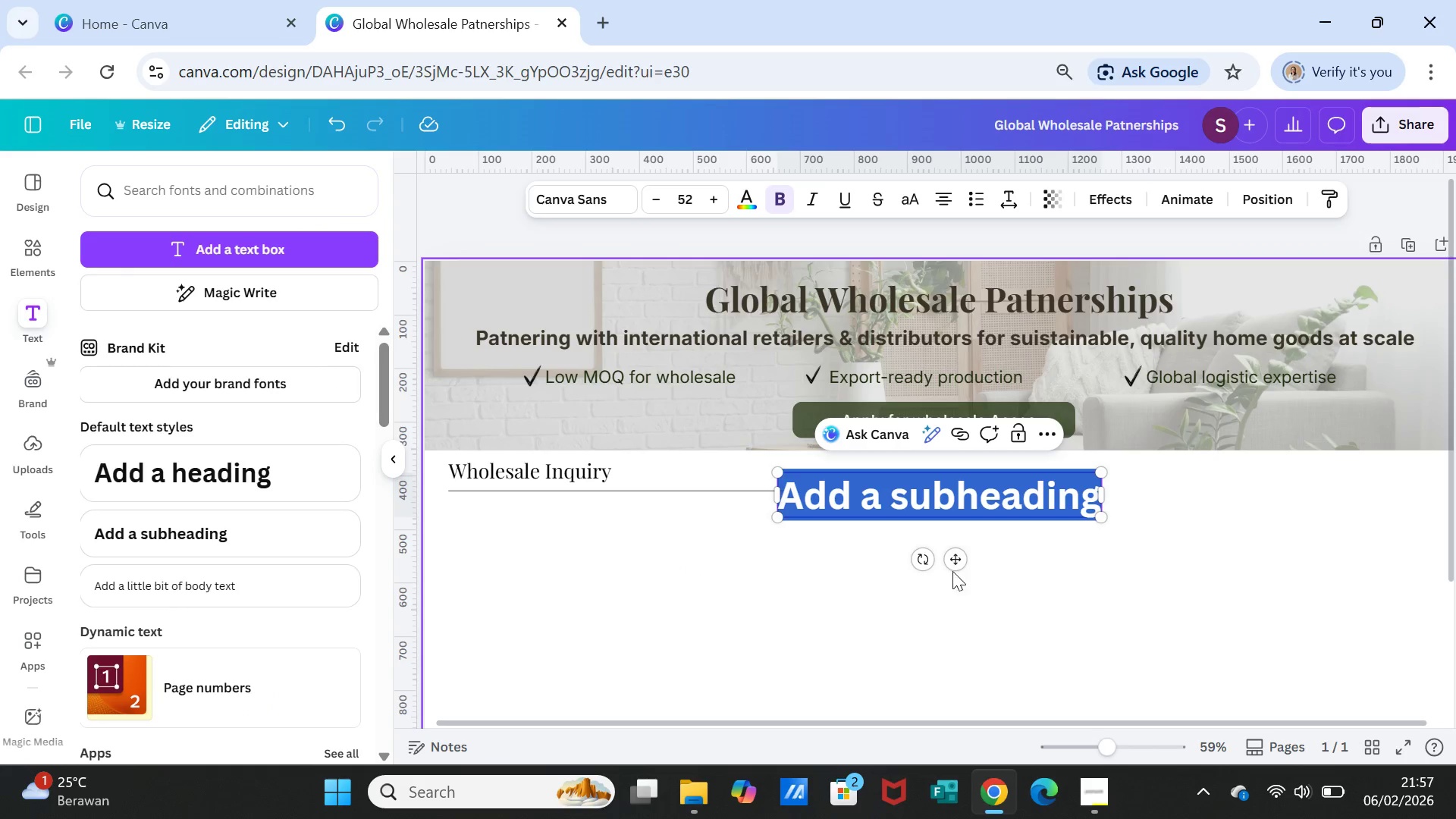 
left_click_drag(start_coordinate=[954, 549], to_coordinate=[628, 581])
 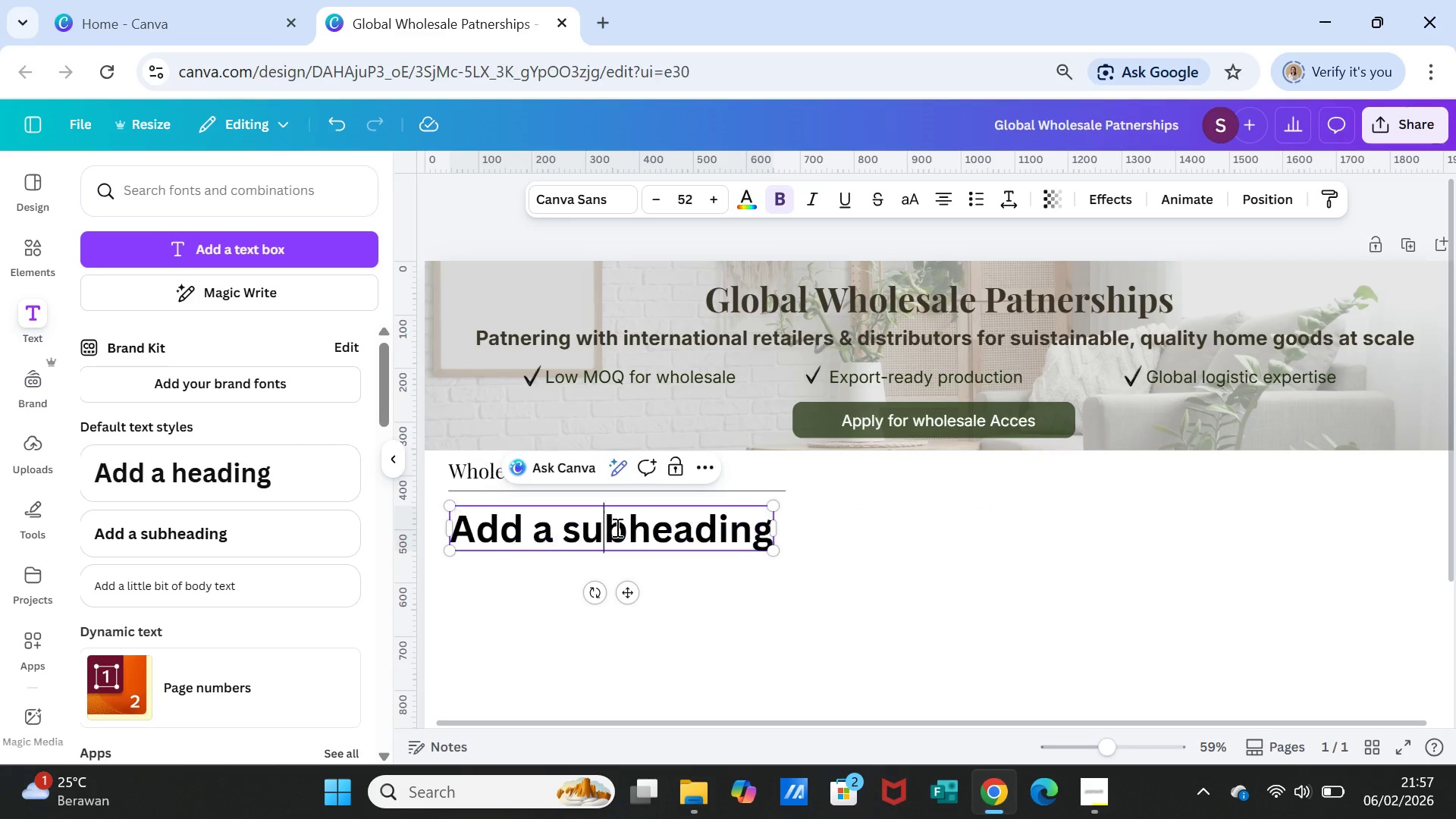 
double_click([616, 527])
 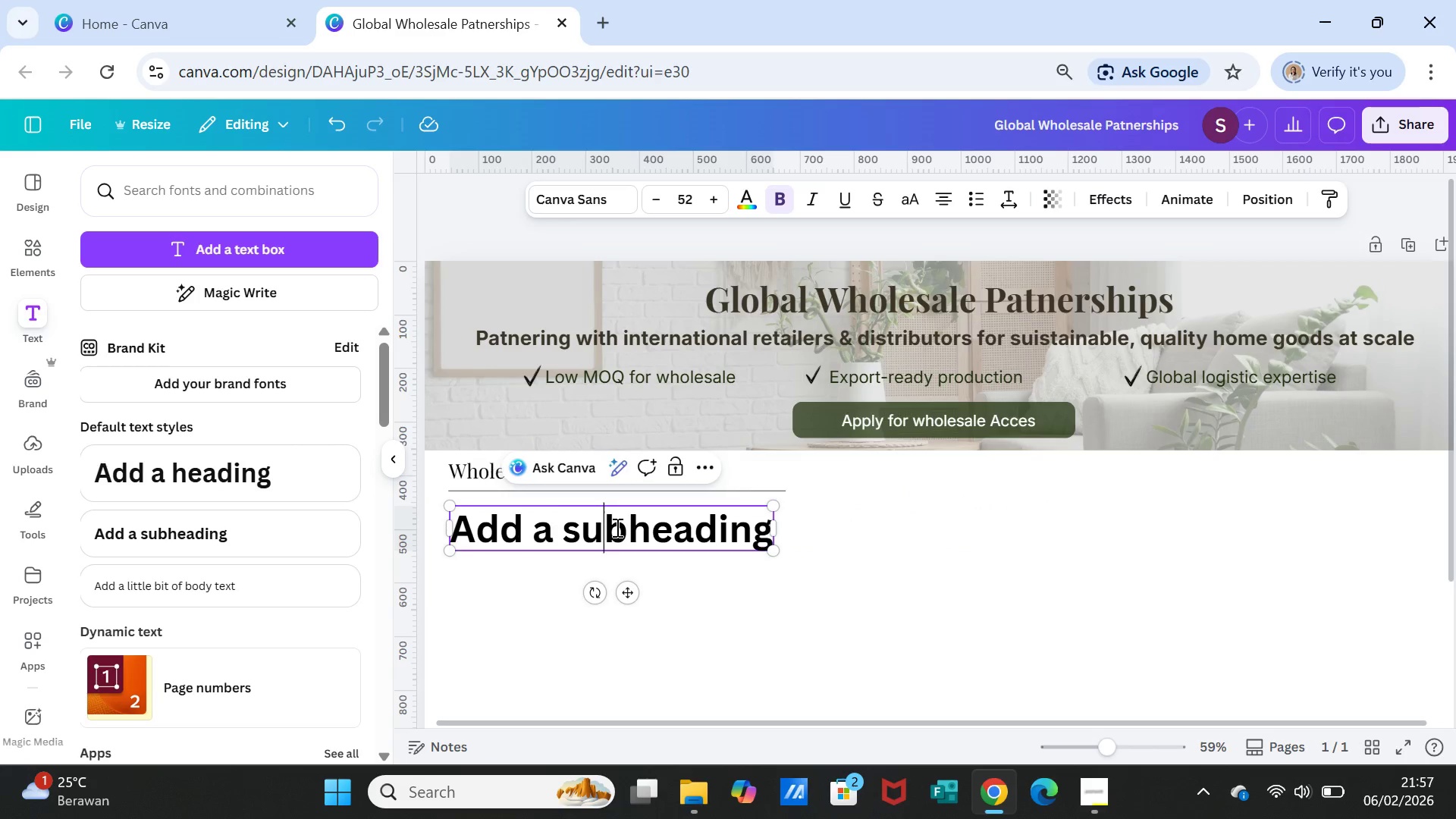 
double_click([616, 527])
 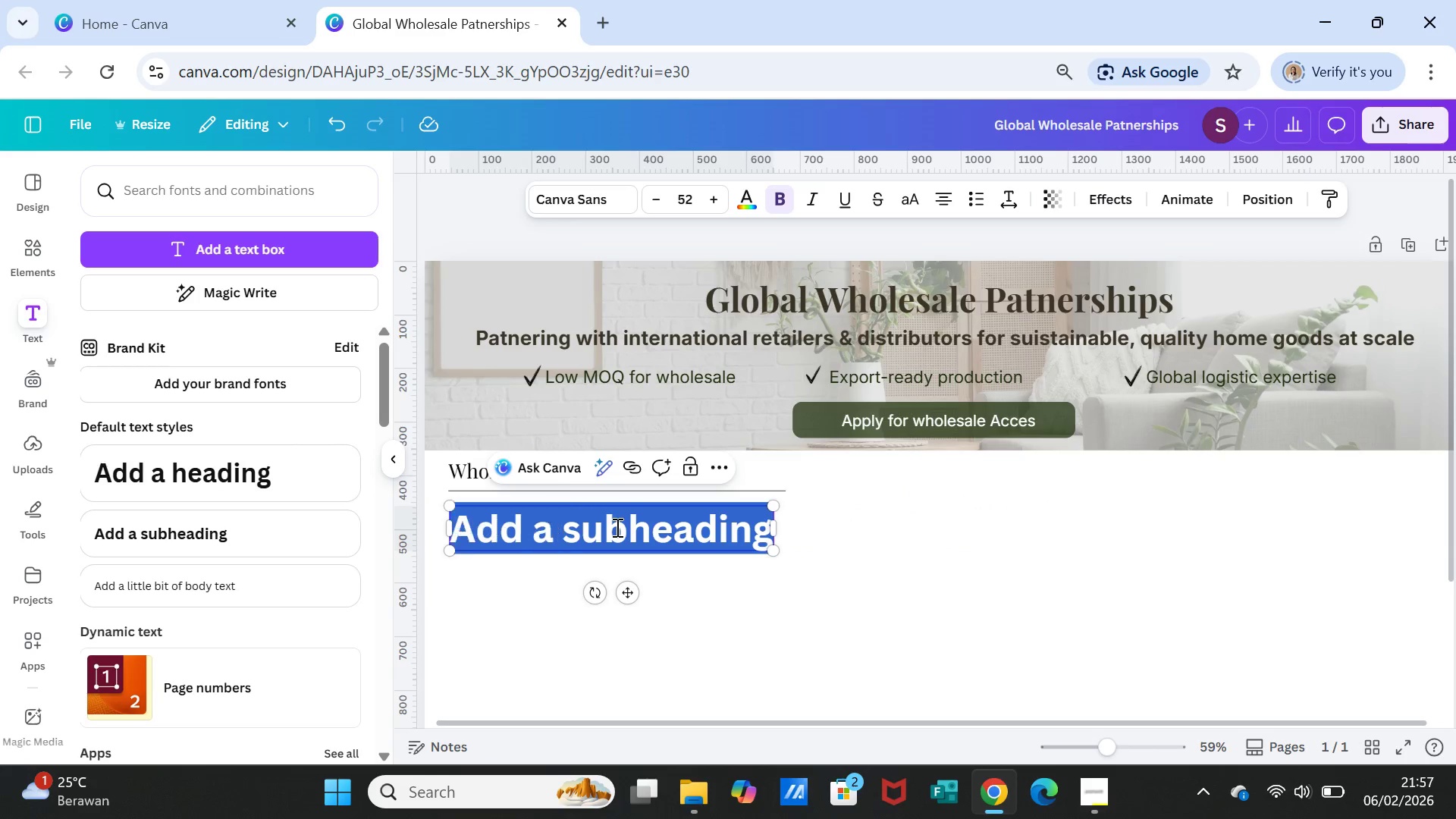 
triple_click([616, 527])
 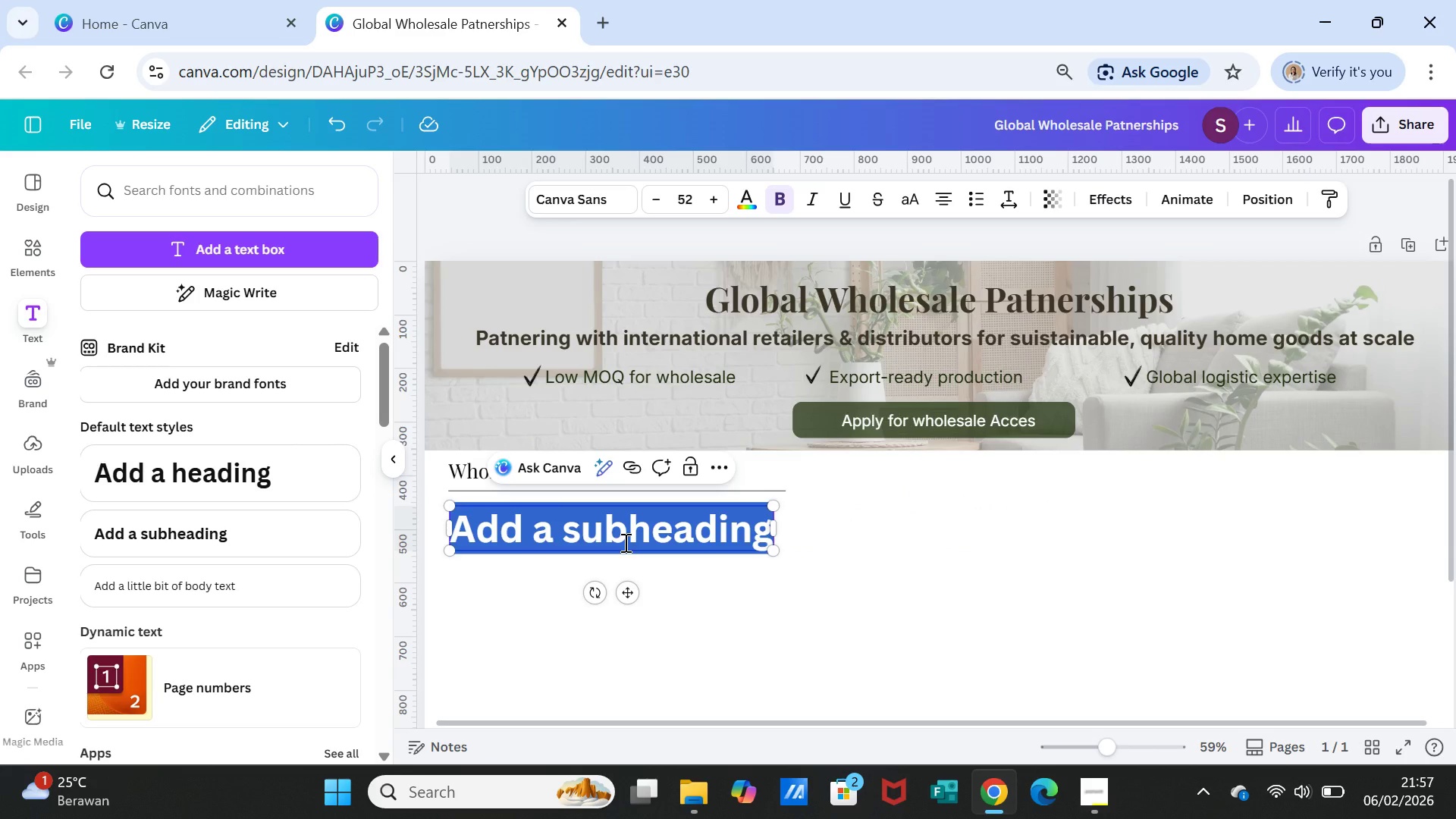 
wait(5.2)
 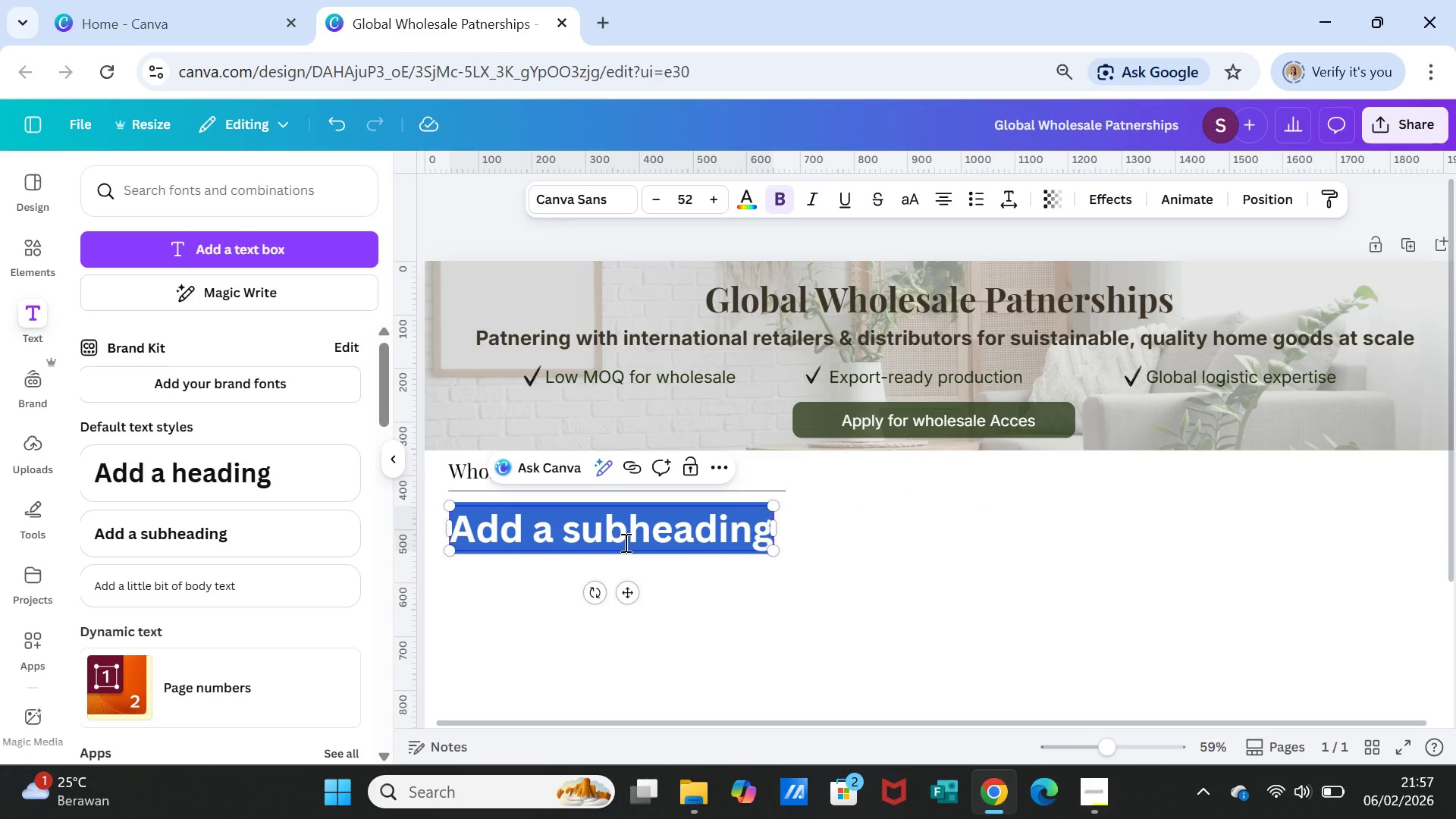 
type(Share your )
 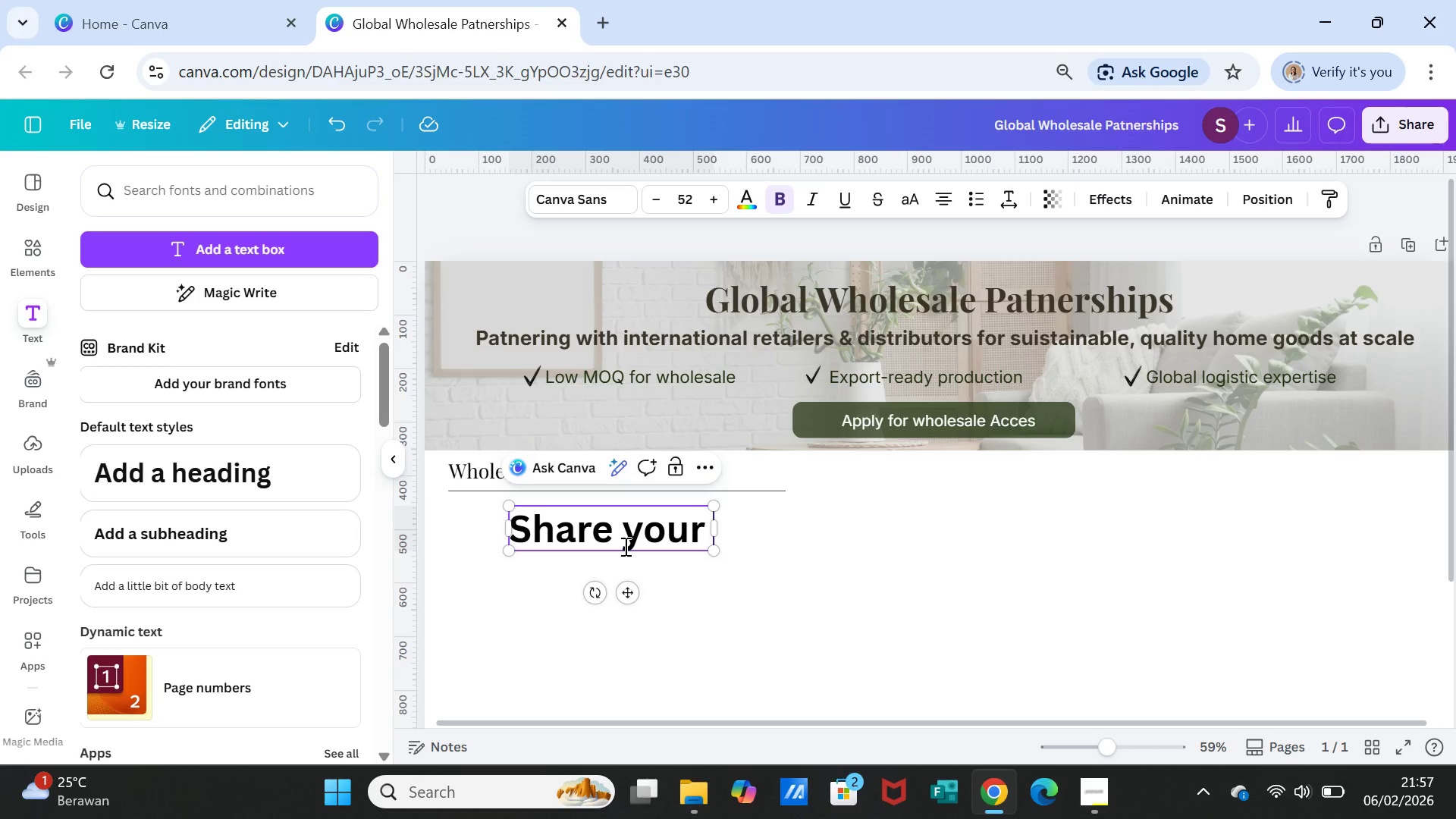 
type(business )
 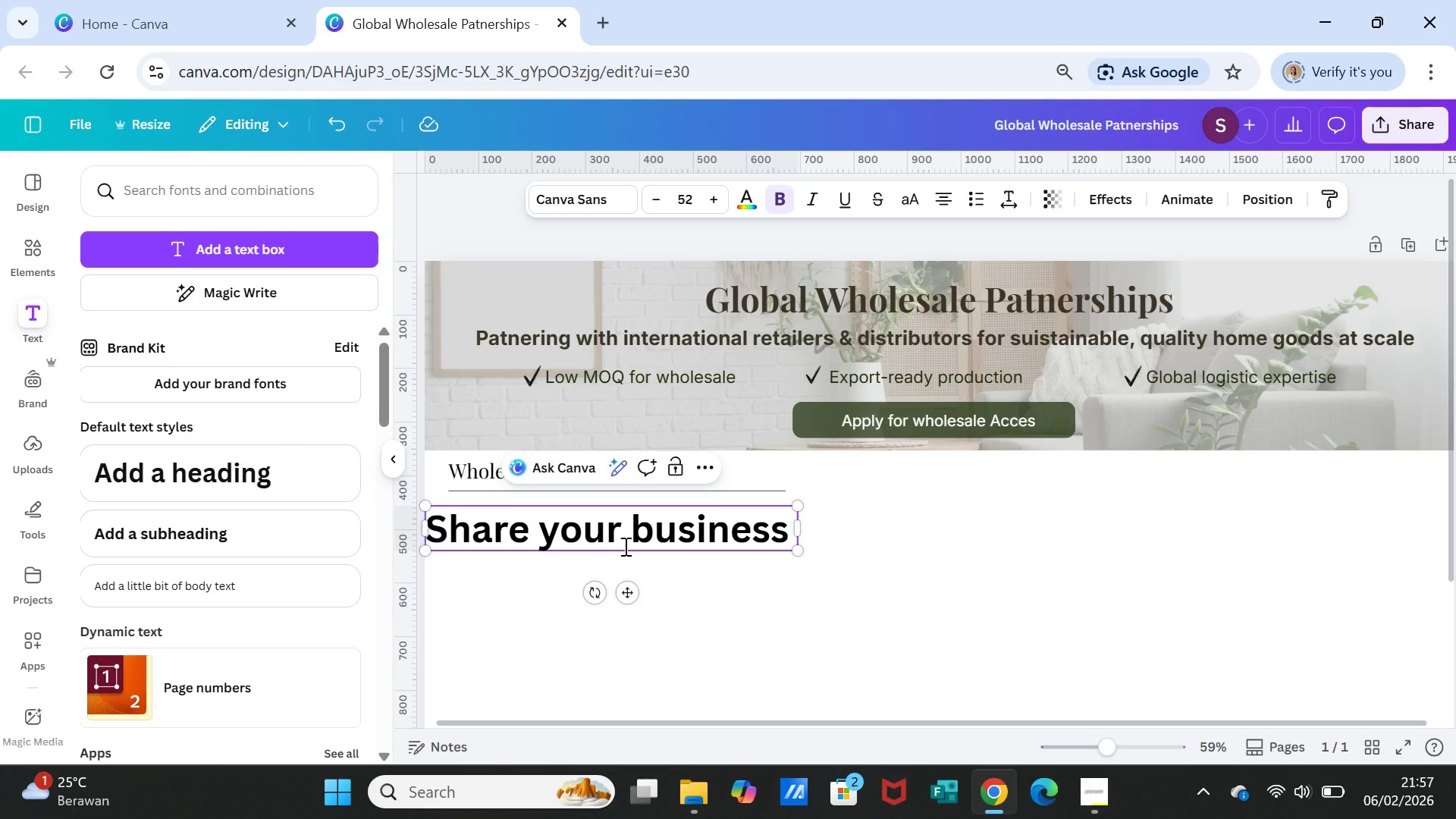 
wait(5.03)
 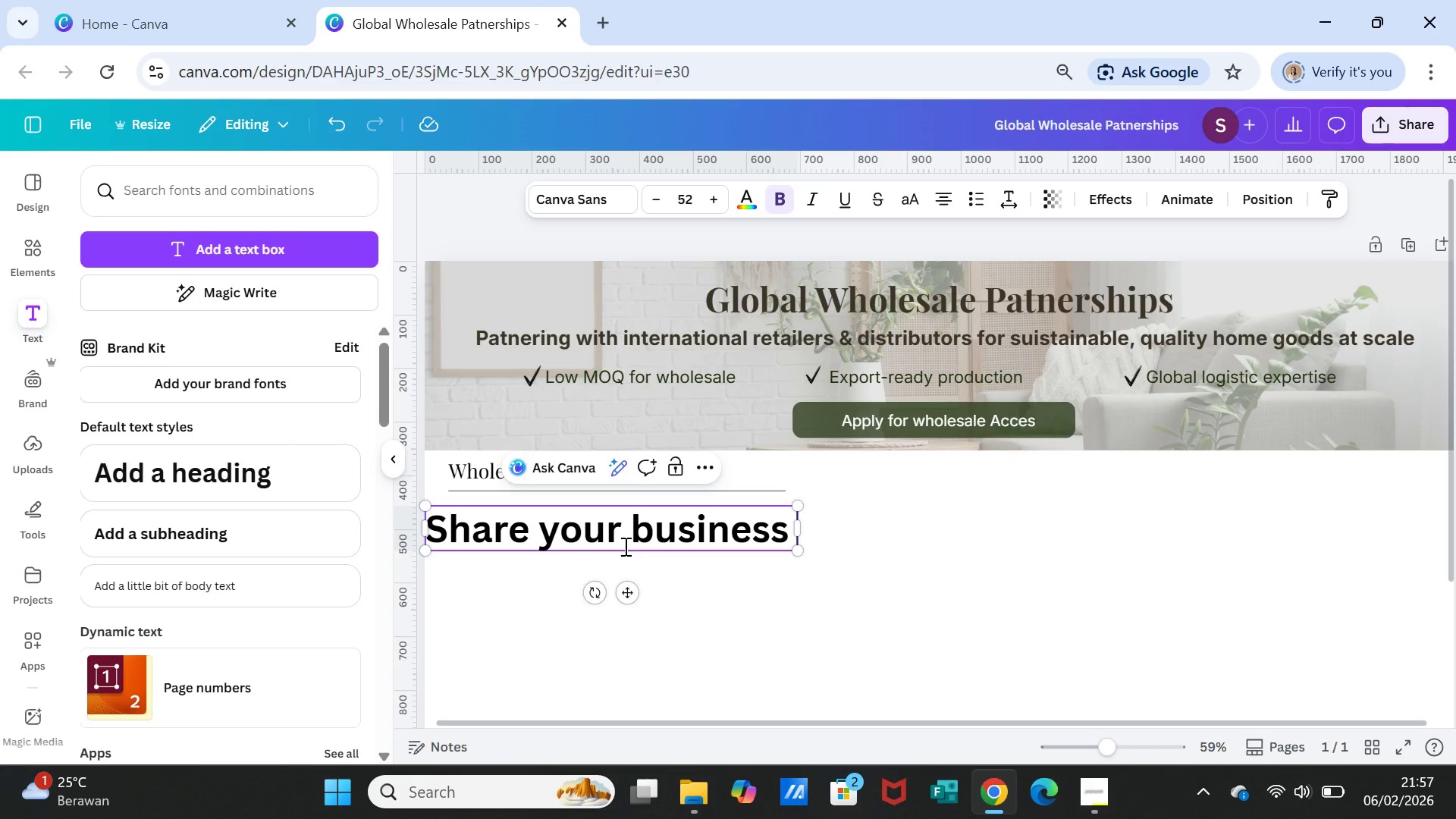 
type(details below)
 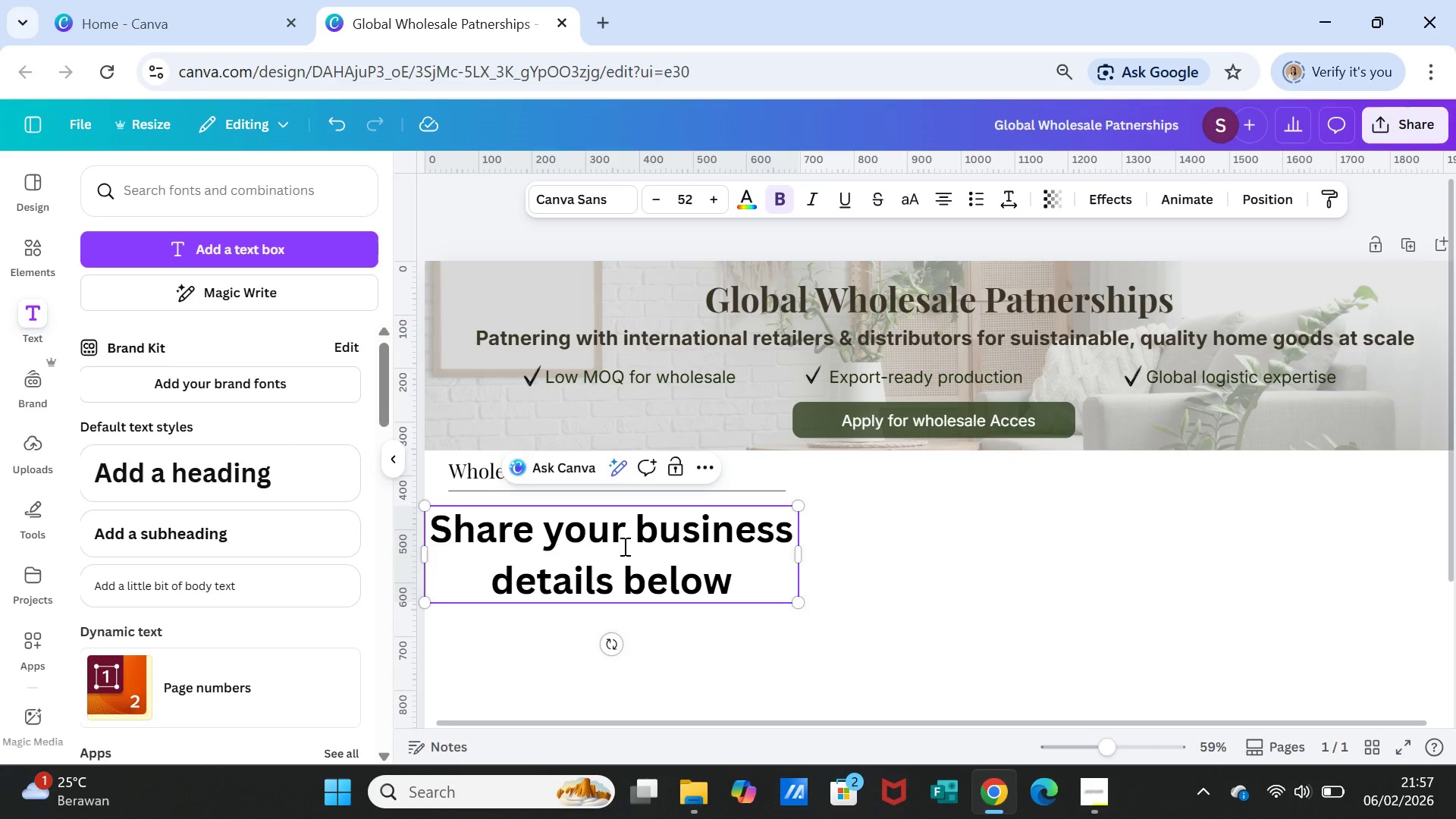 
type(, we)
 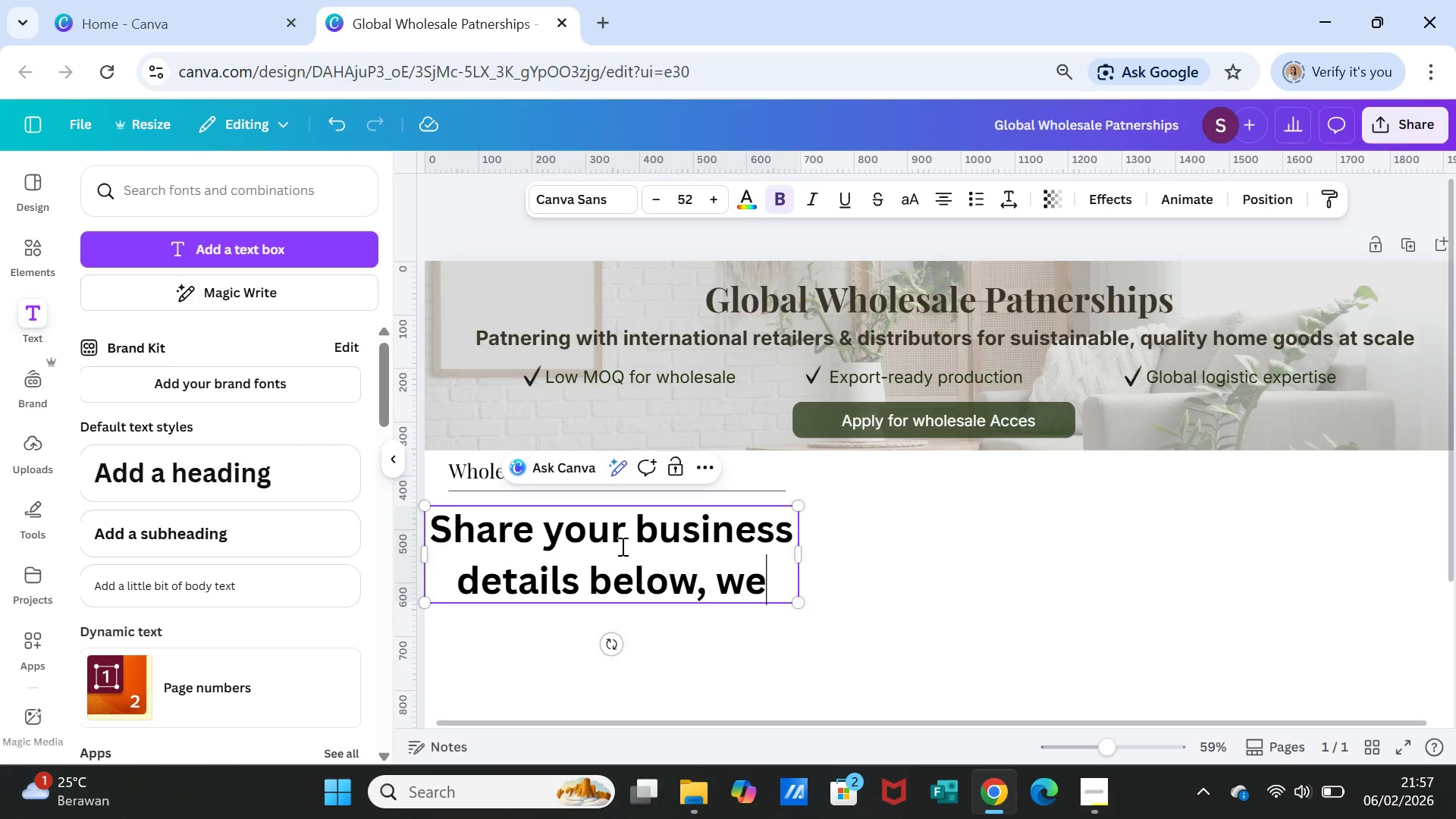 
wait(5.75)
 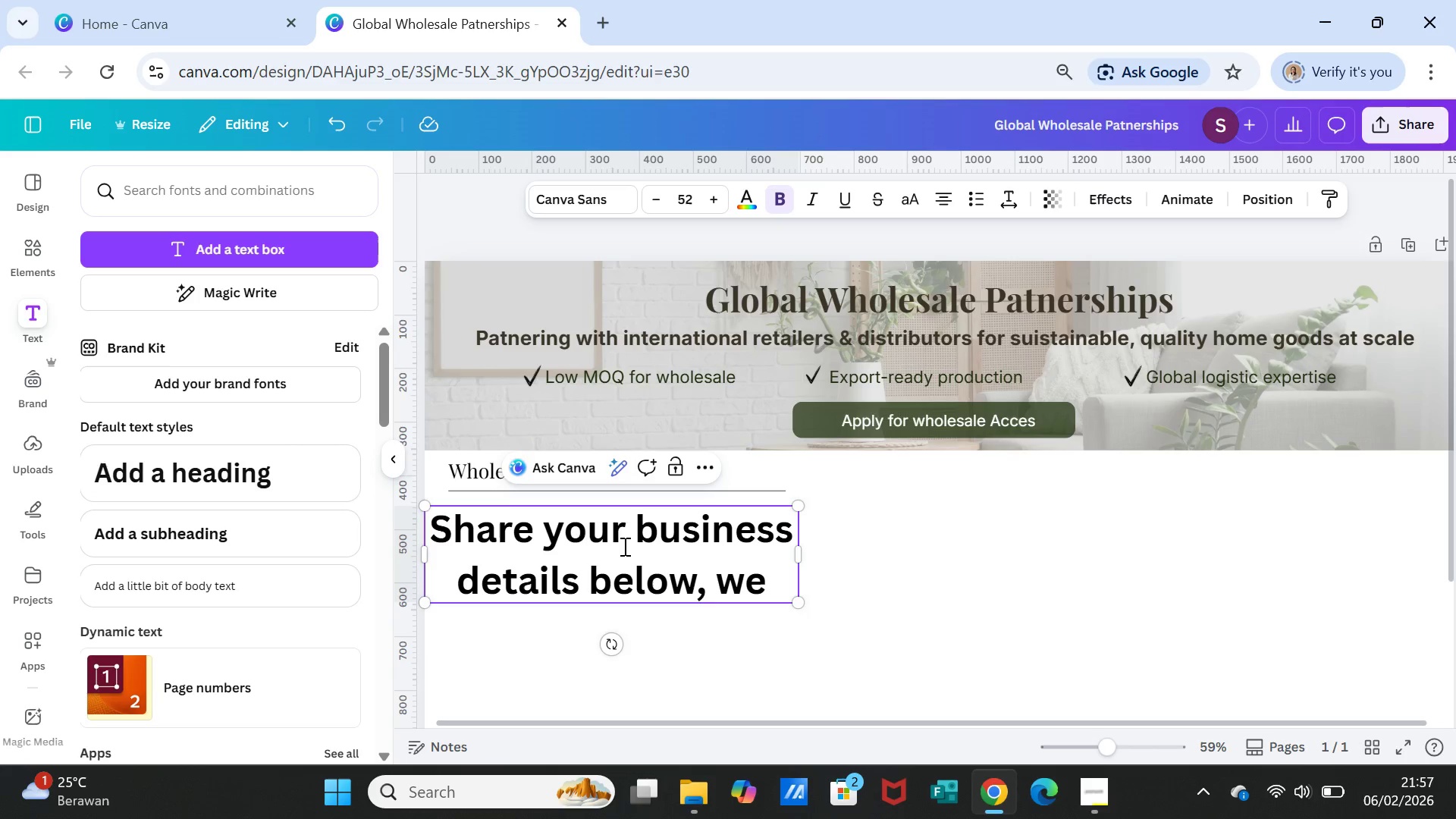 
type('ll taje )
 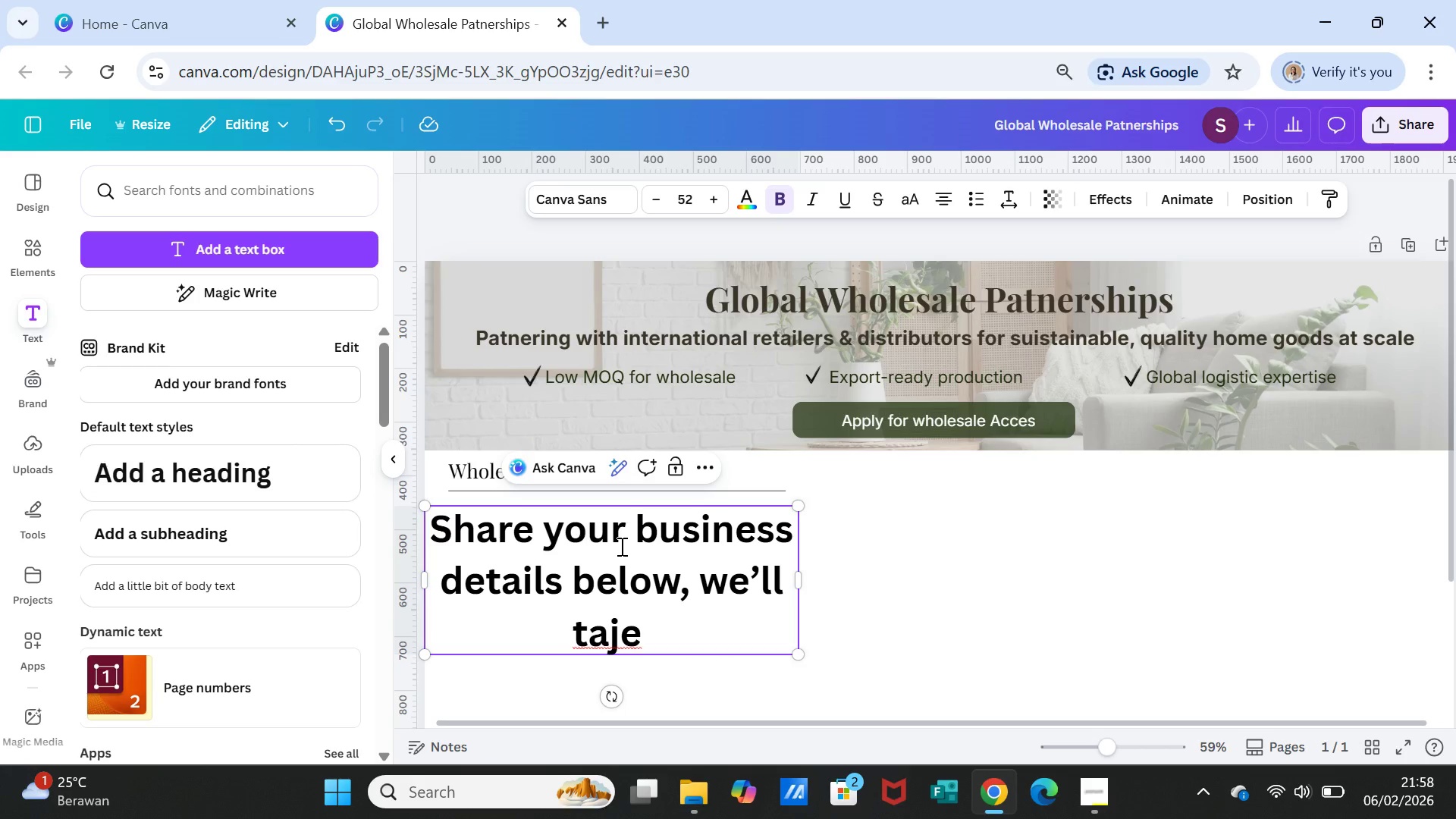 
hold_key(key=ShiftLeft, duration=1.27)
 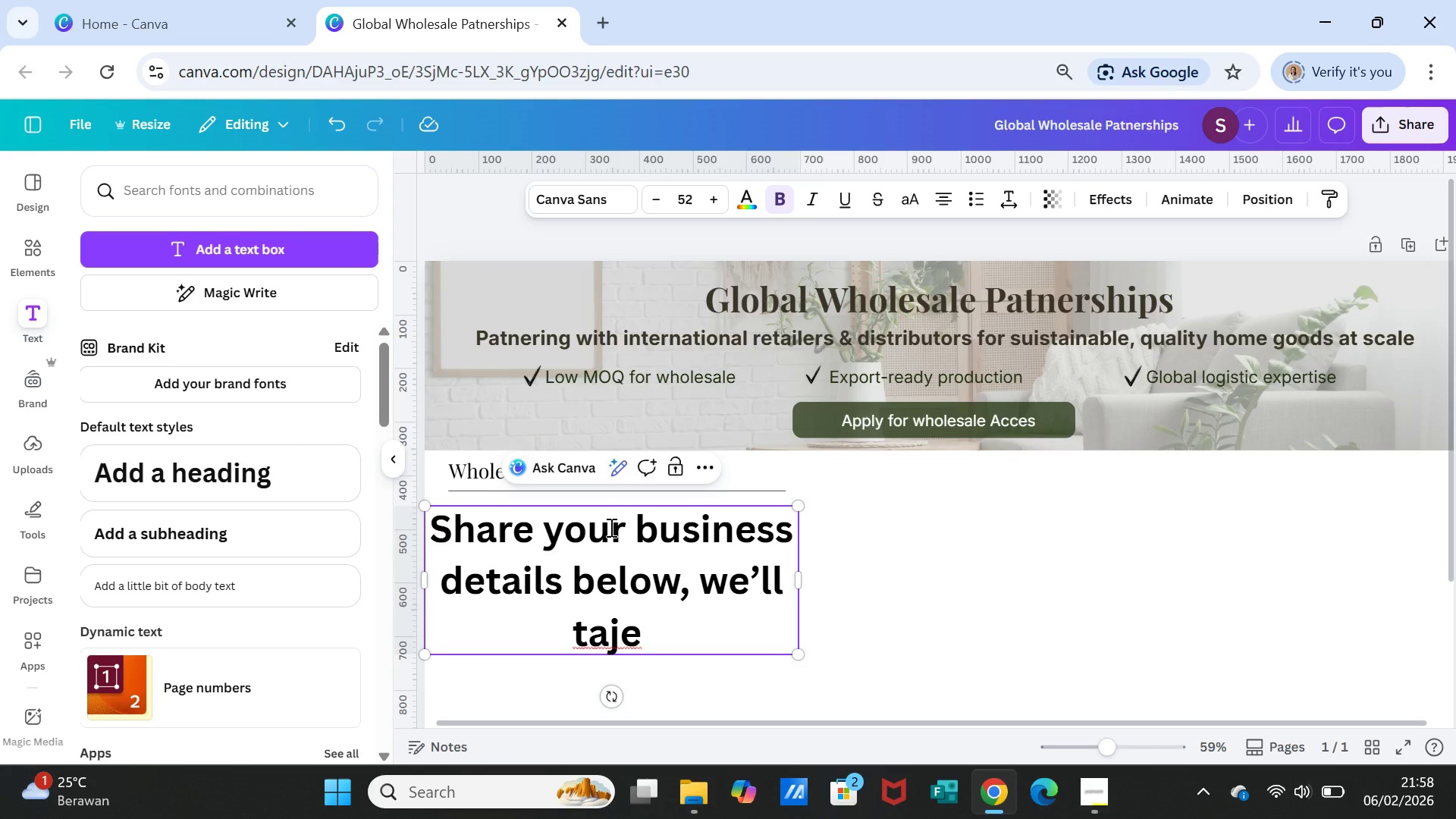 
hold_key(key=Backspace, duration=1.51)
 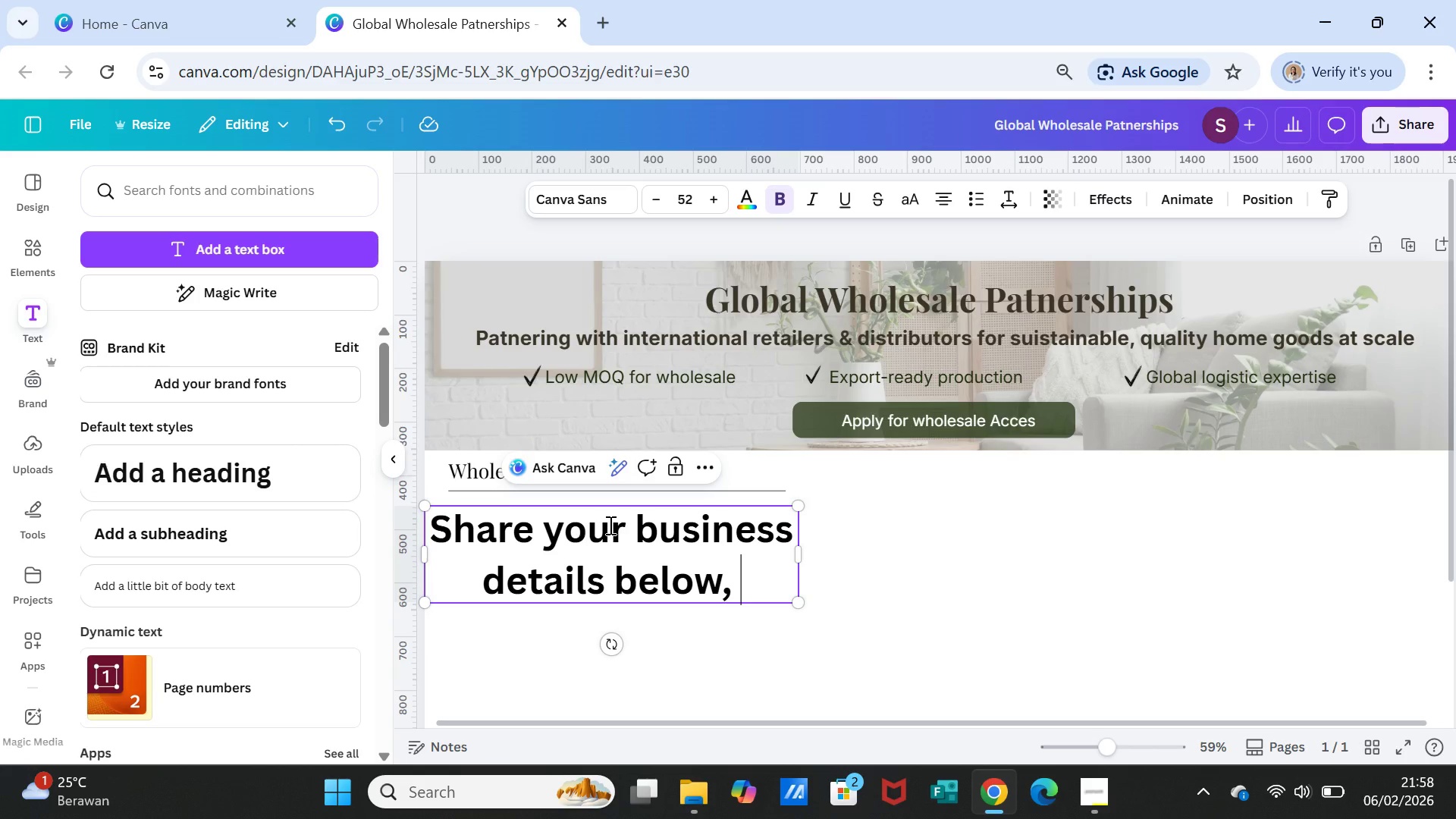 
key(Backspace)
key(Backspace)
key(Backspace)
key(Backspace)
key(Backspace)
key(Backspace)
key(Backspace)
key(Backspace)
key(Backspace)
key(Backspace)
key(Backspace)
key(Backspace)
key(Backspace)
key(Backspace)
key(Backspace)
key(Backspace)
type(Complete the form below to )
 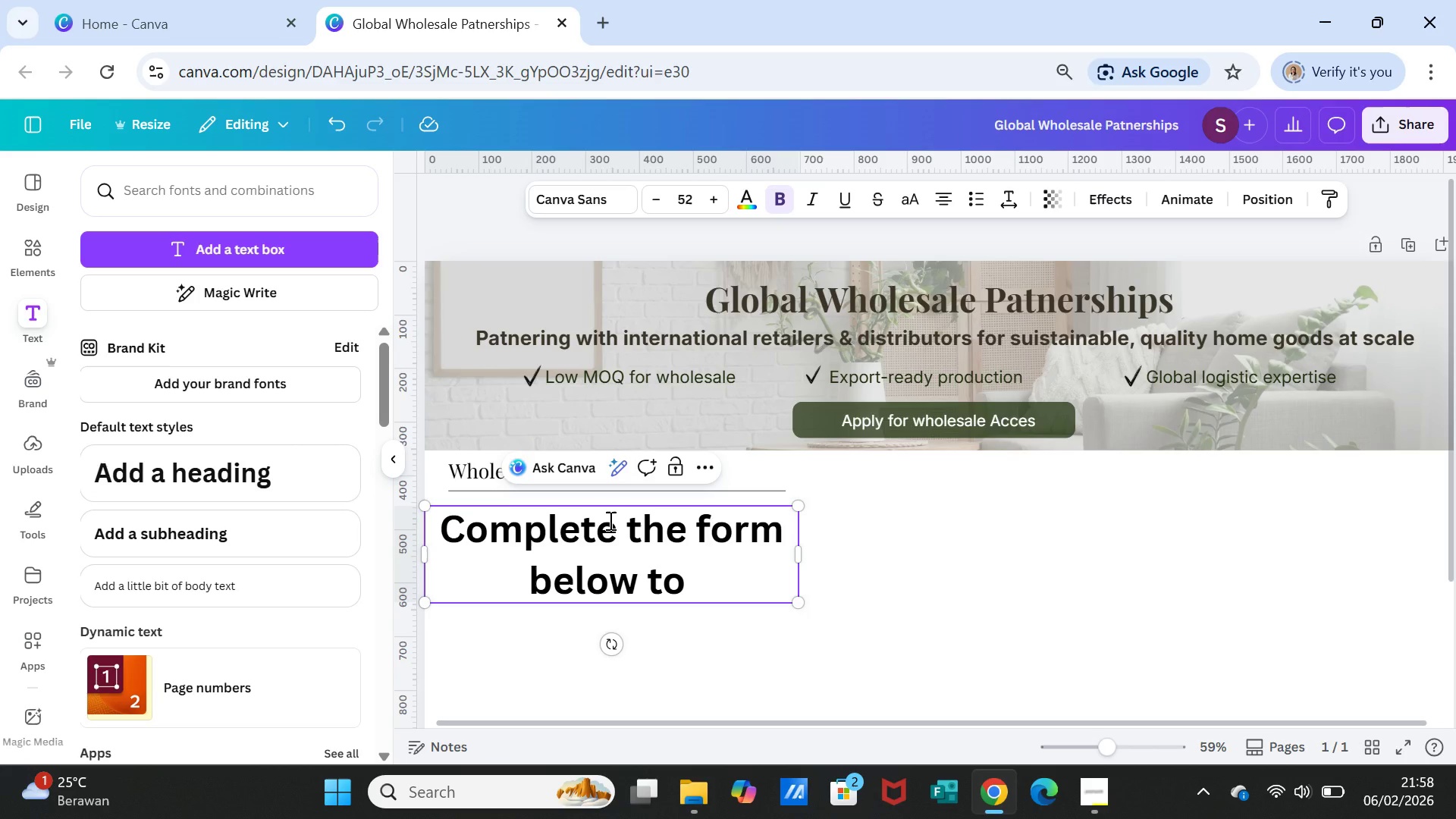 
type(get started)
 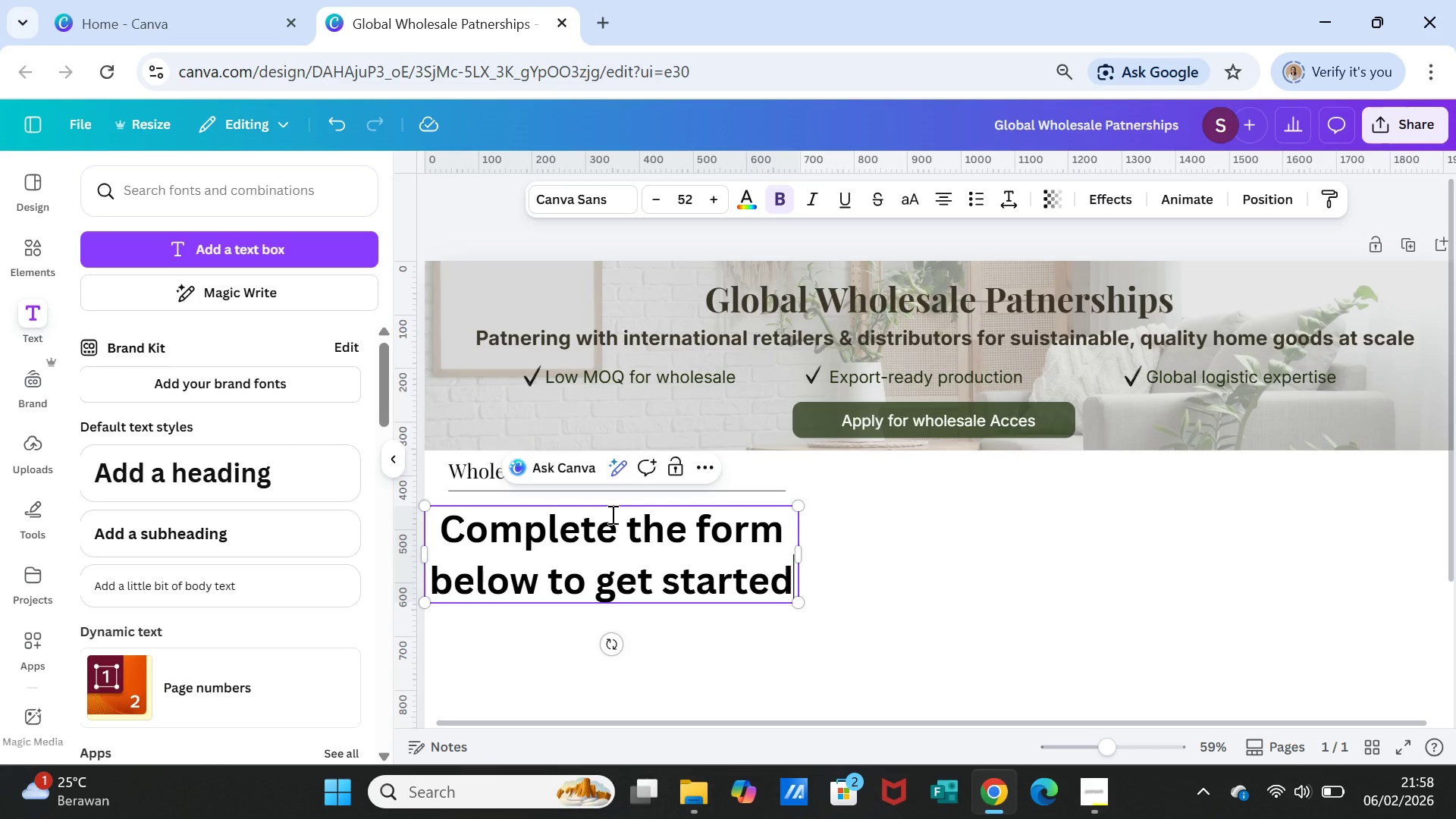 
type( with our wholesale process)
 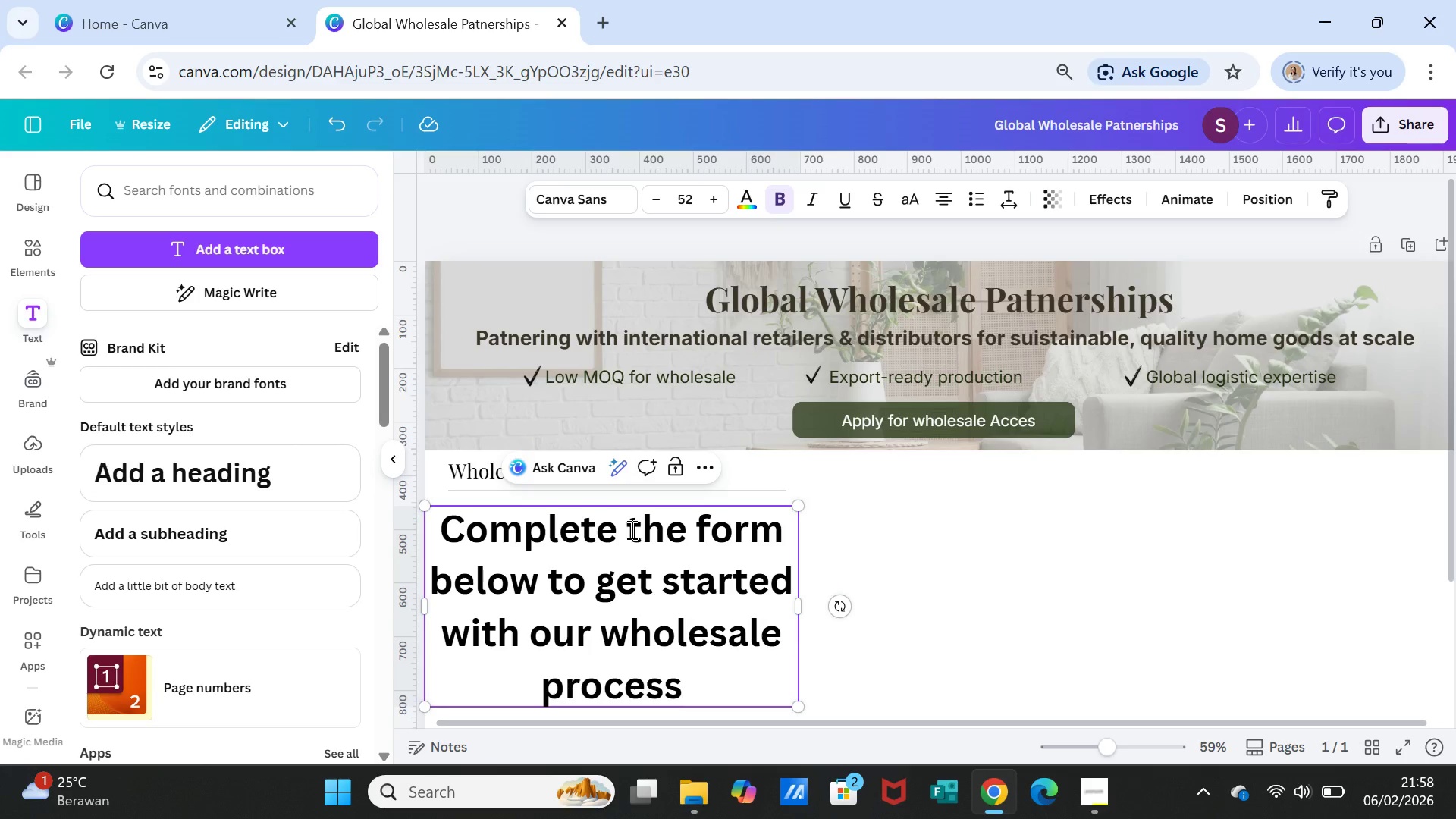 
double_click([630, 529])
 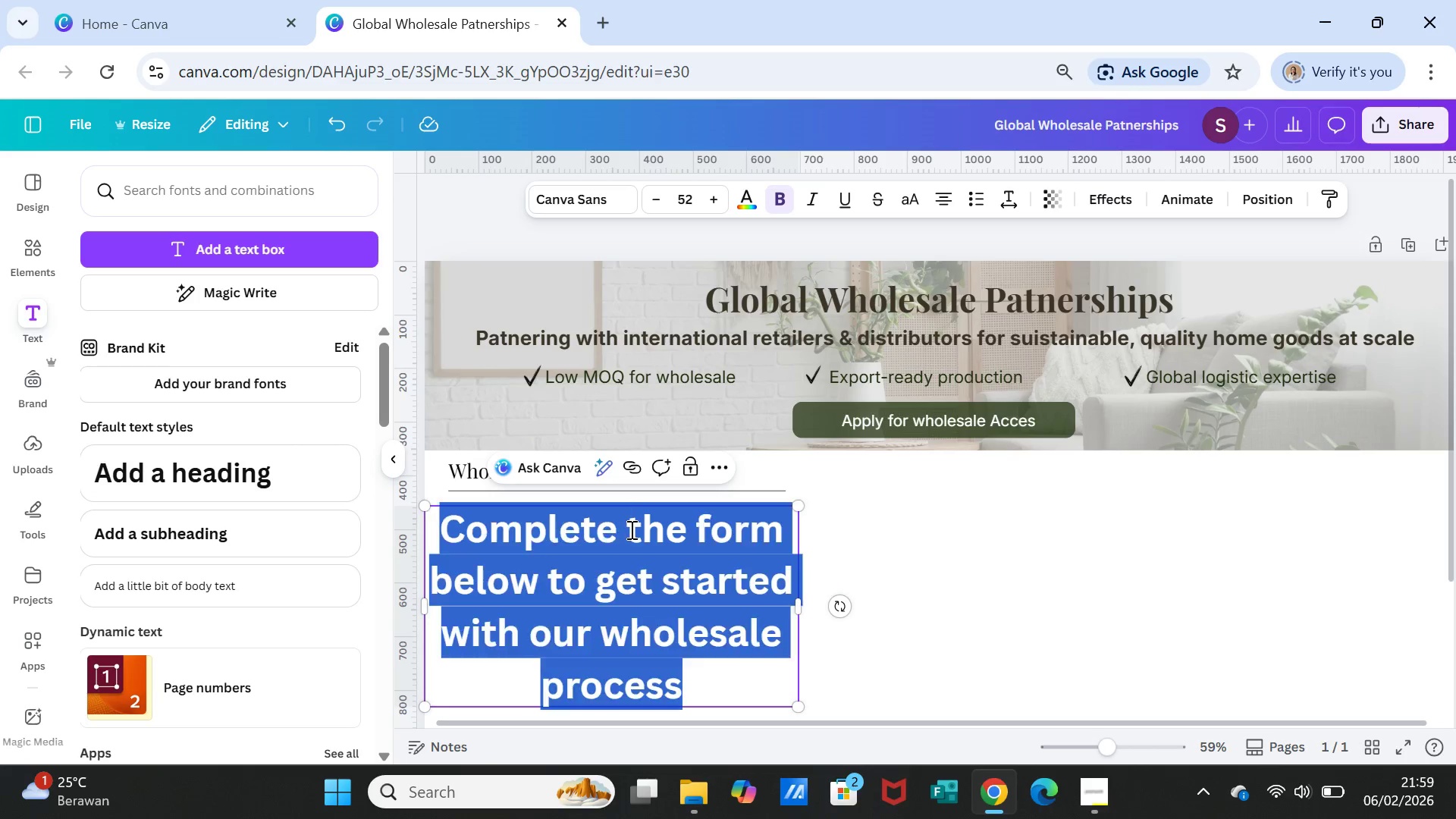 
triple_click([630, 529])
 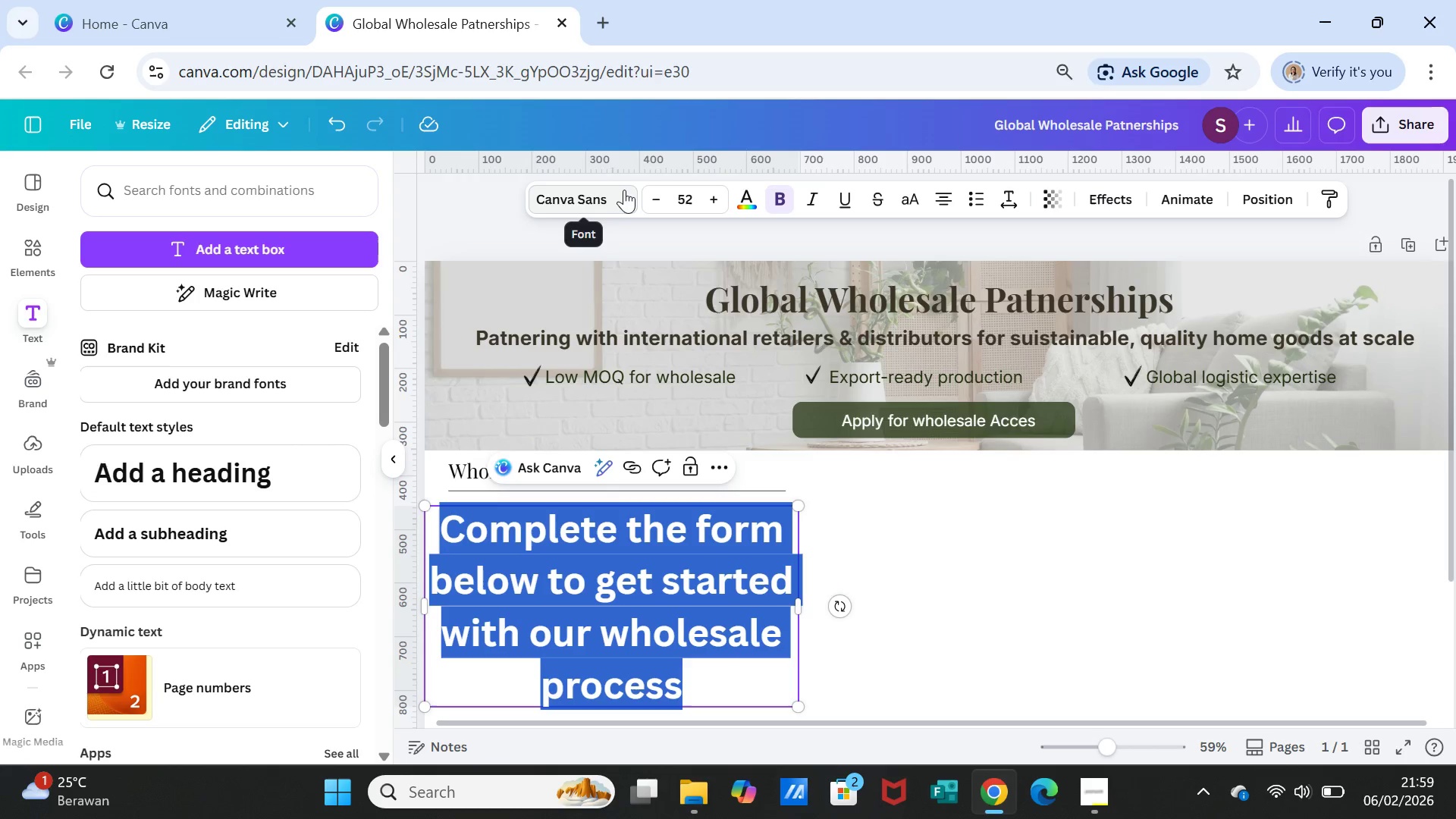 
left_click([620, 189])
 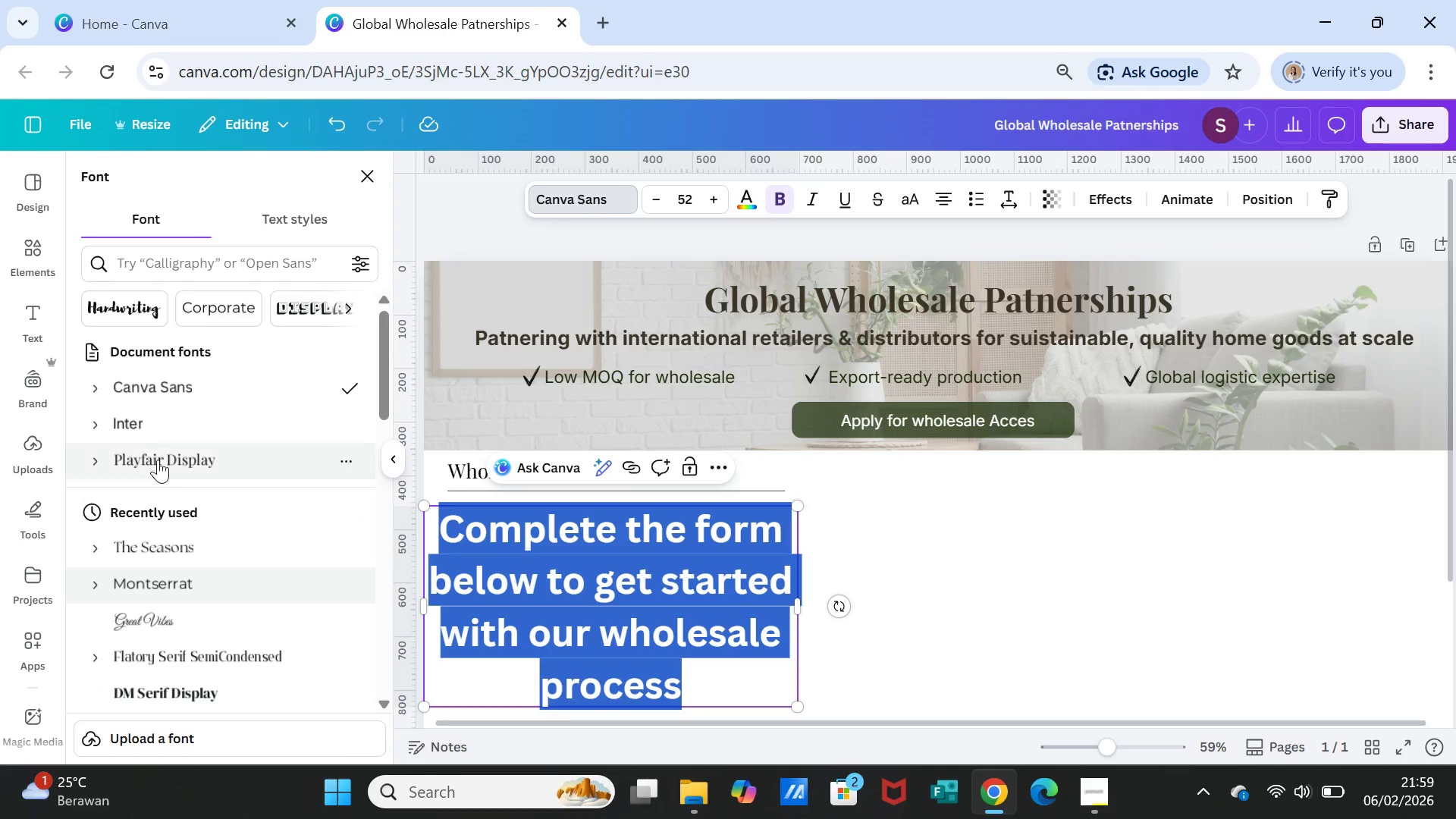 
left_click([148, 421])
 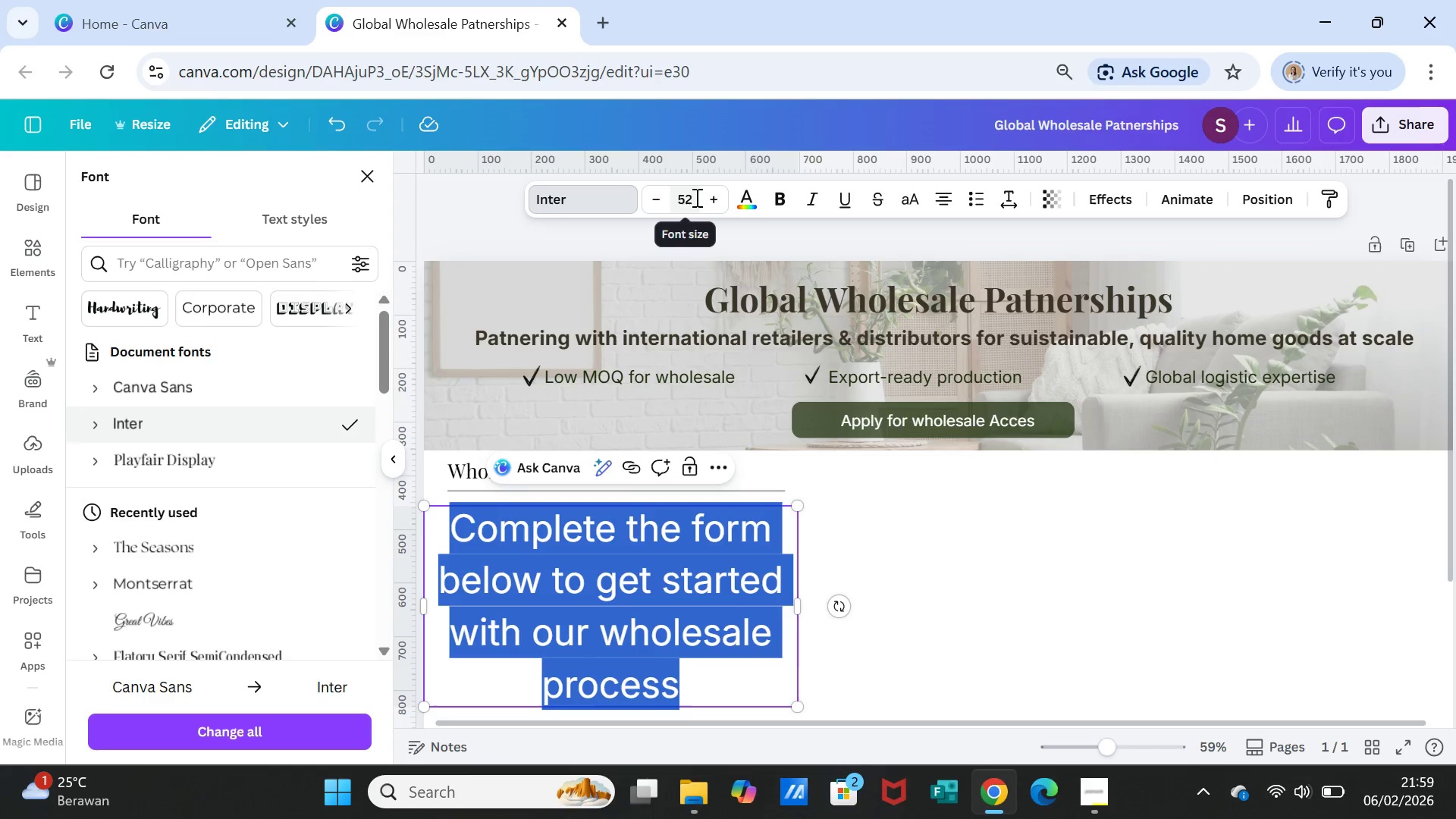 
left_click([695, 197])
 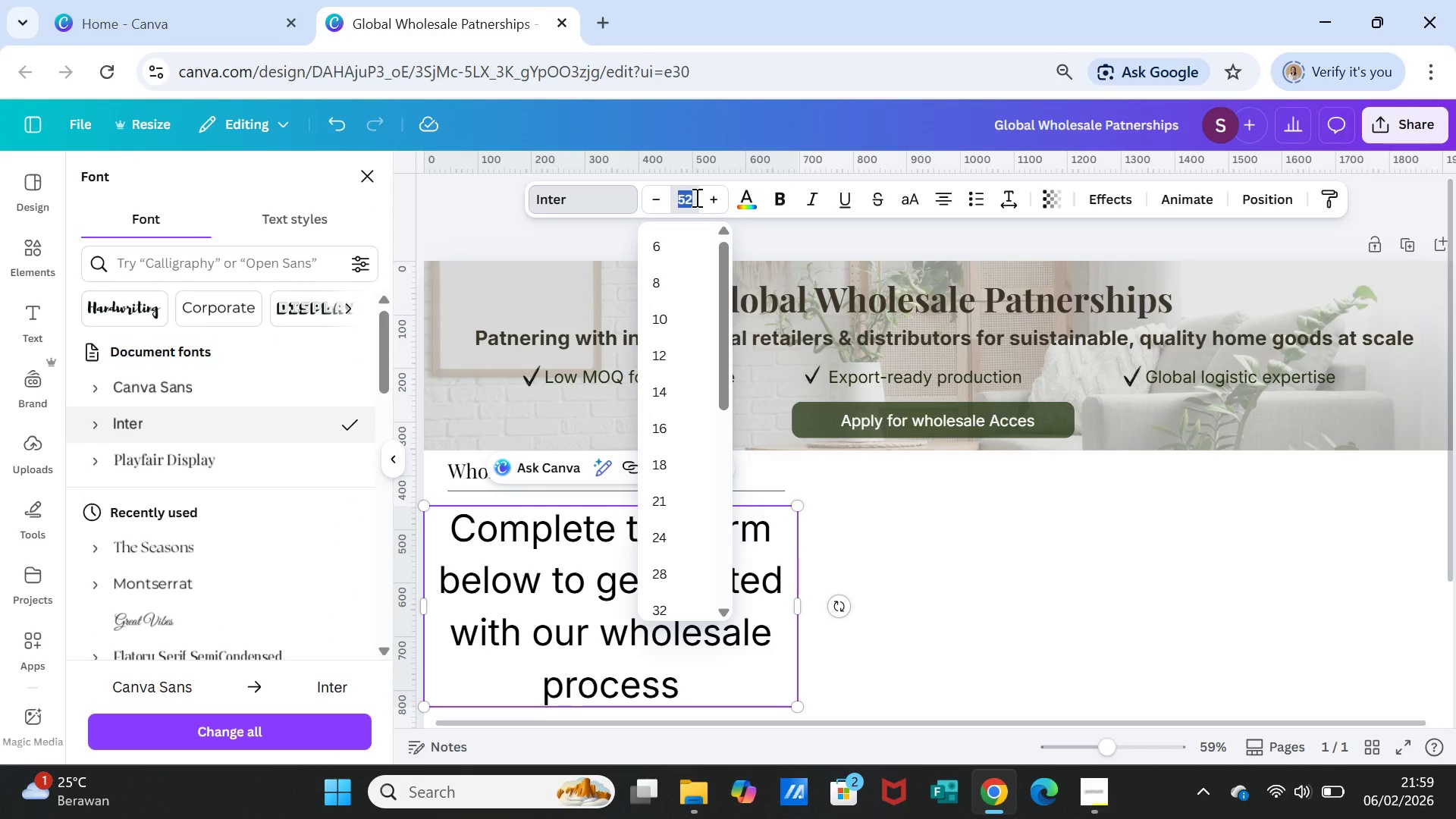 
type(25)
 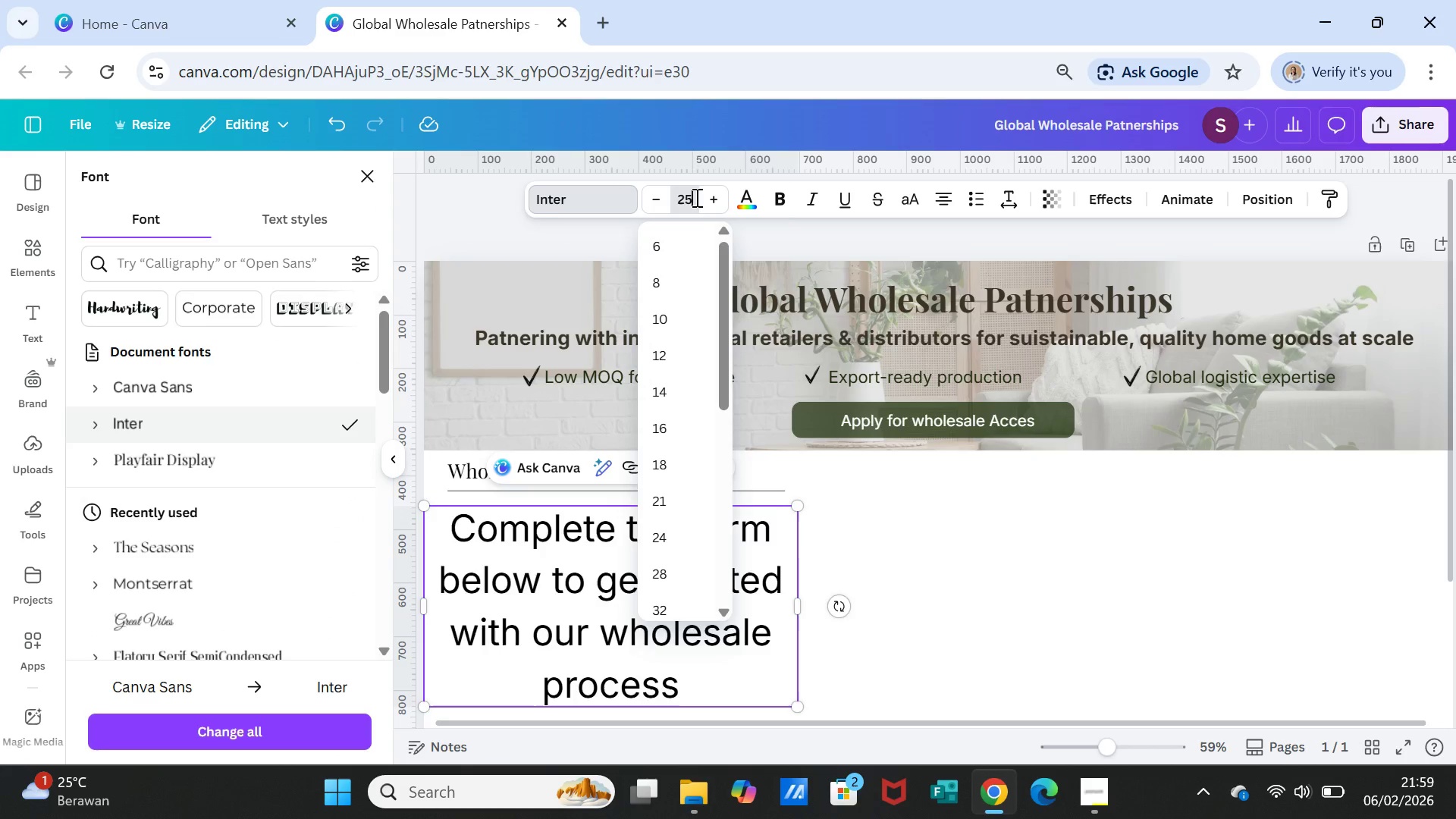 
key(Enter)
 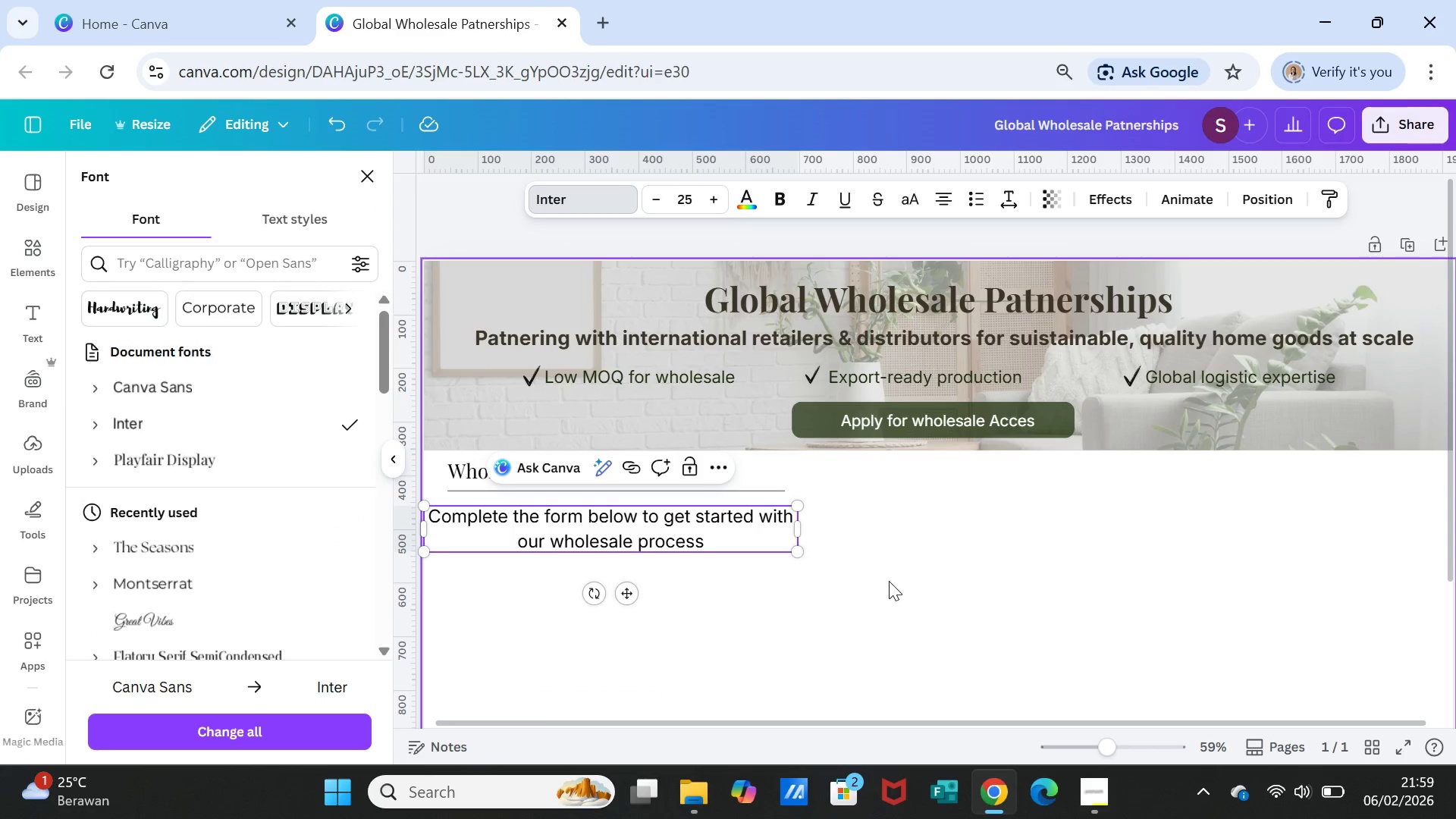 
left_click([889, 581])
 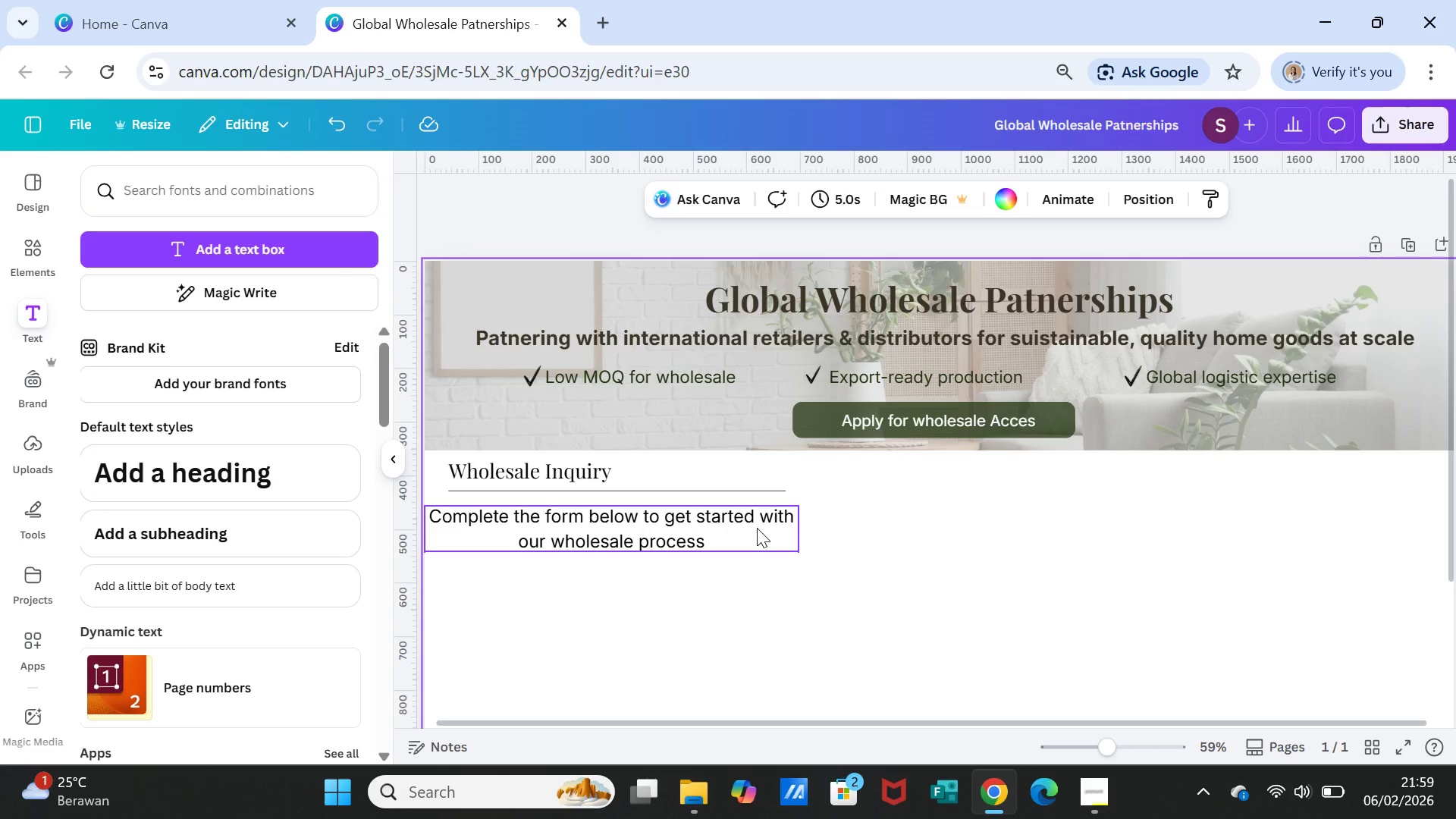 
left_click([757, 528])
 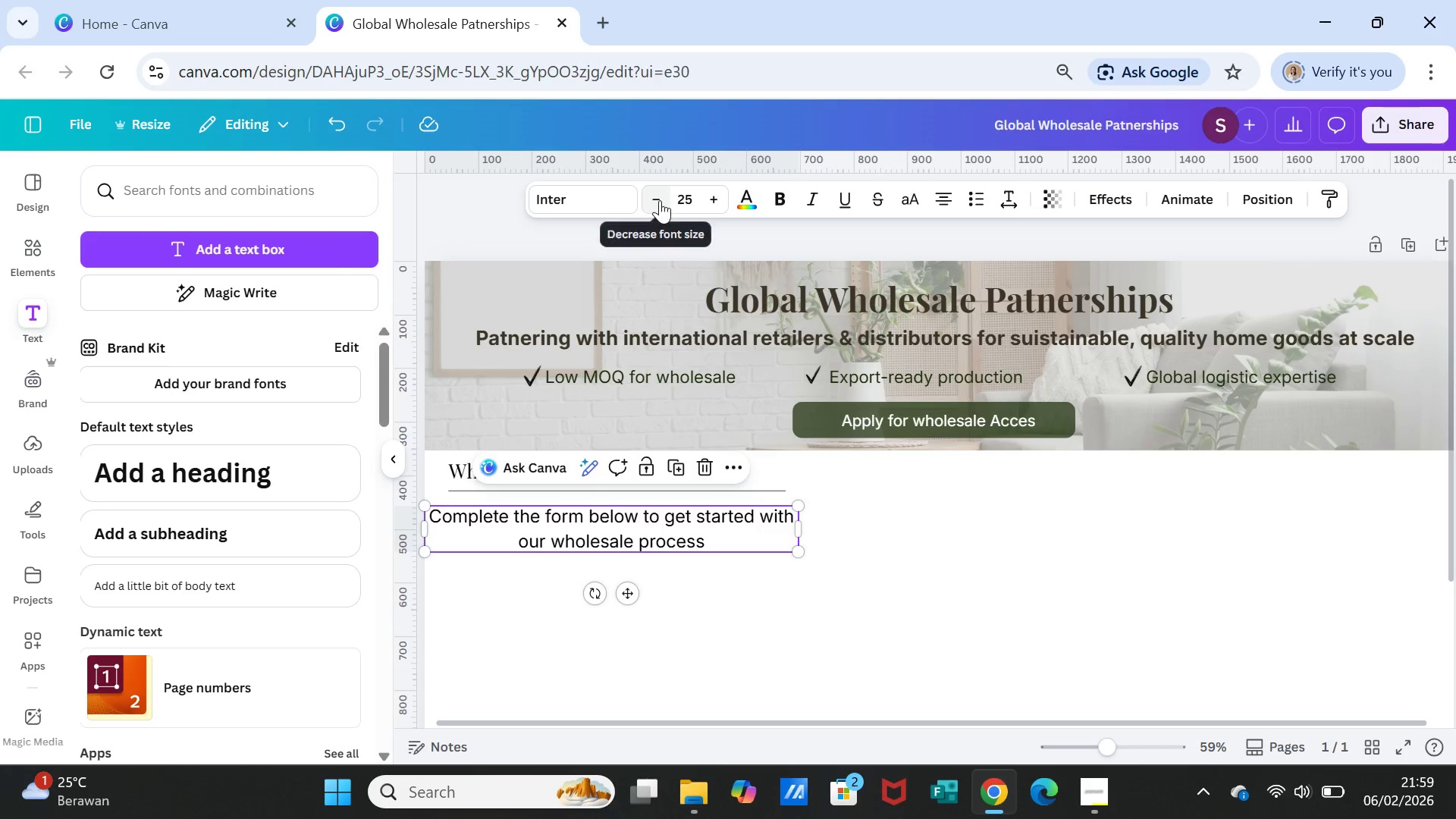 
double_click([660, 200])
 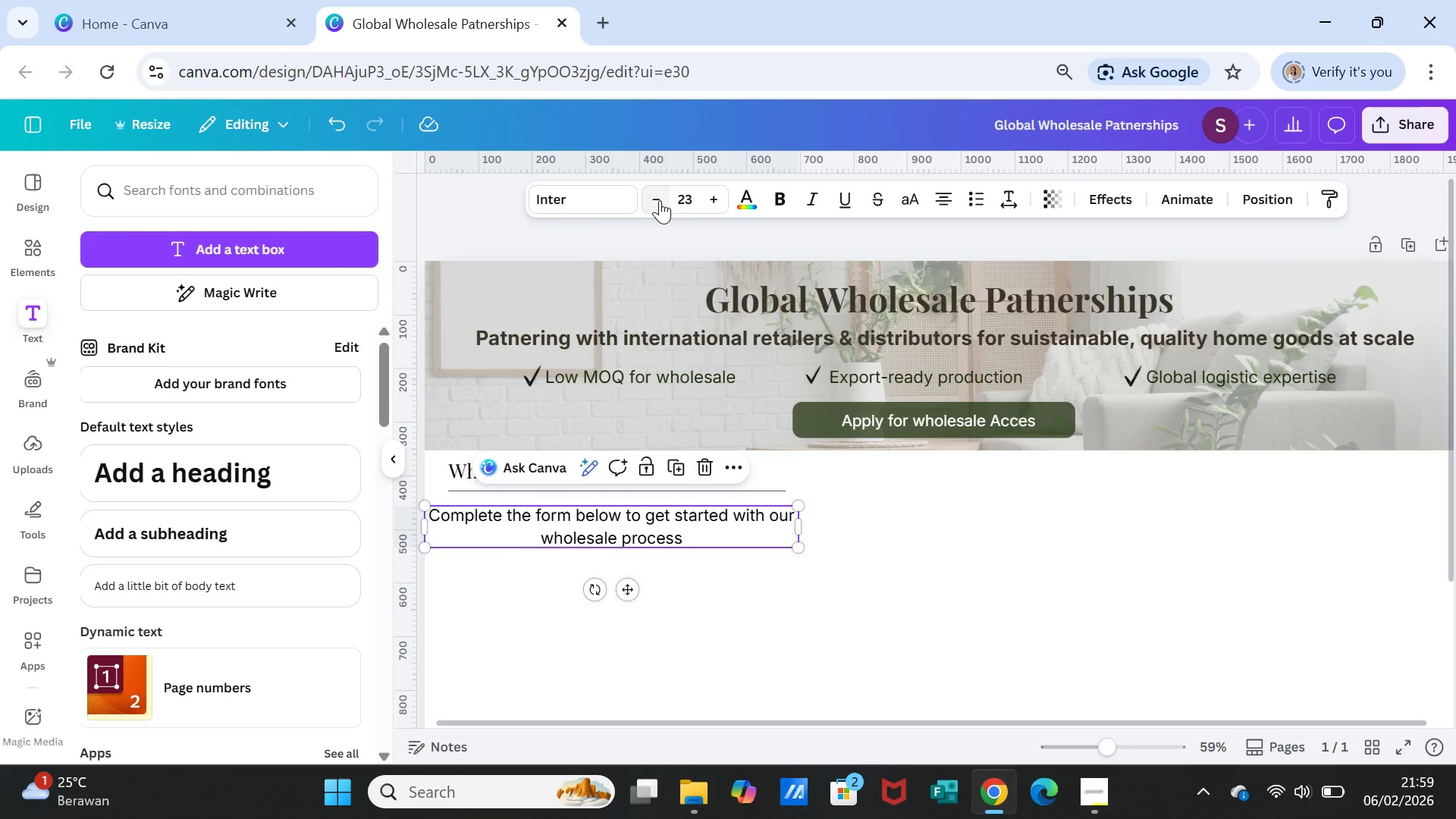 
triple_click([660, 200])
 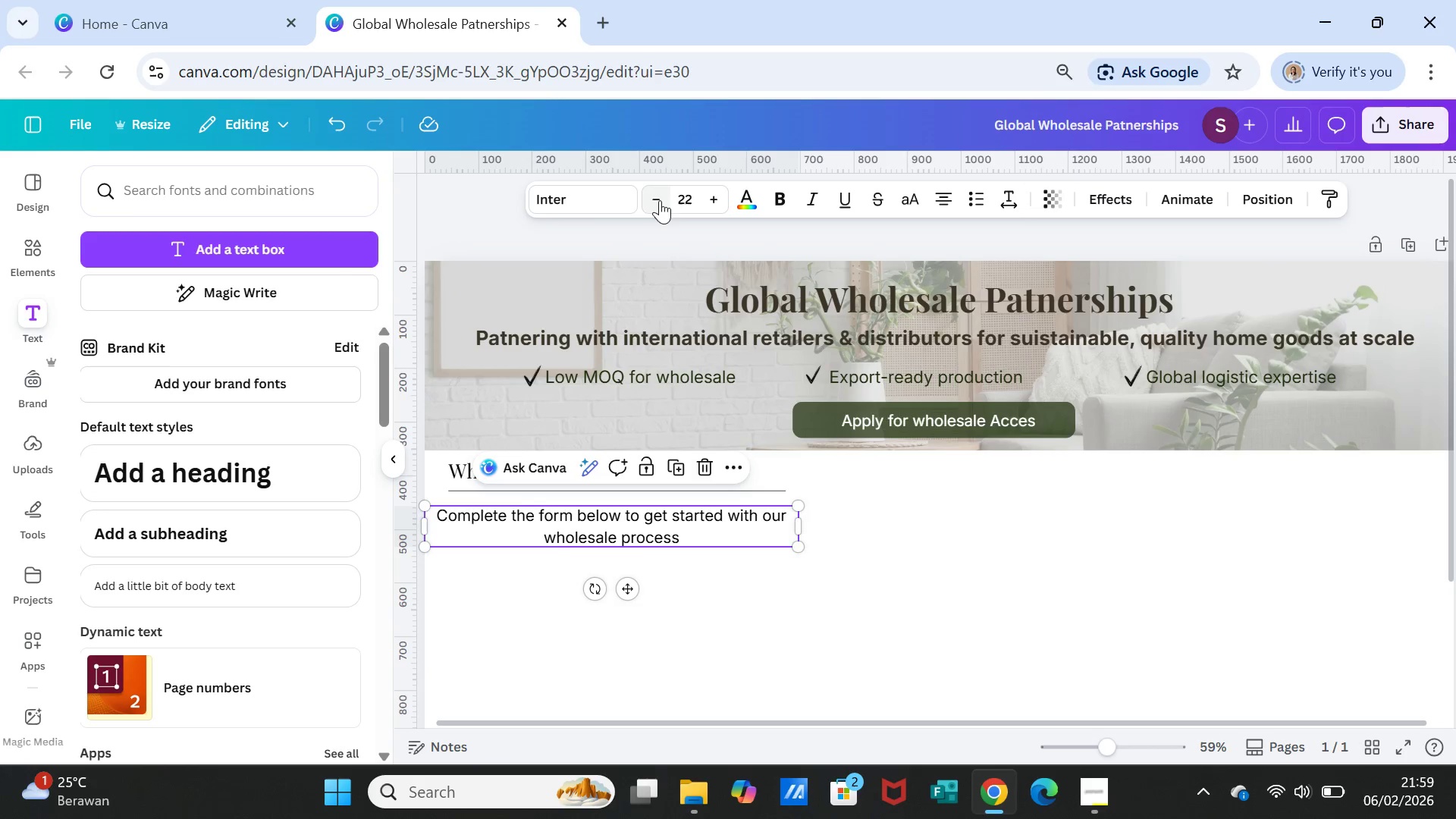 
triple_click([660, 200])
 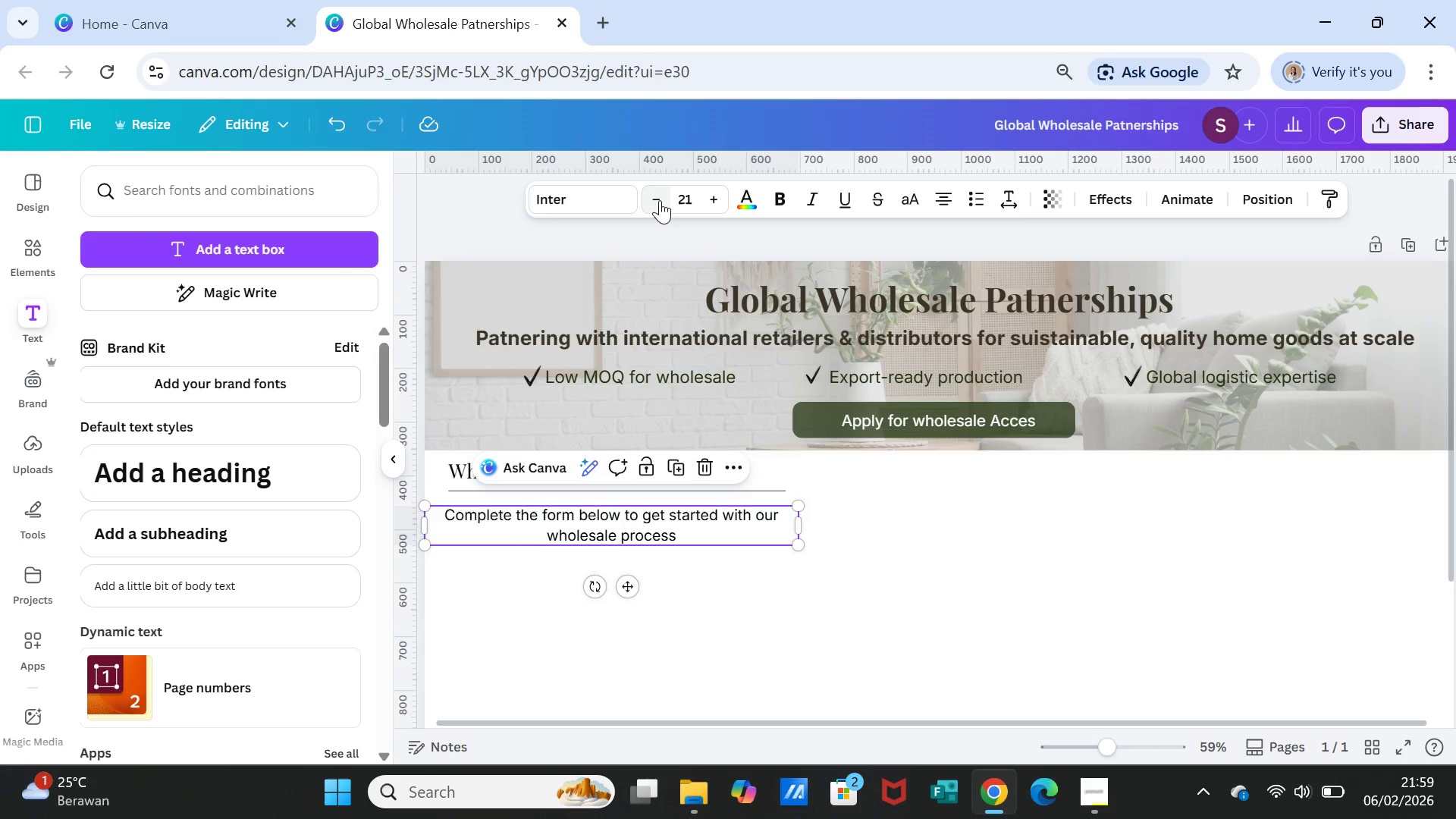 
triple_click([660, 200])
 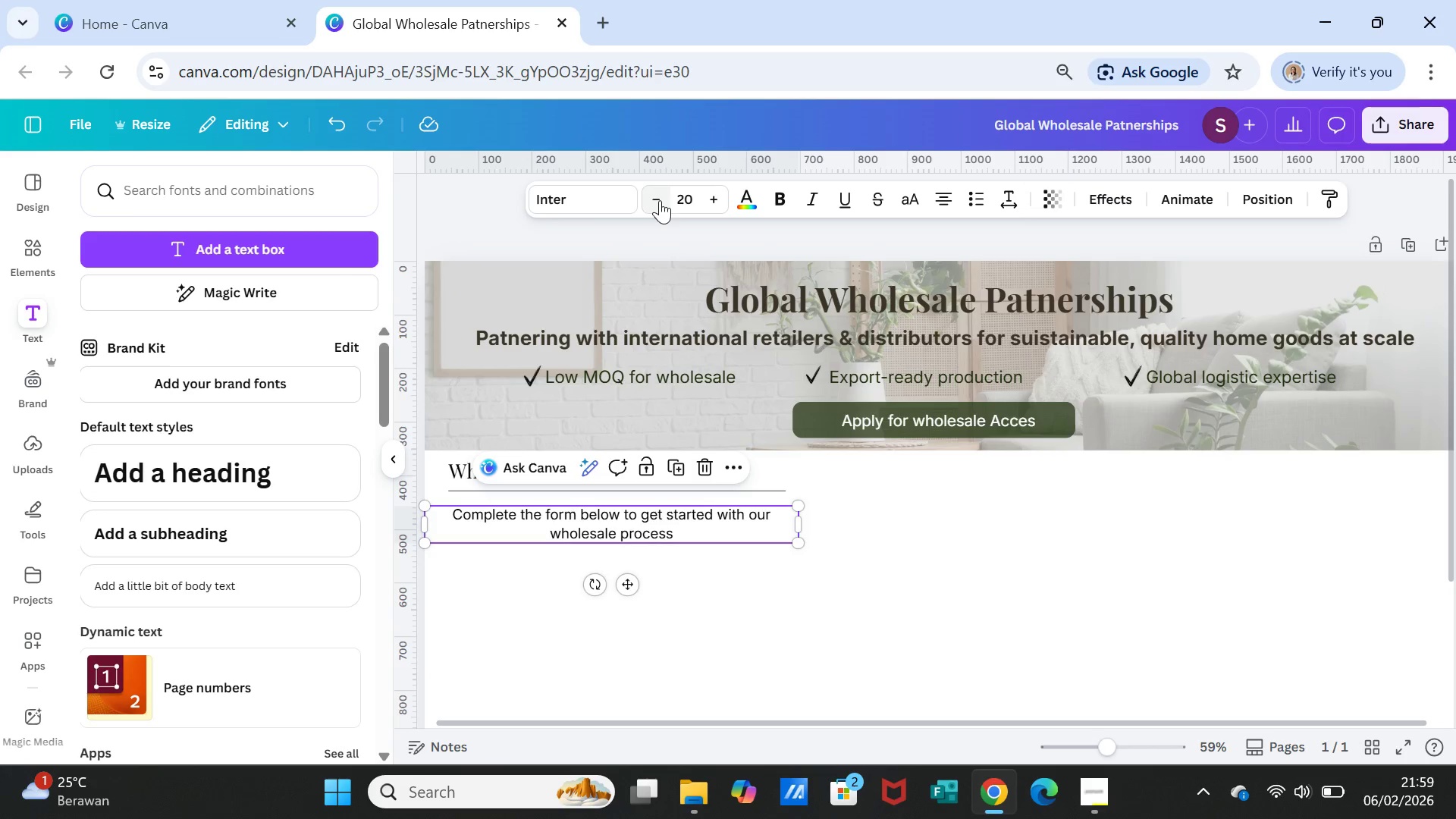 
triple_click([660, 200])
 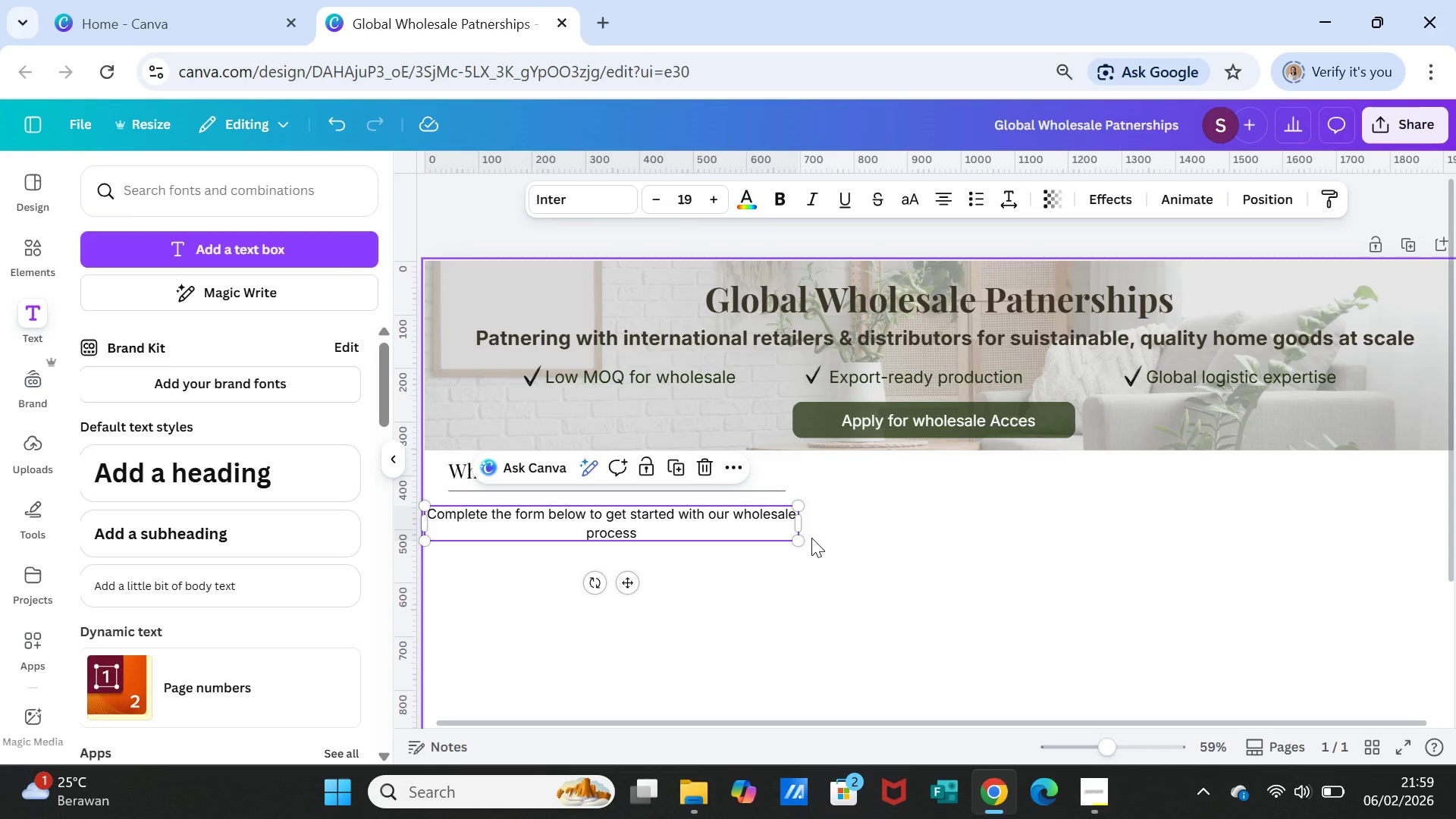 
wait(7.55)
 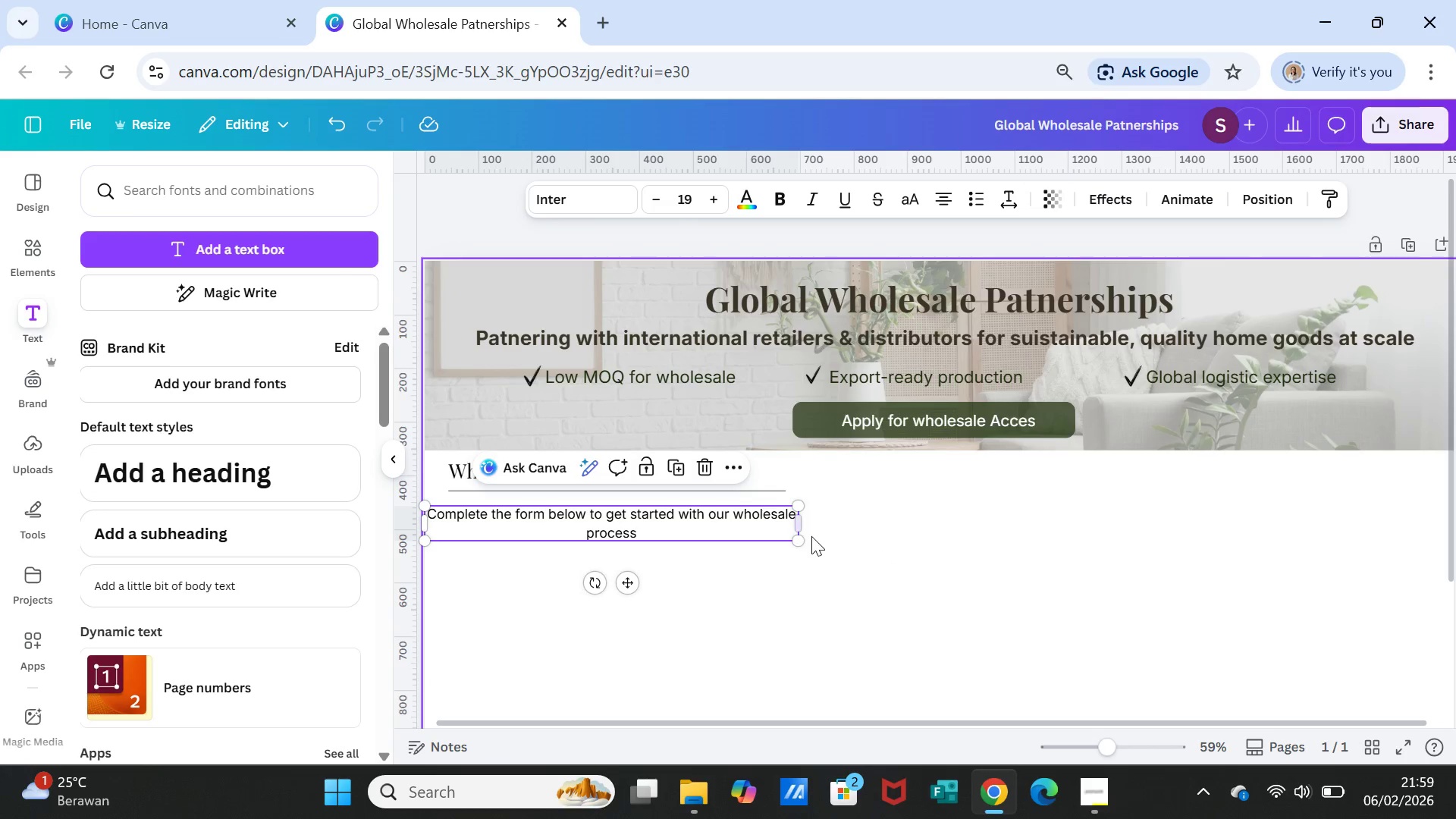 
left_click_drag(start_coordinate=[799, 525], to_coordinate=[901, 510])
 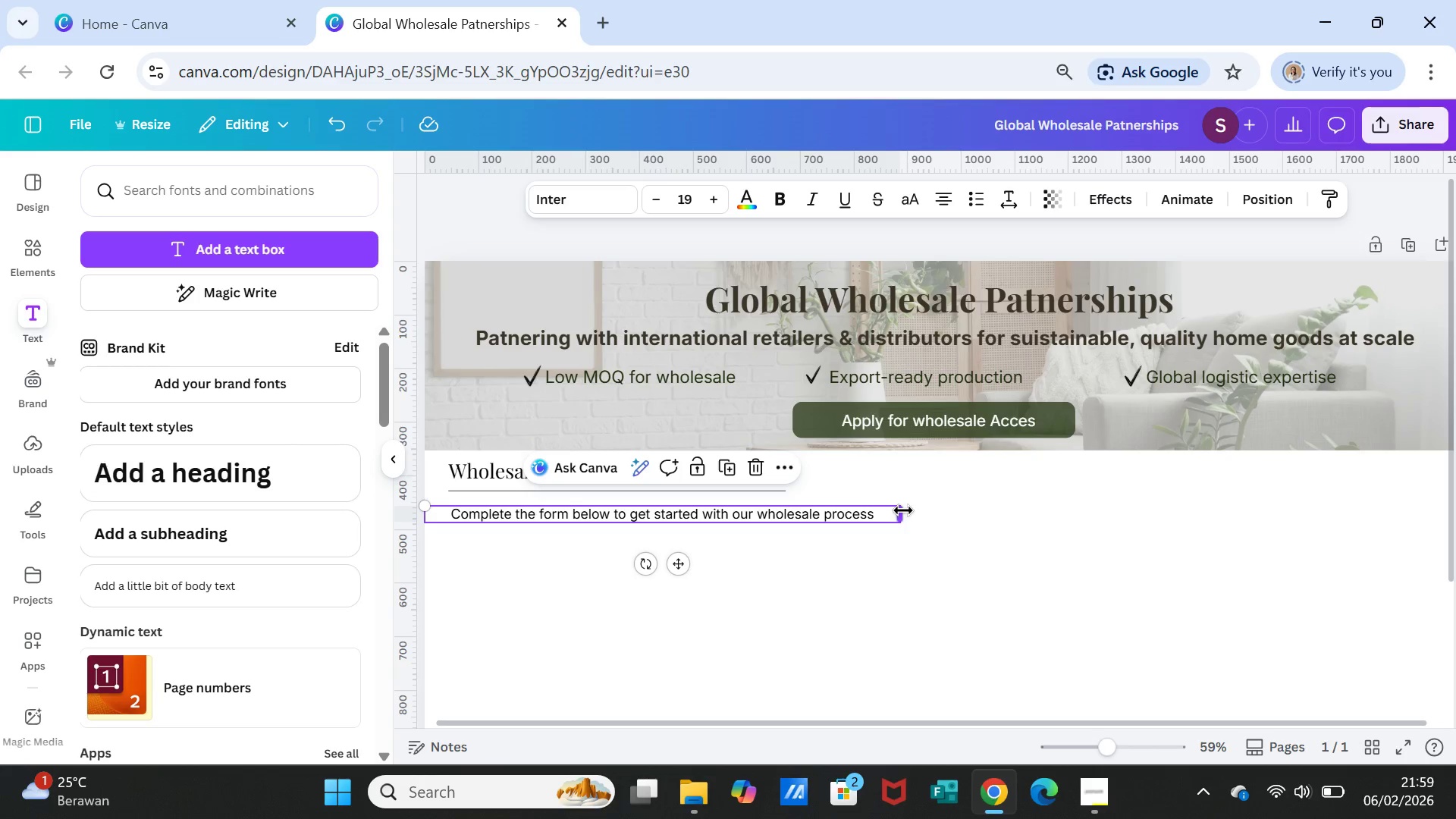 
left_click_drag(start_coordinate=[903, 510], to_coordinate=[862, 510])
 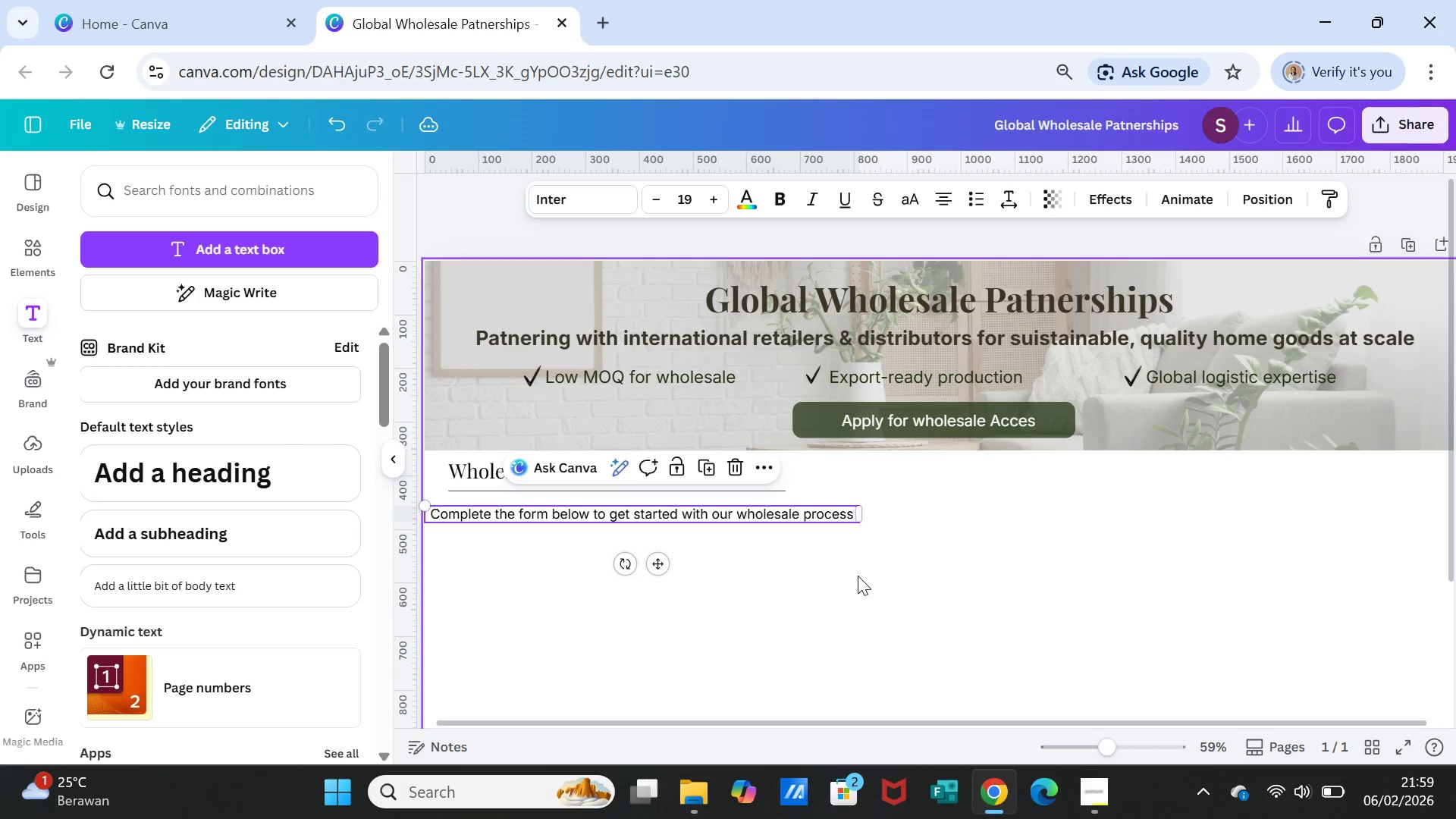 
left_click([858, 576])
 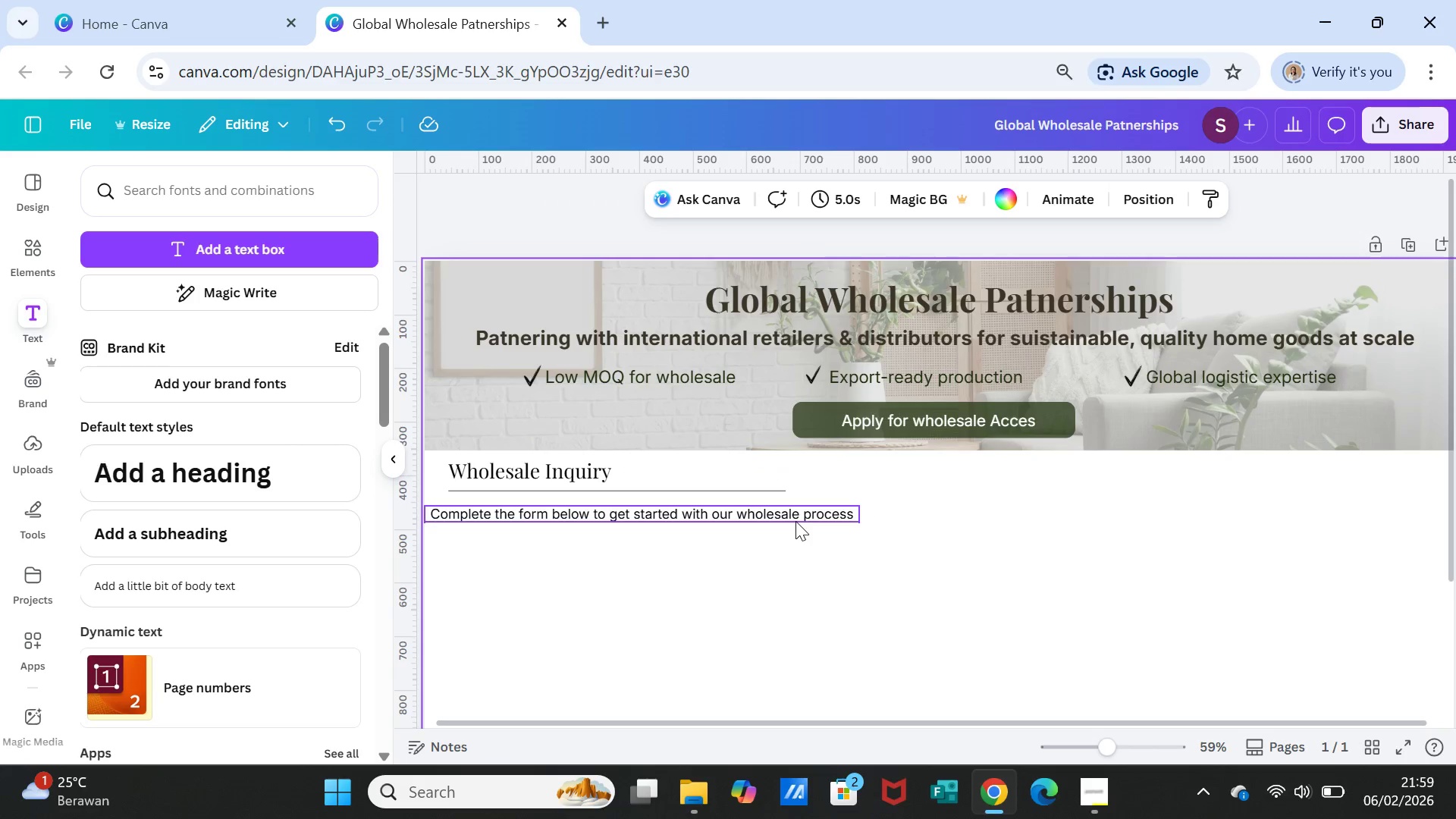 
left_click_drag(start_coordinate=[795, 521], to_coordinate=[819, 521])
 